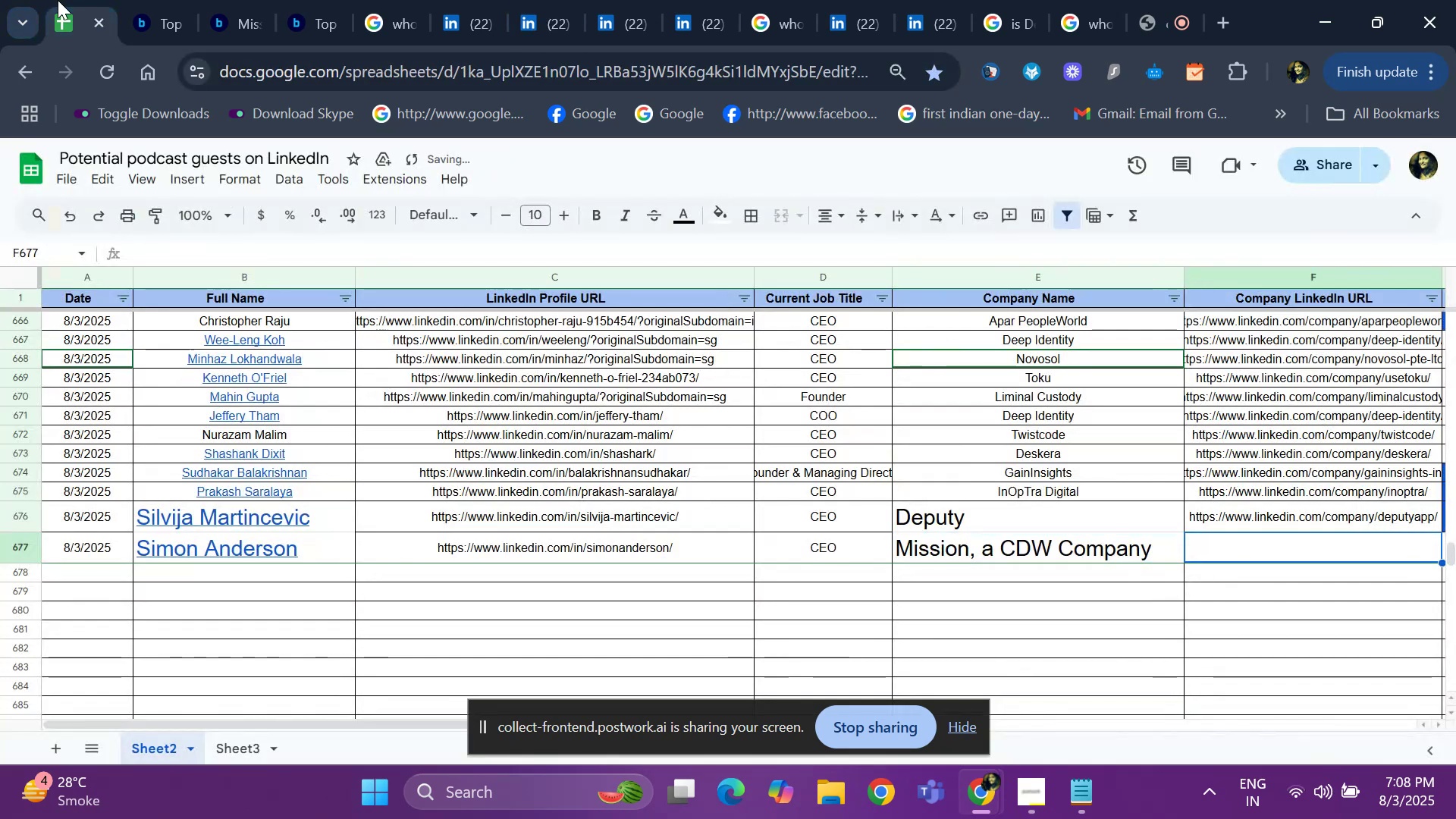 
key(ArrowRight)
 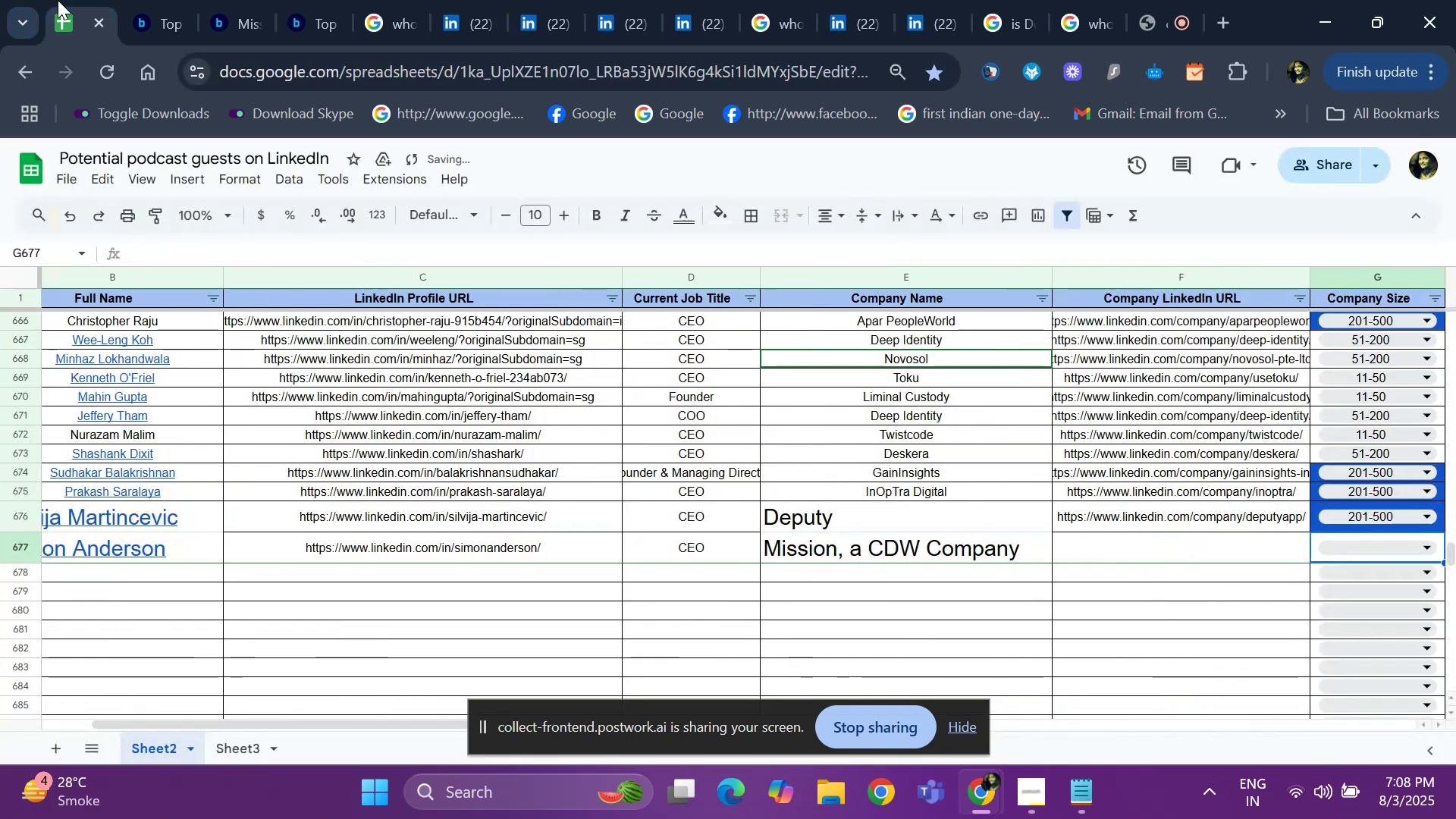 
key(ArrowRight)
 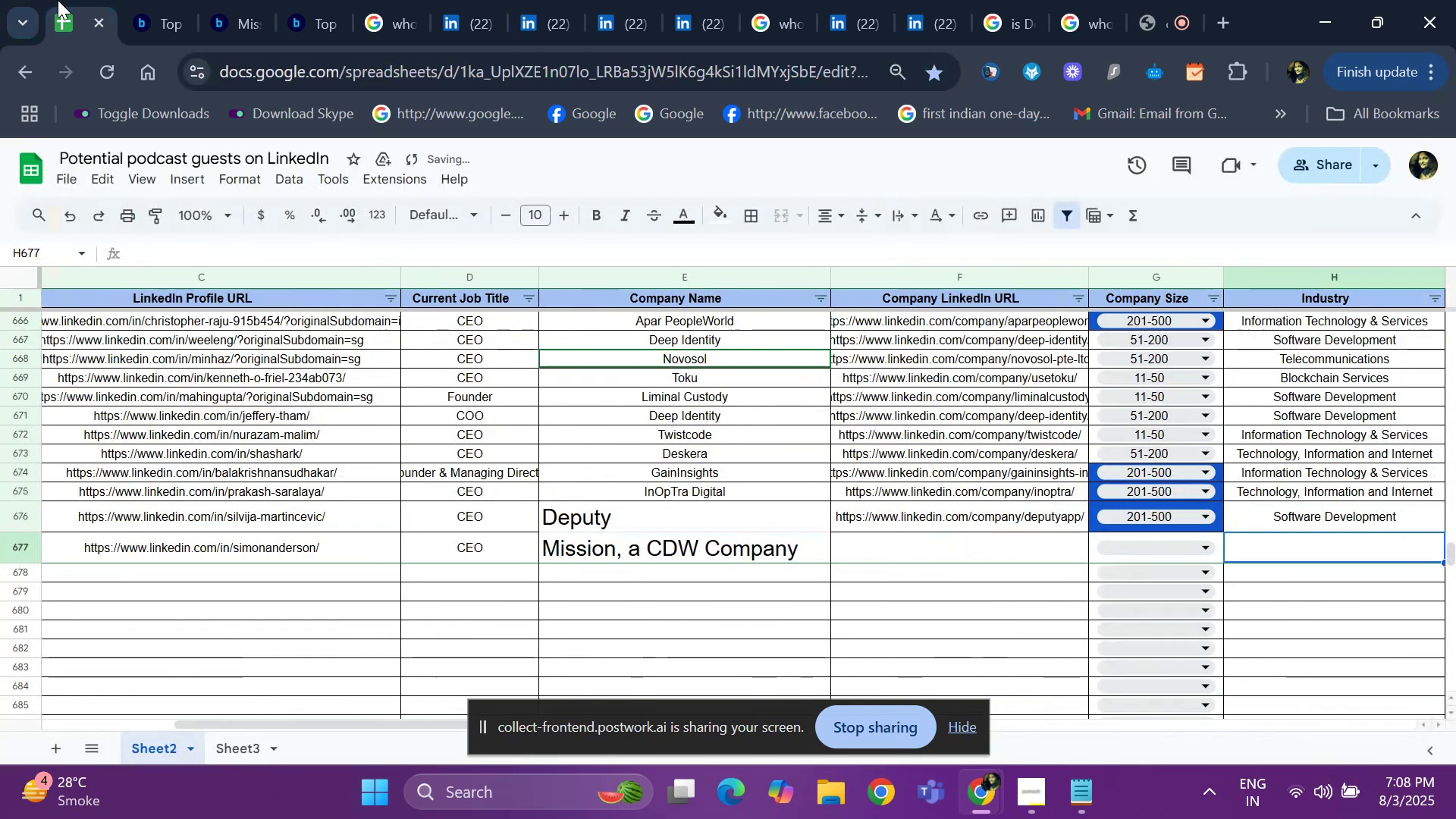 
key(ArrowLeft)
 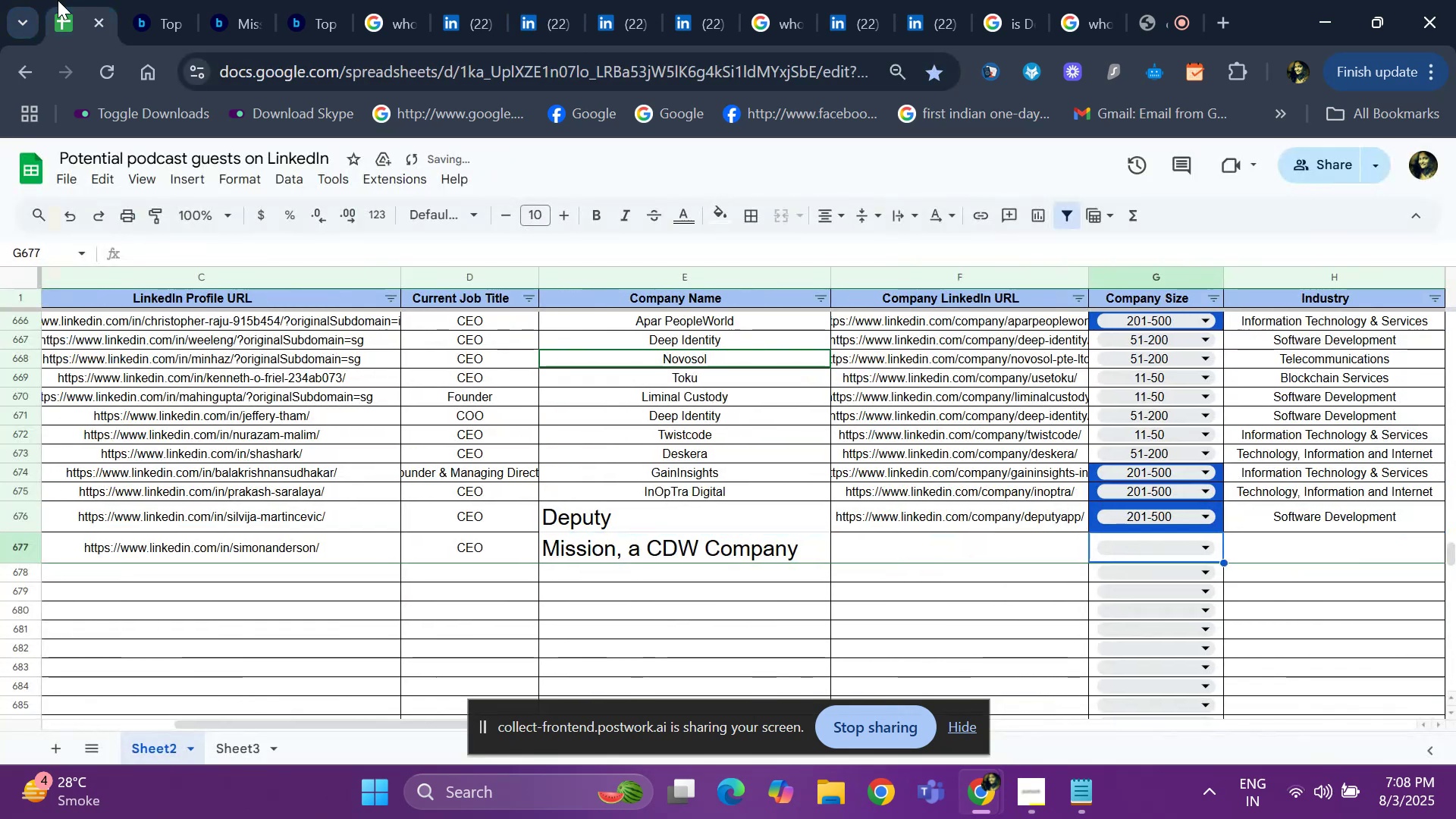 
key(ArrowLeft)
 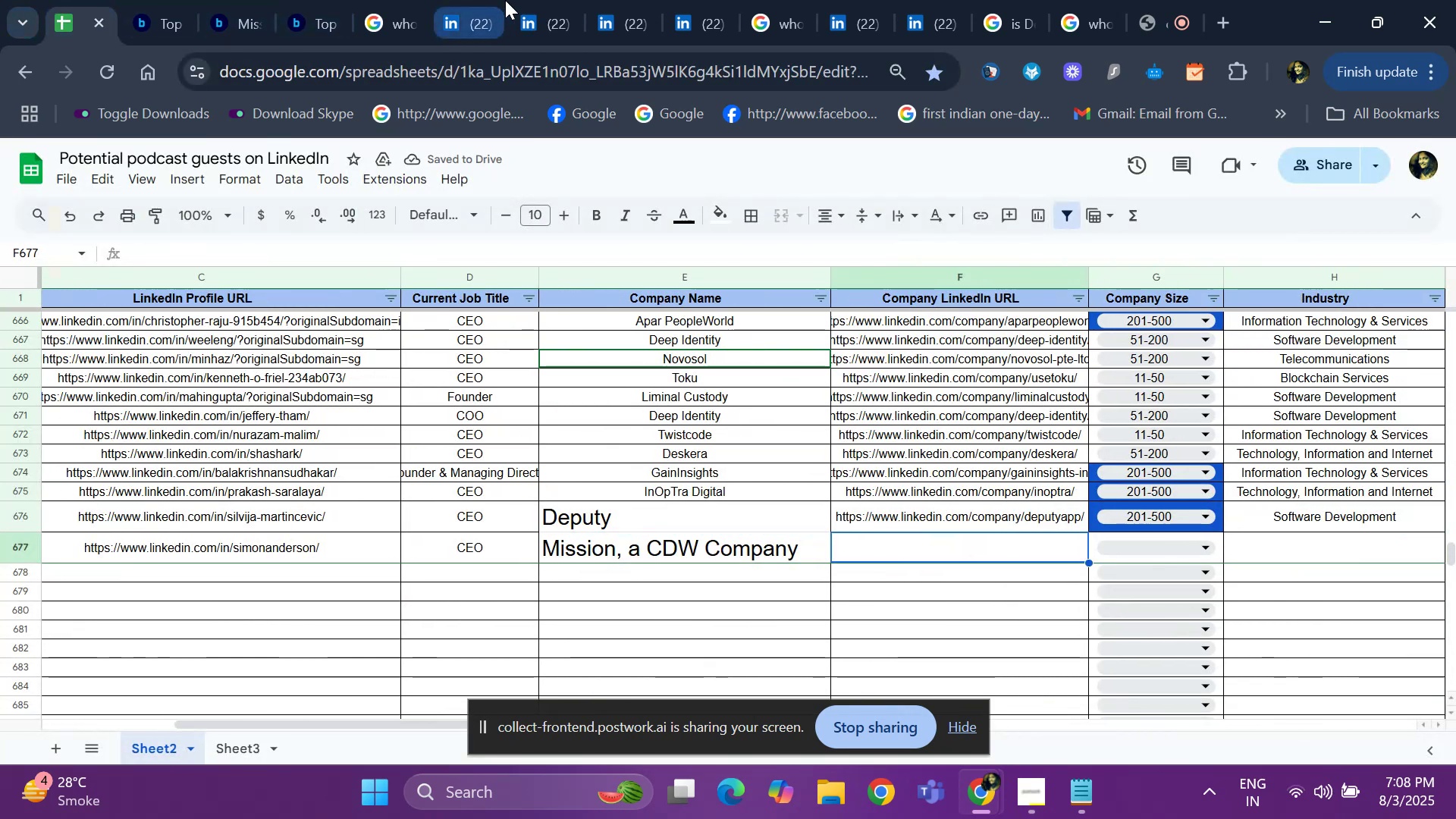 
left_click([527, 0])
 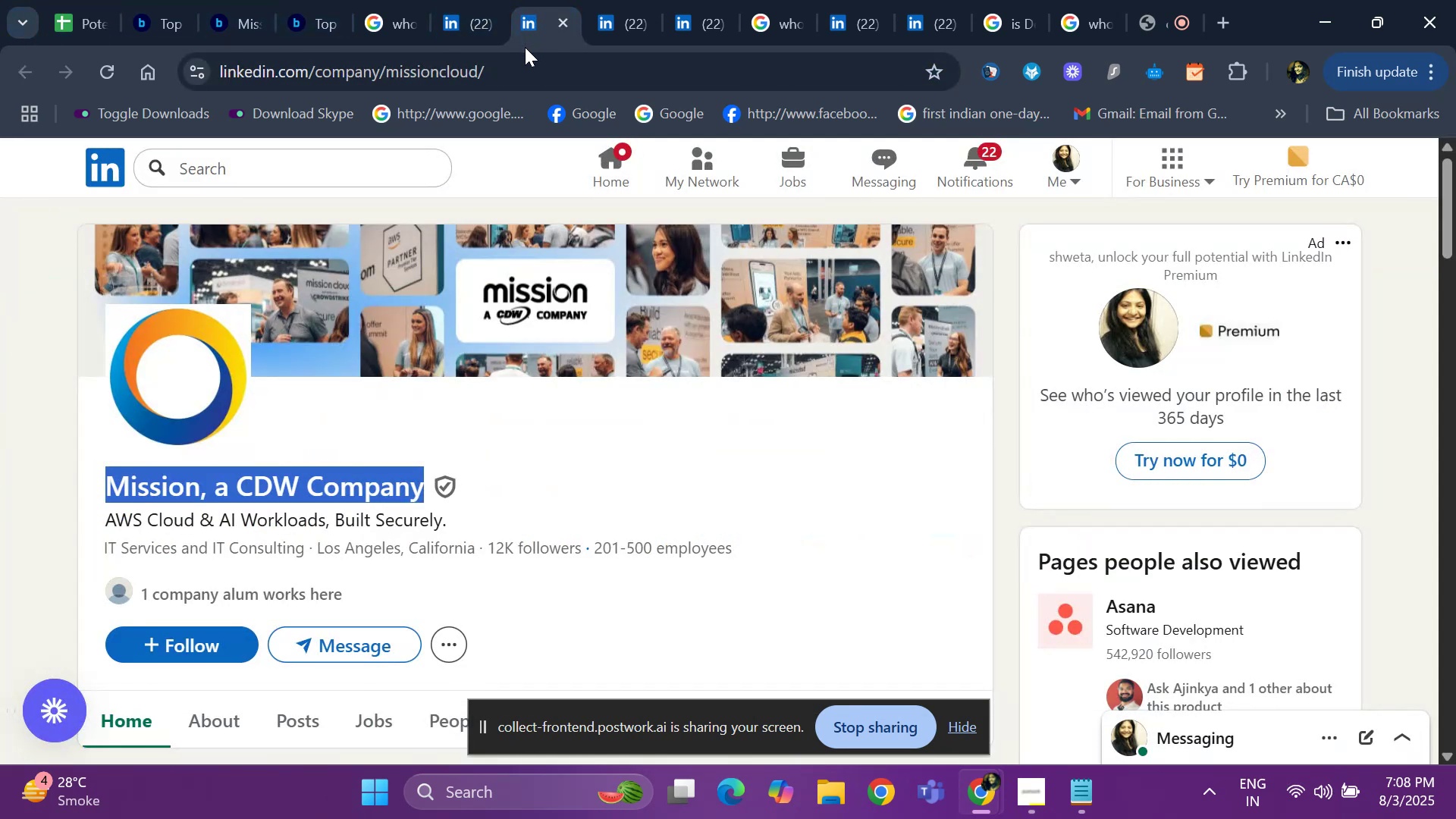 
left_click([525, 47])
 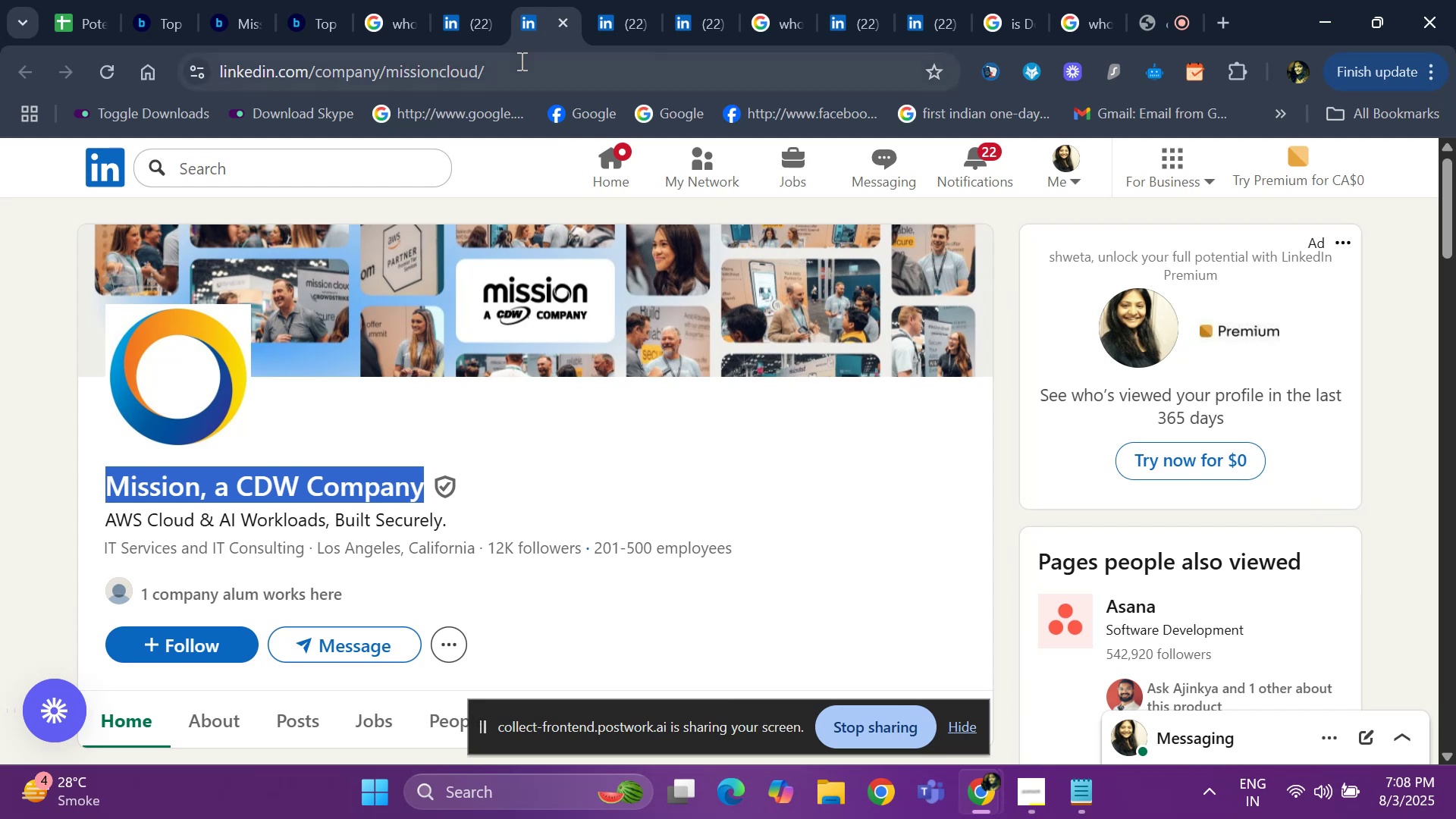 
left_click([520, 61])
 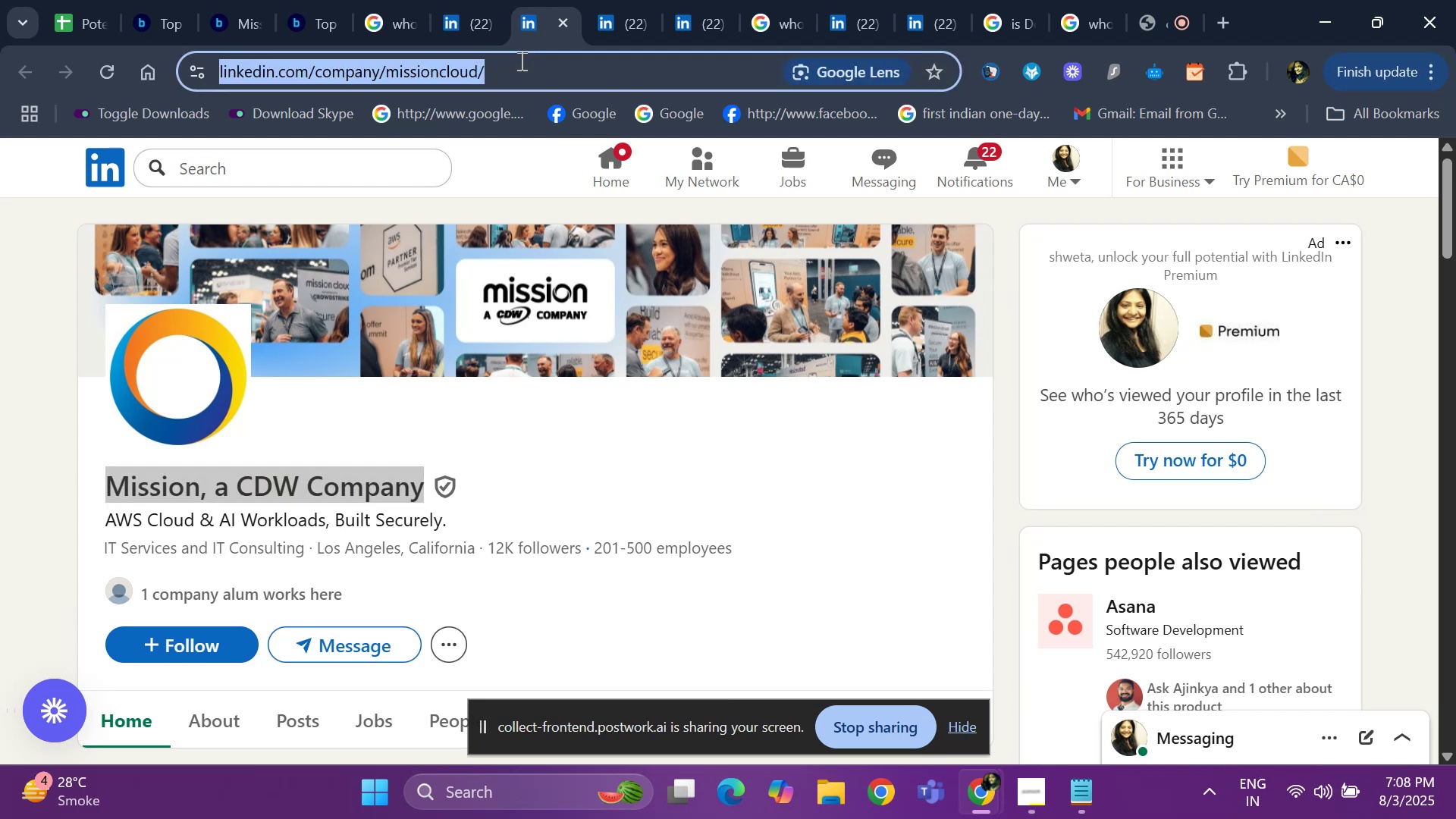 
key(Control+ControlLeft)
 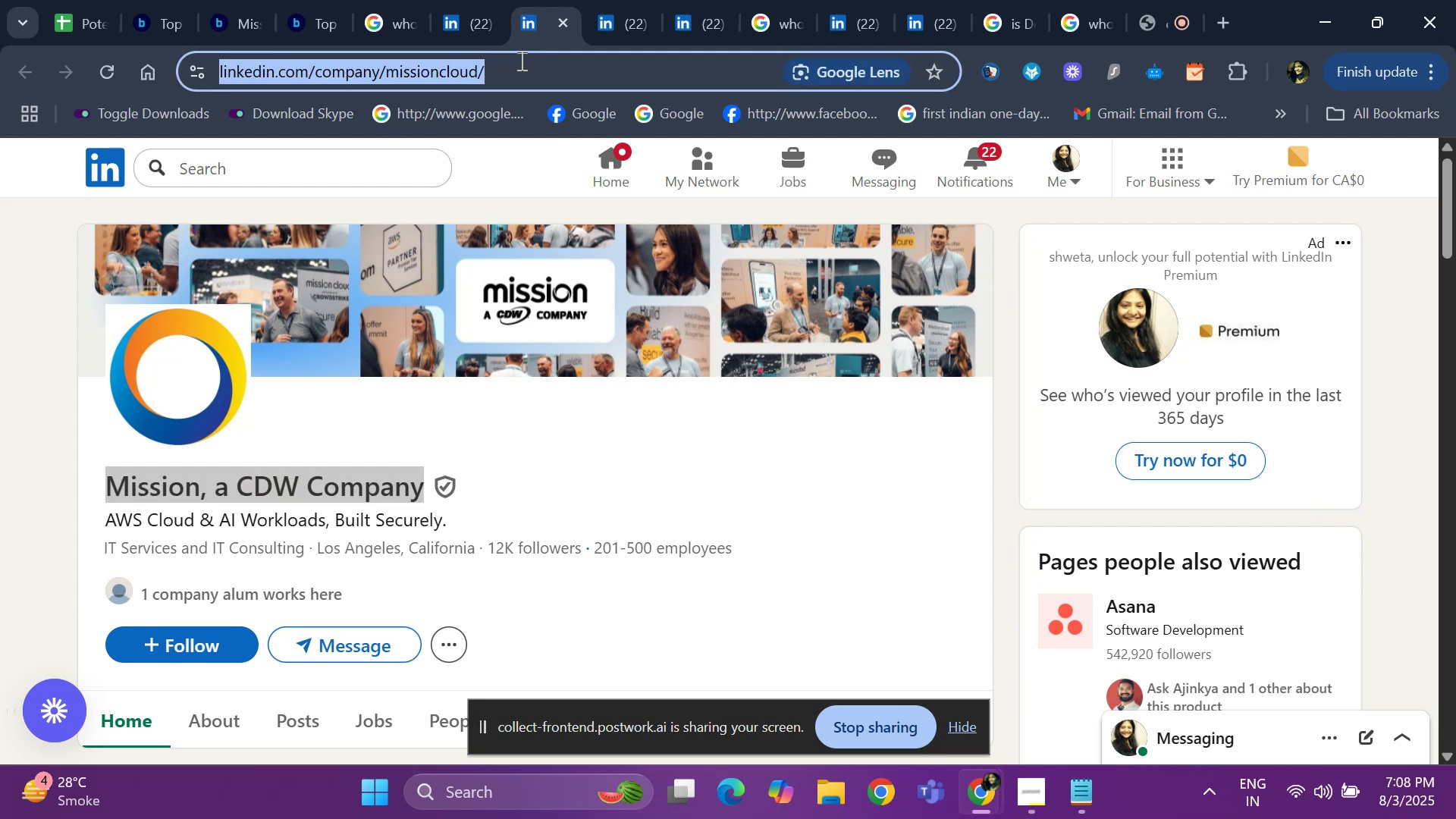 
key(Control+C)
 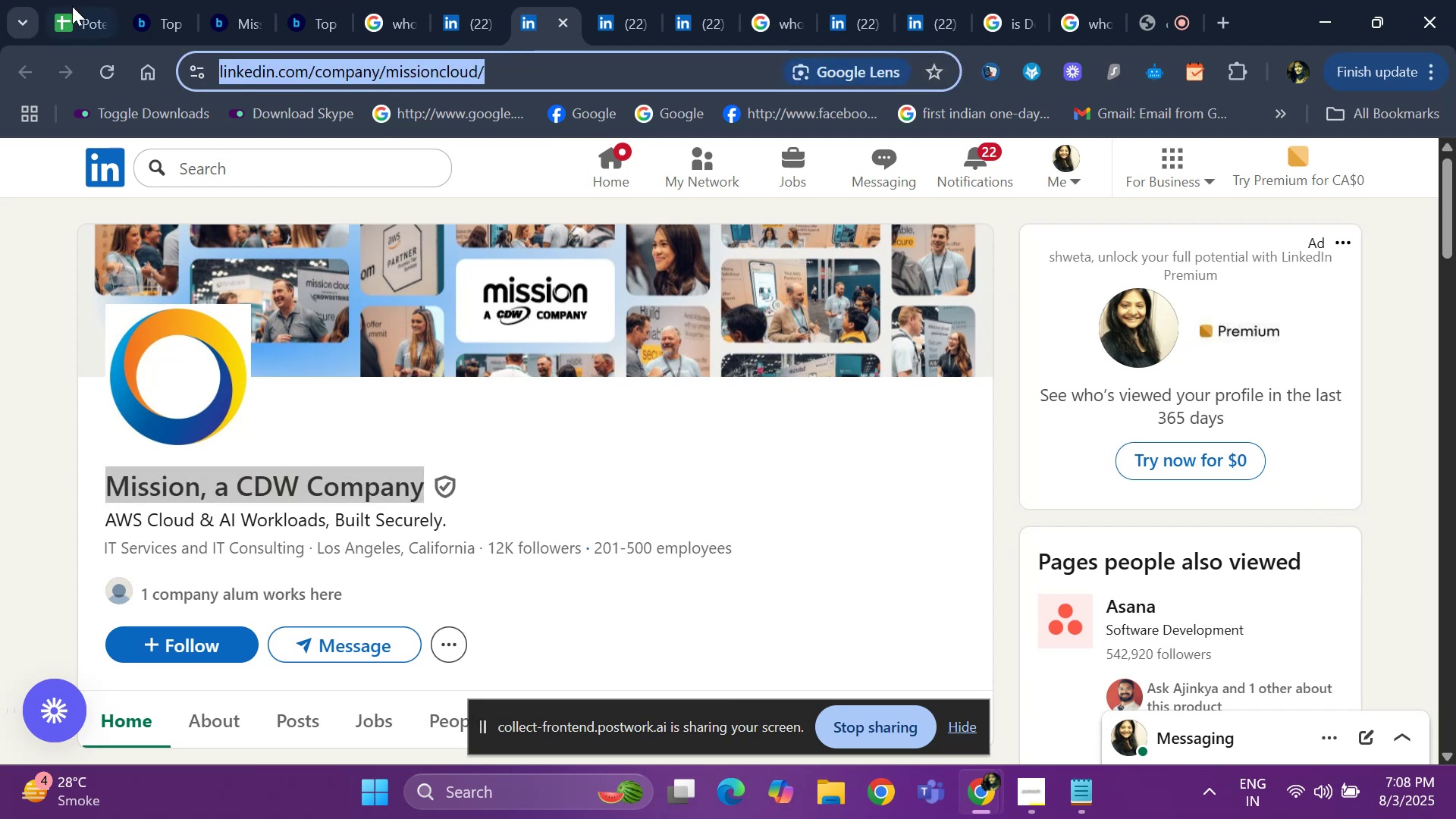 
left_click([74, 6])
 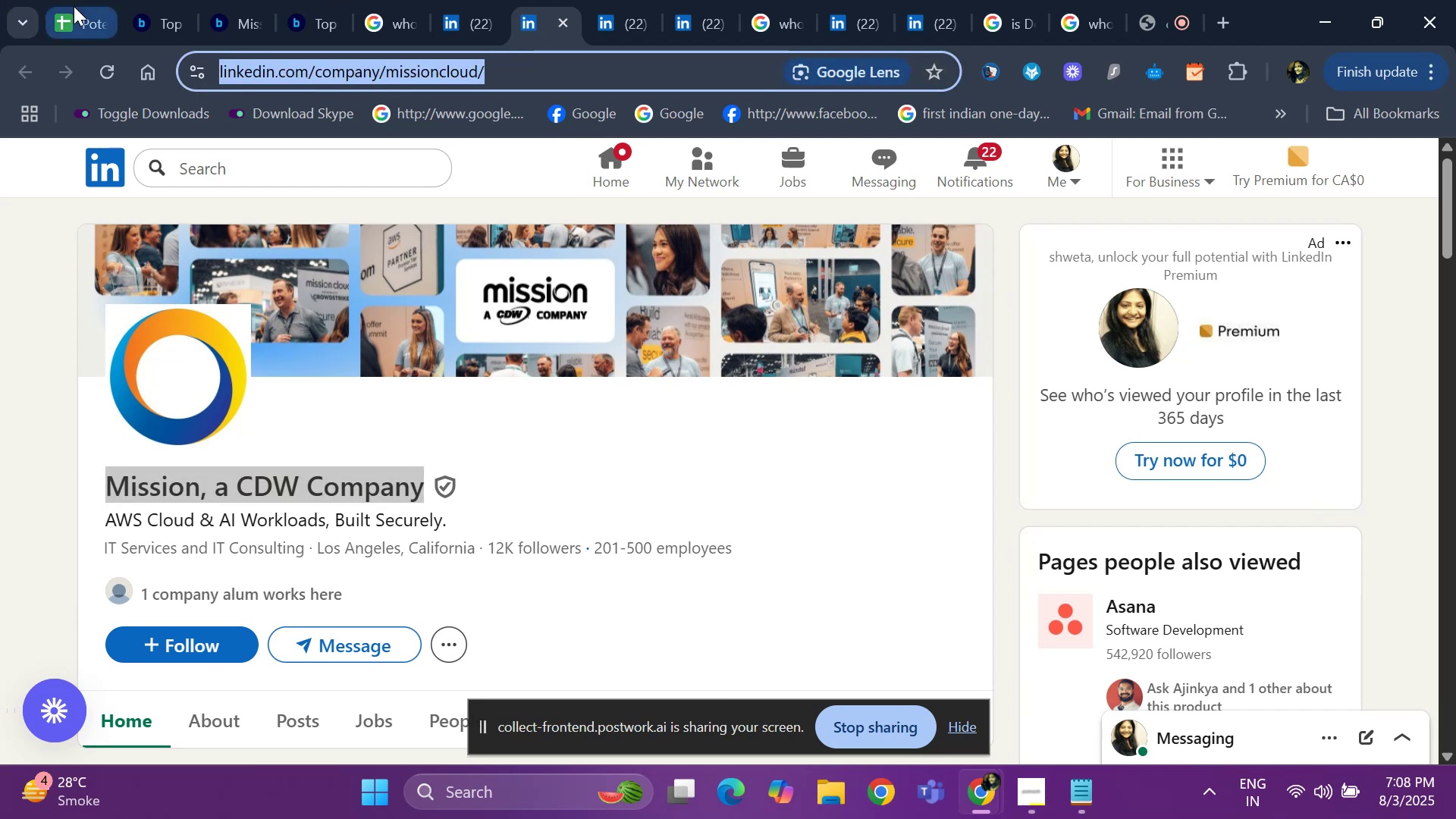 
key(Control+ControlLeft)
 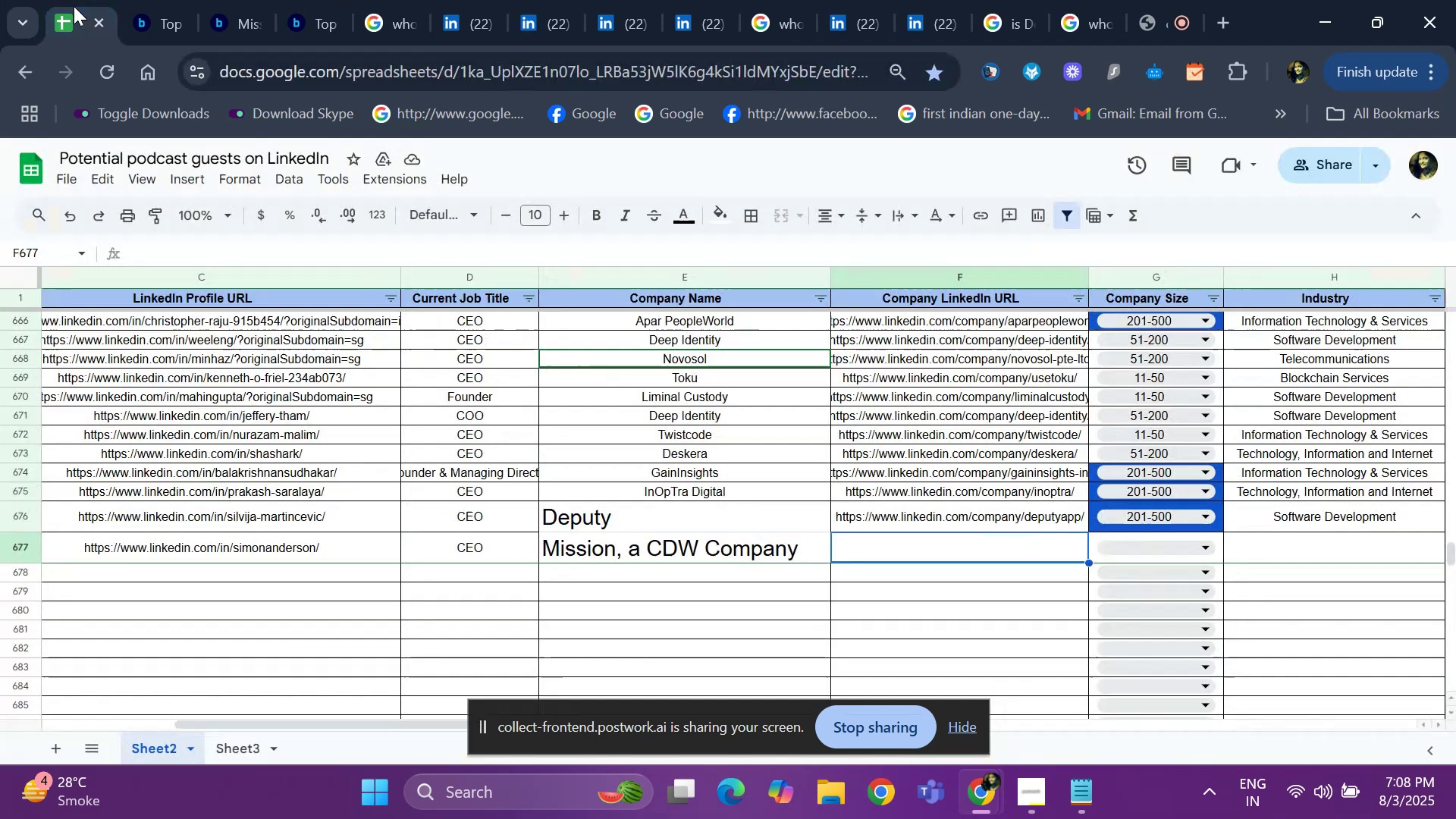 
key(Control+V)
 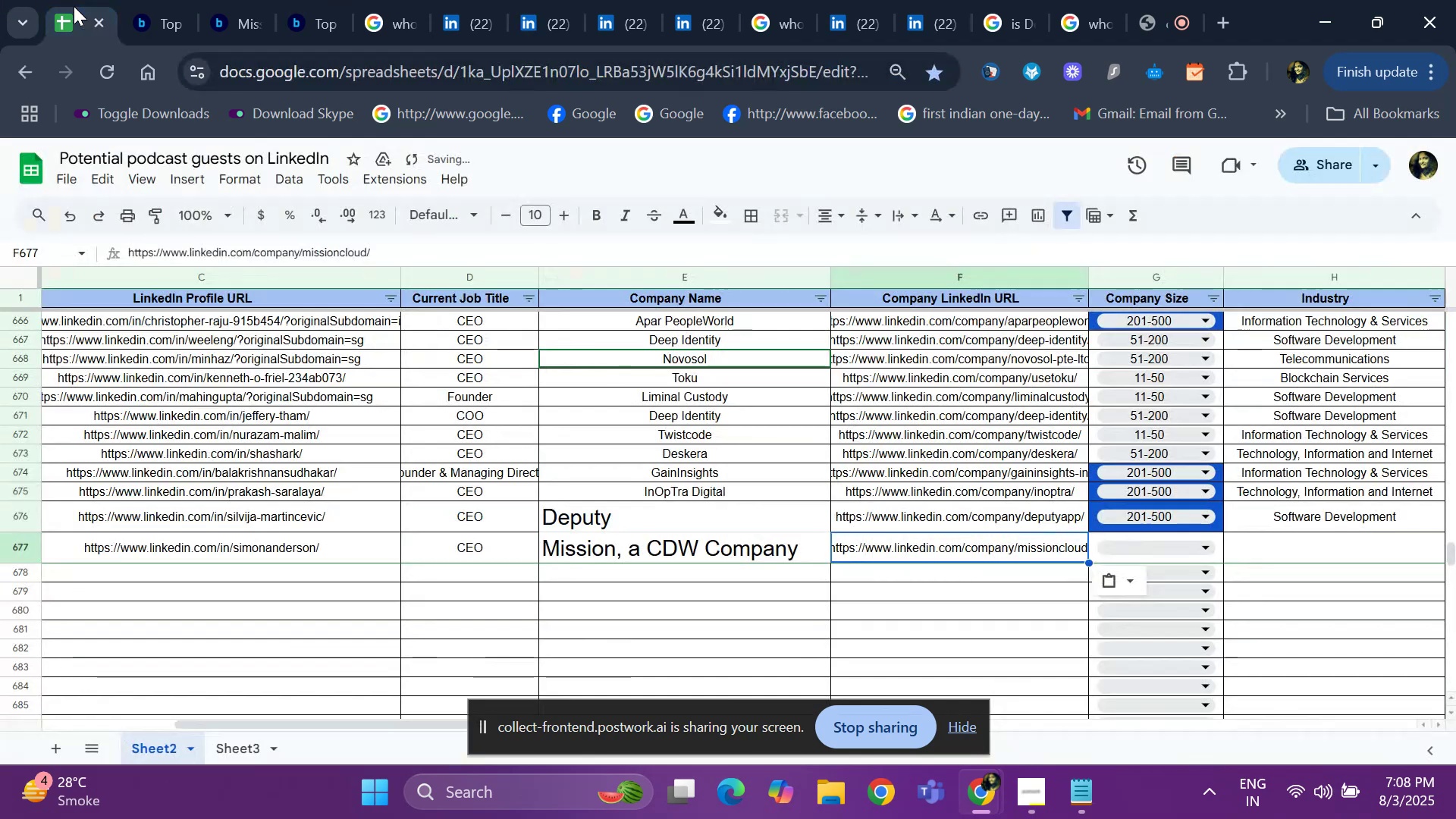 
key(ArrowRight)
 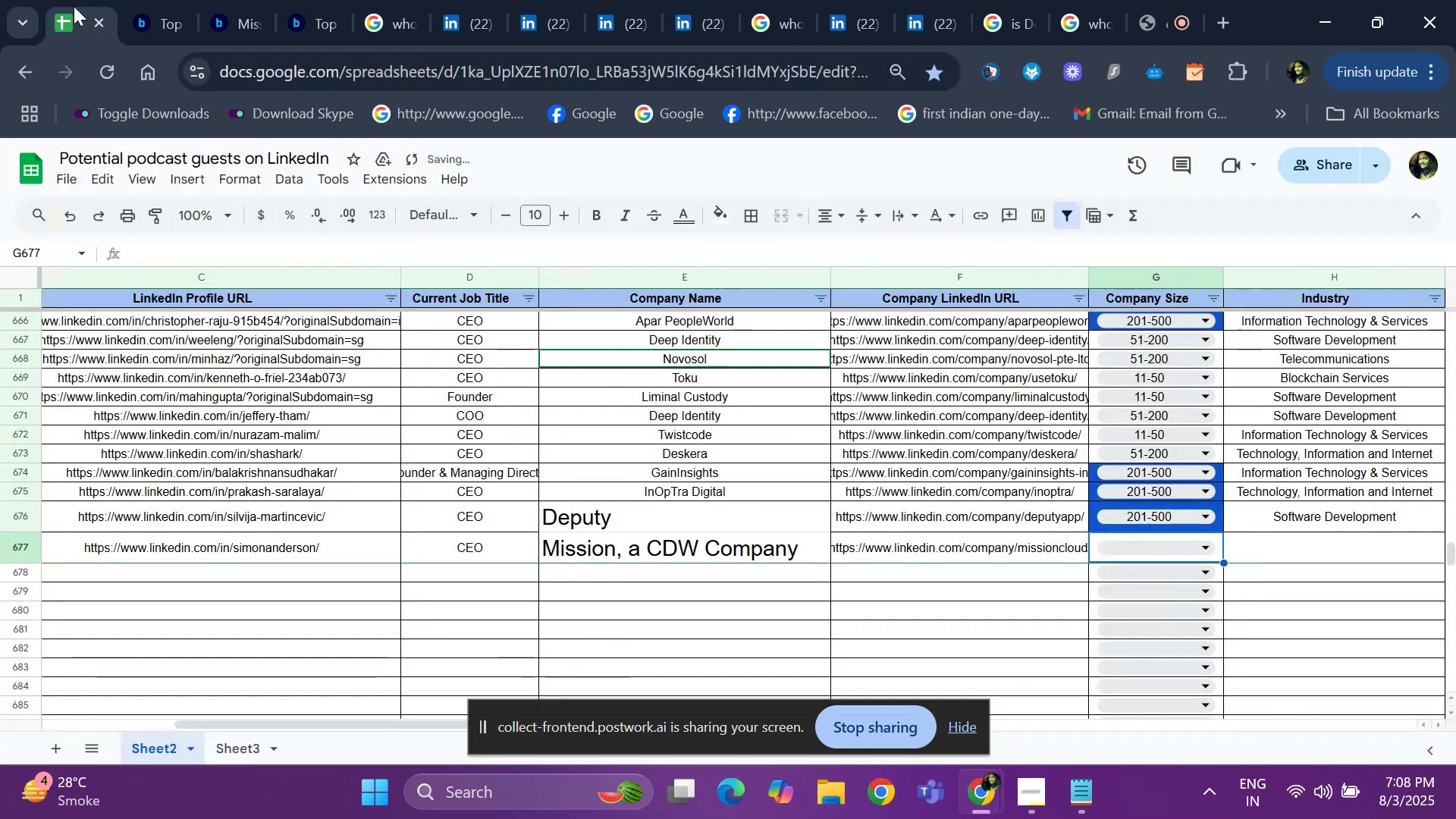 
key(Control+D)
 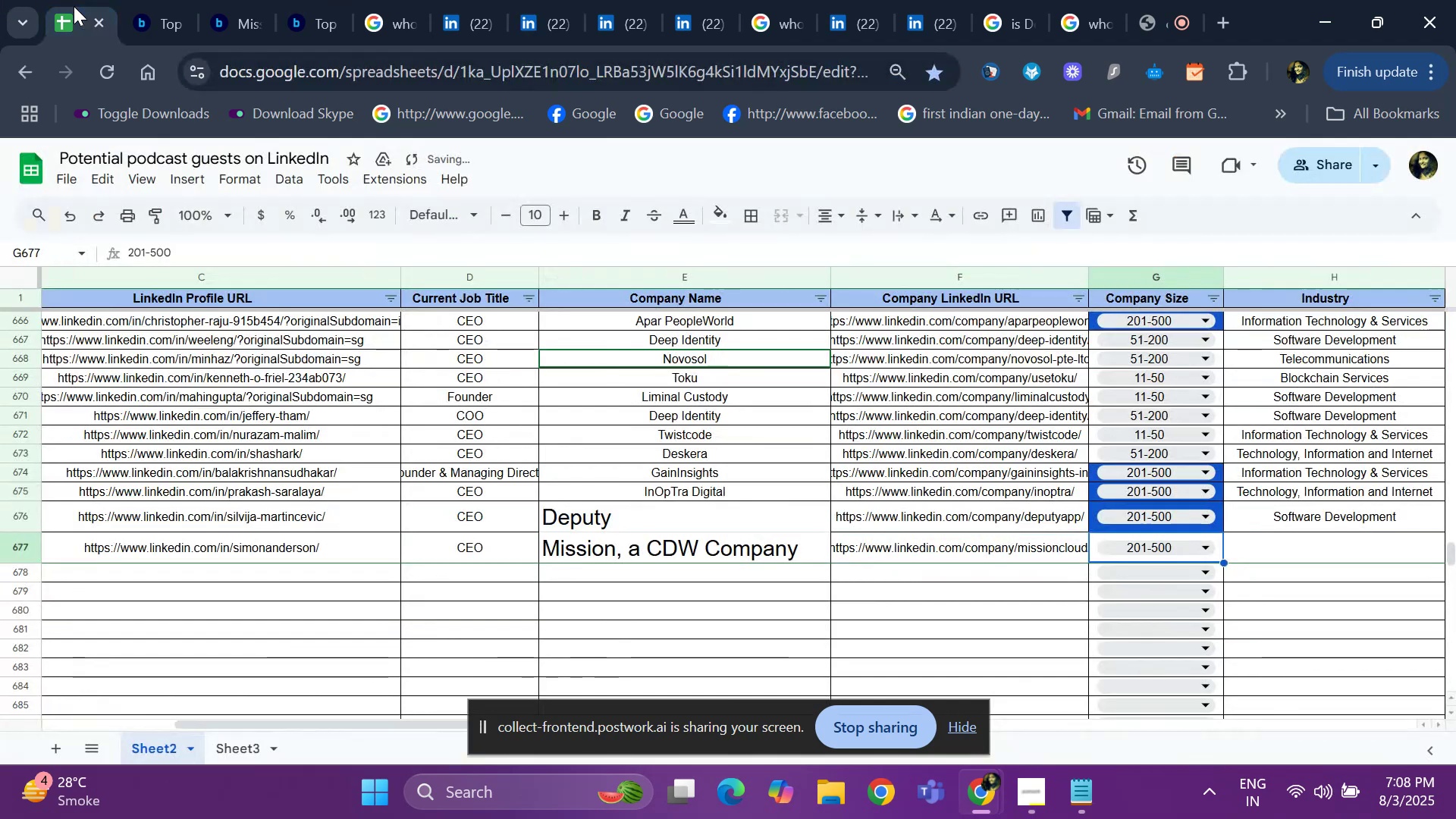 
key(ArrowRight)
 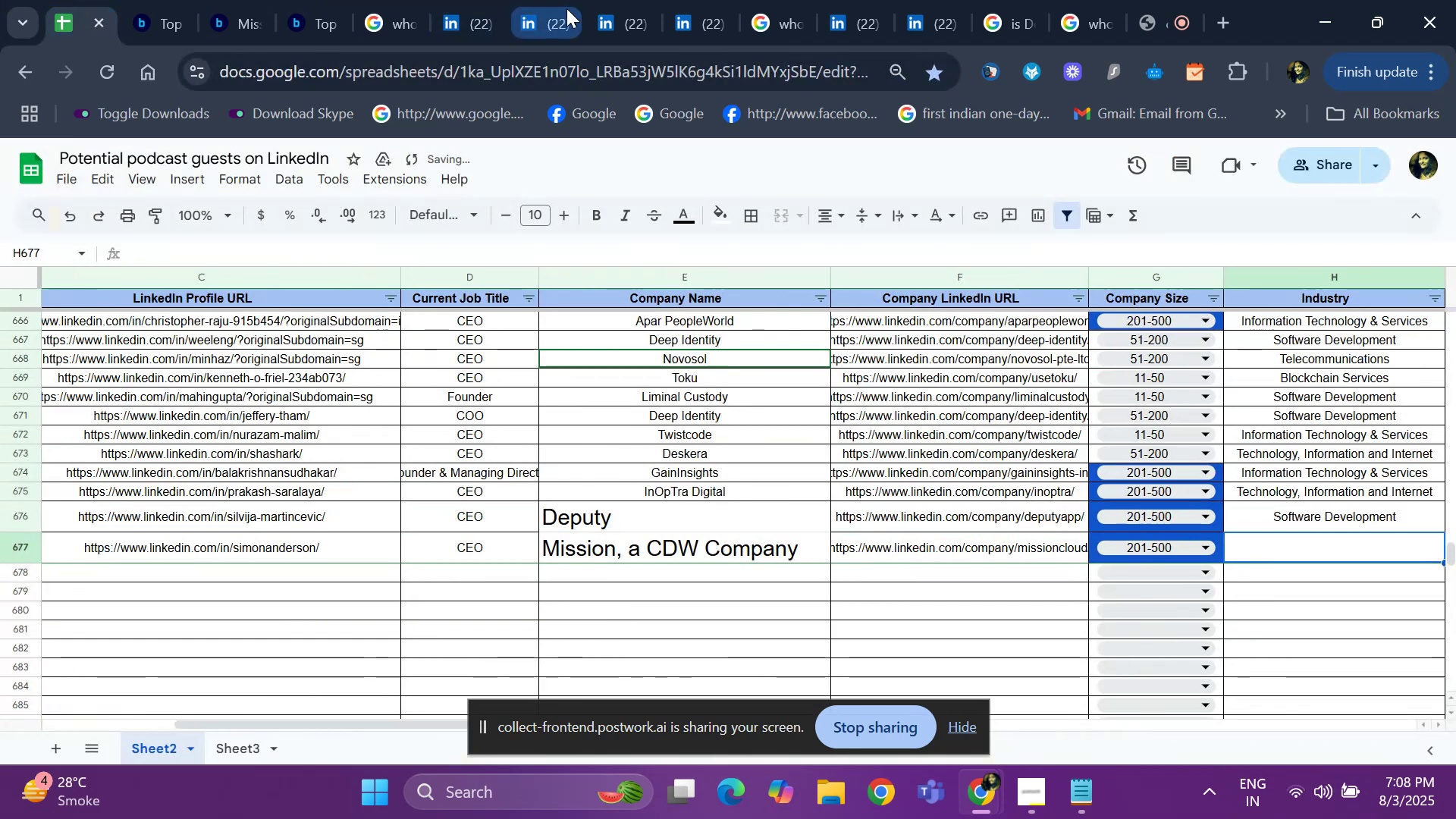 
left_click([542, 3])
 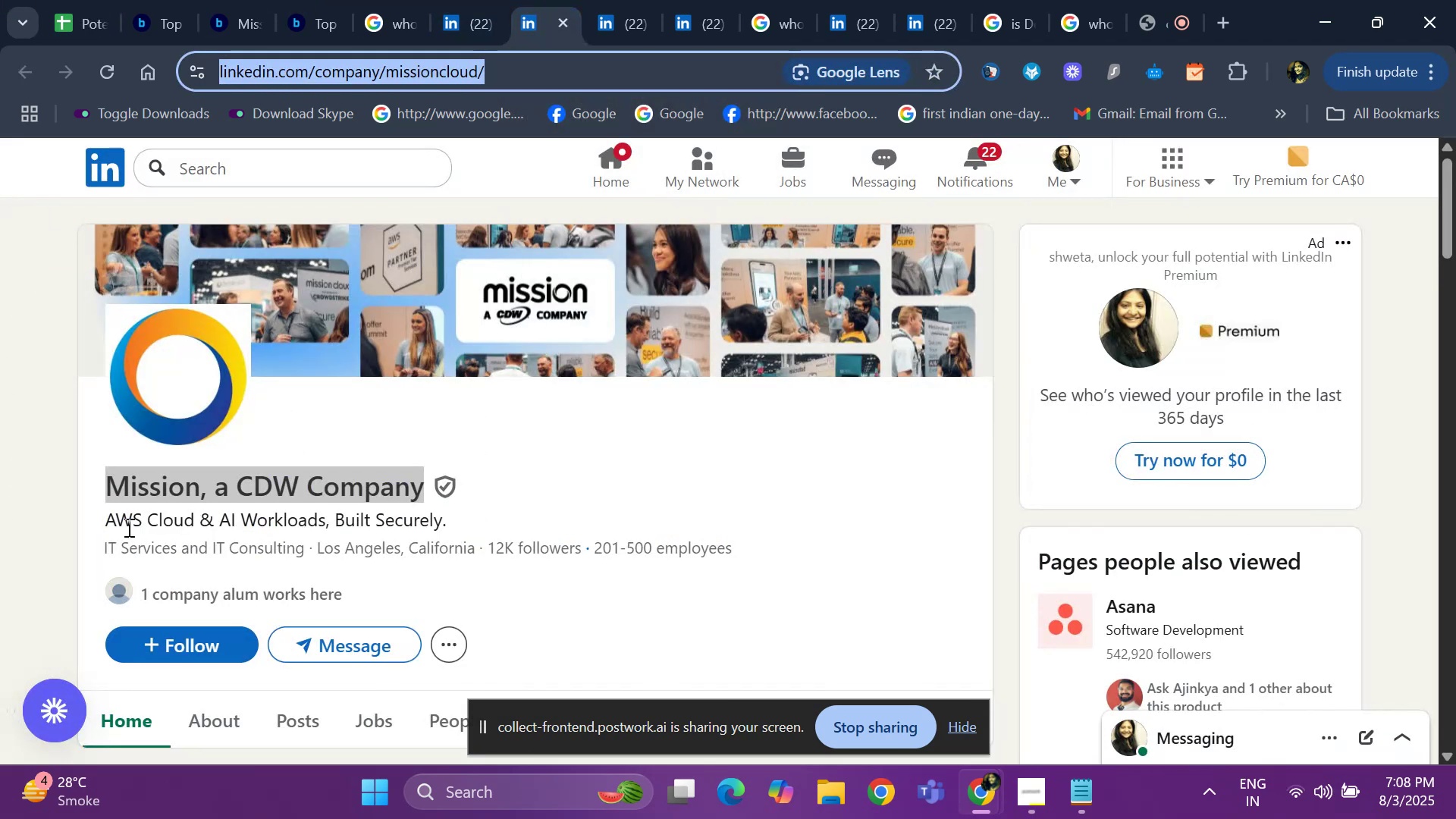 
left_click_drag(start_coordinate=[98, 544], to_coordinate=[299, 546])
 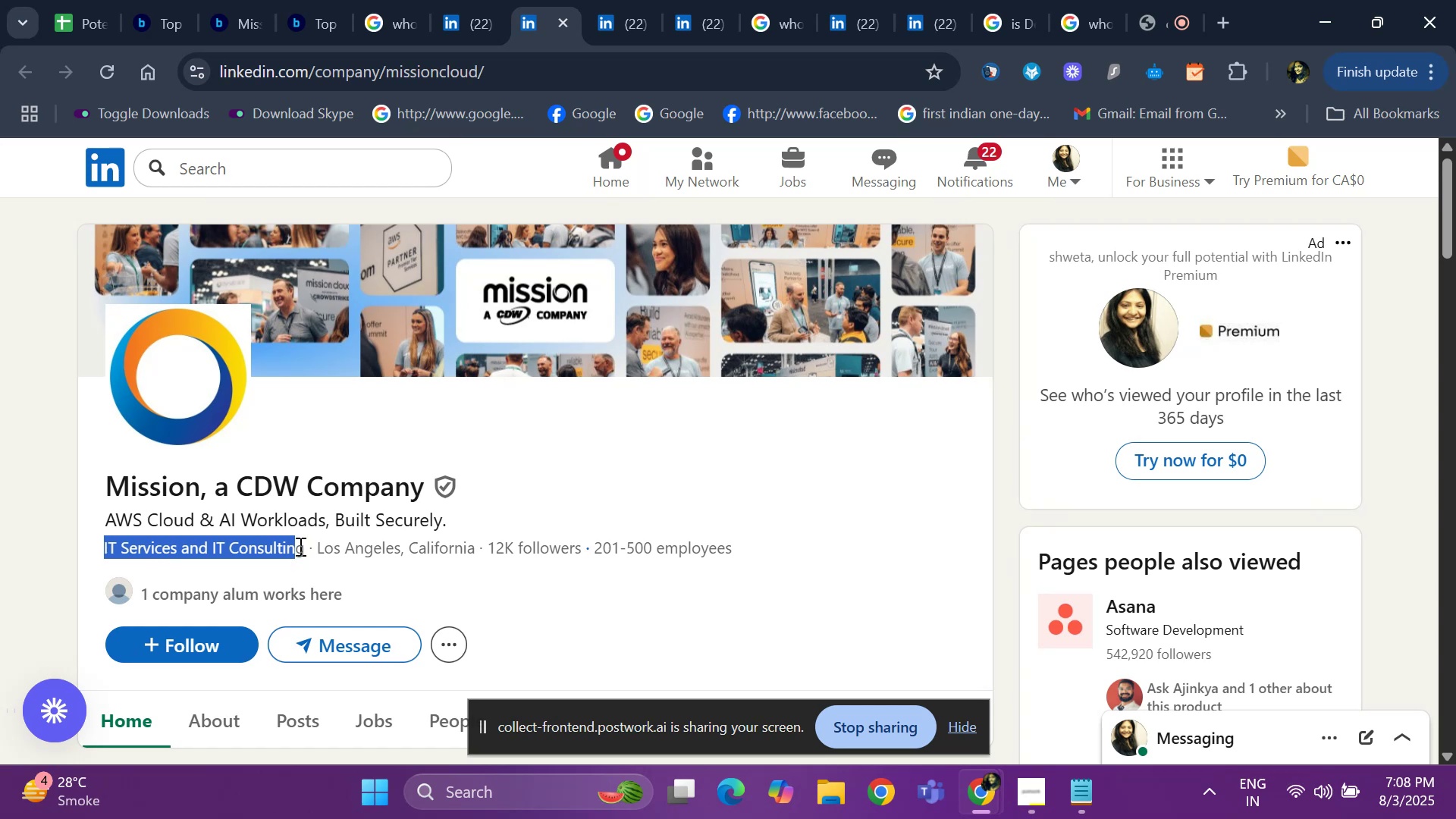 
hold_key(key=ControlLeft, duration=0.36)
 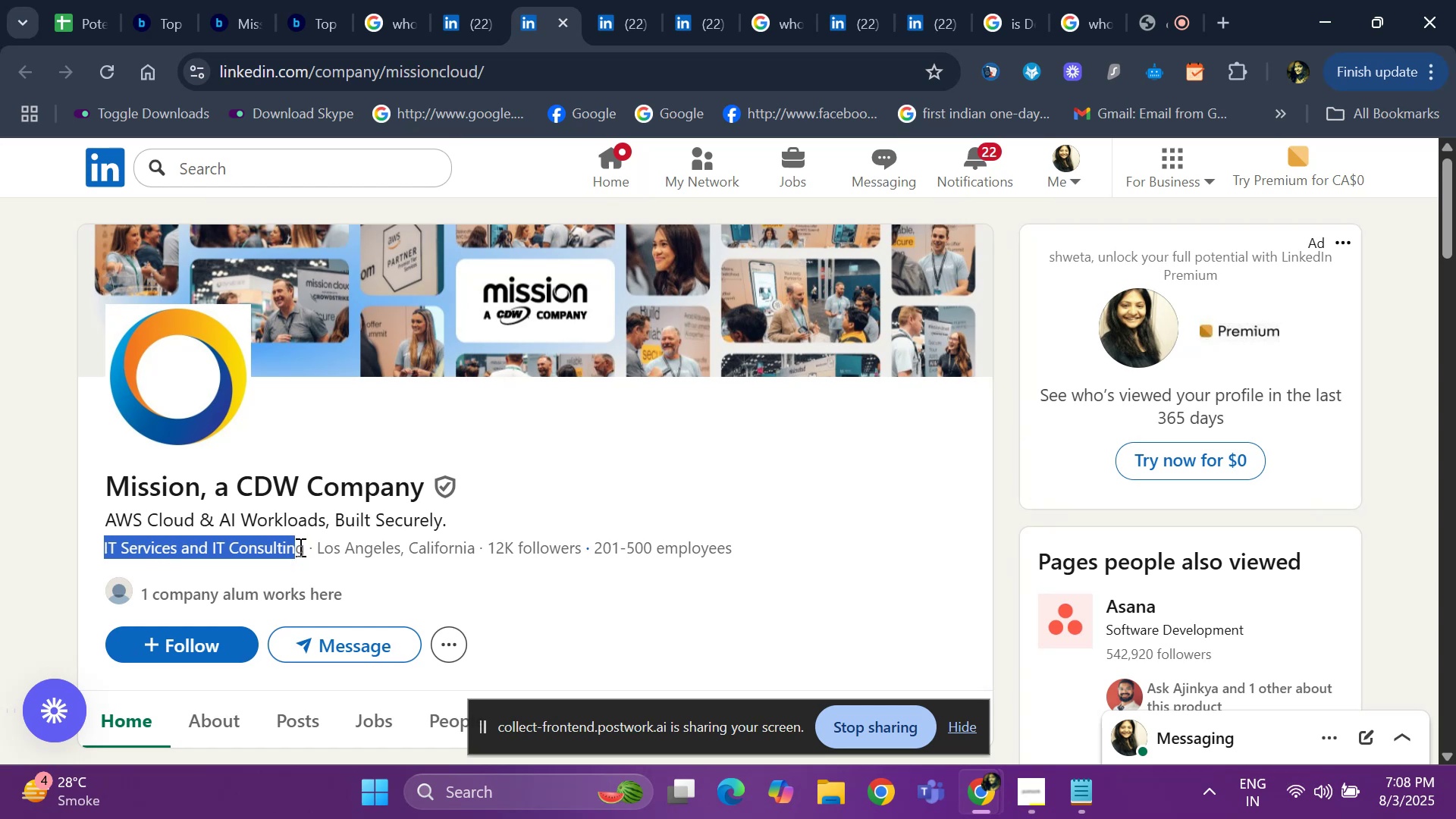 
left_click([299, 547])
 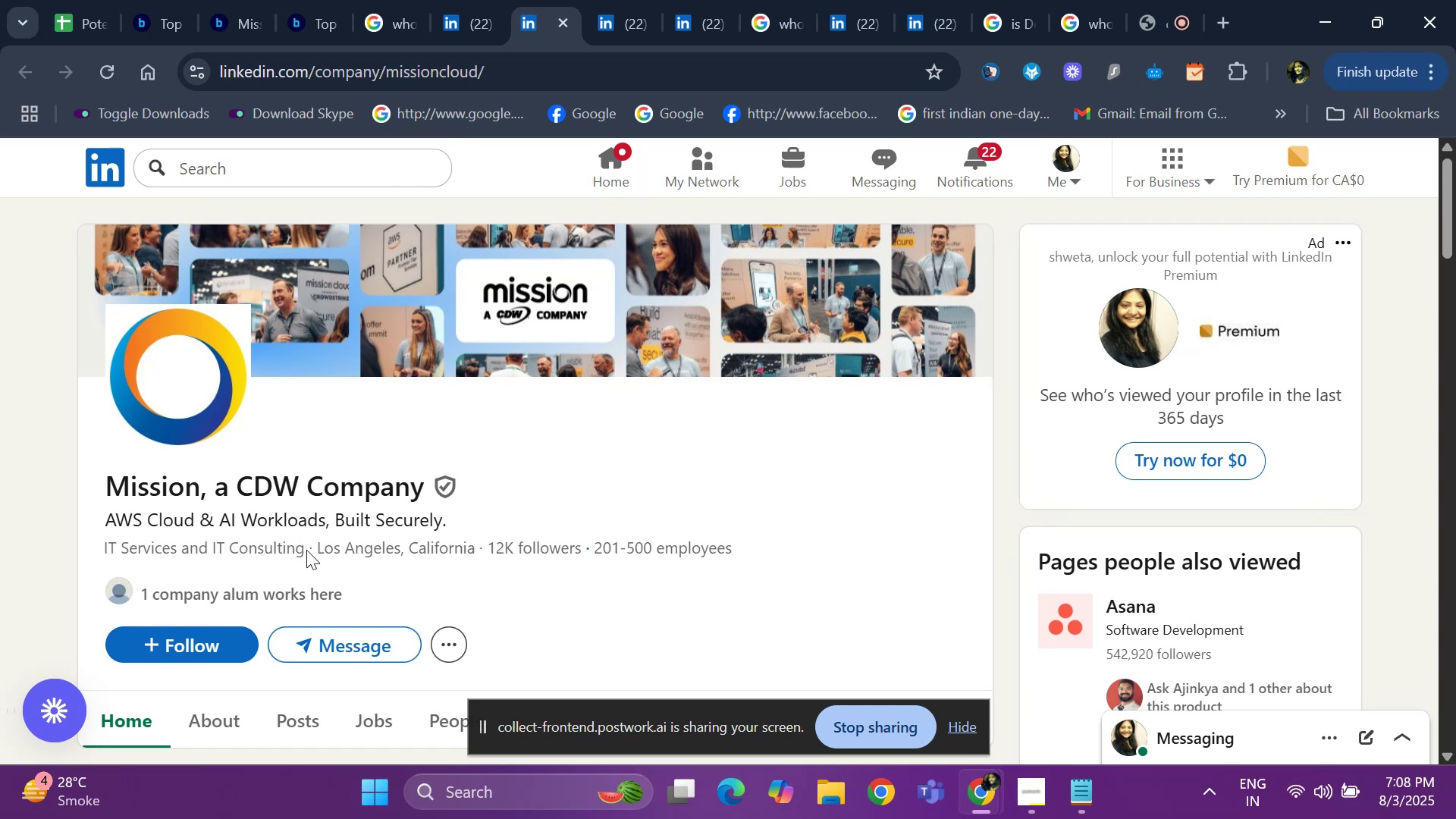 
left_click([306, 550])
 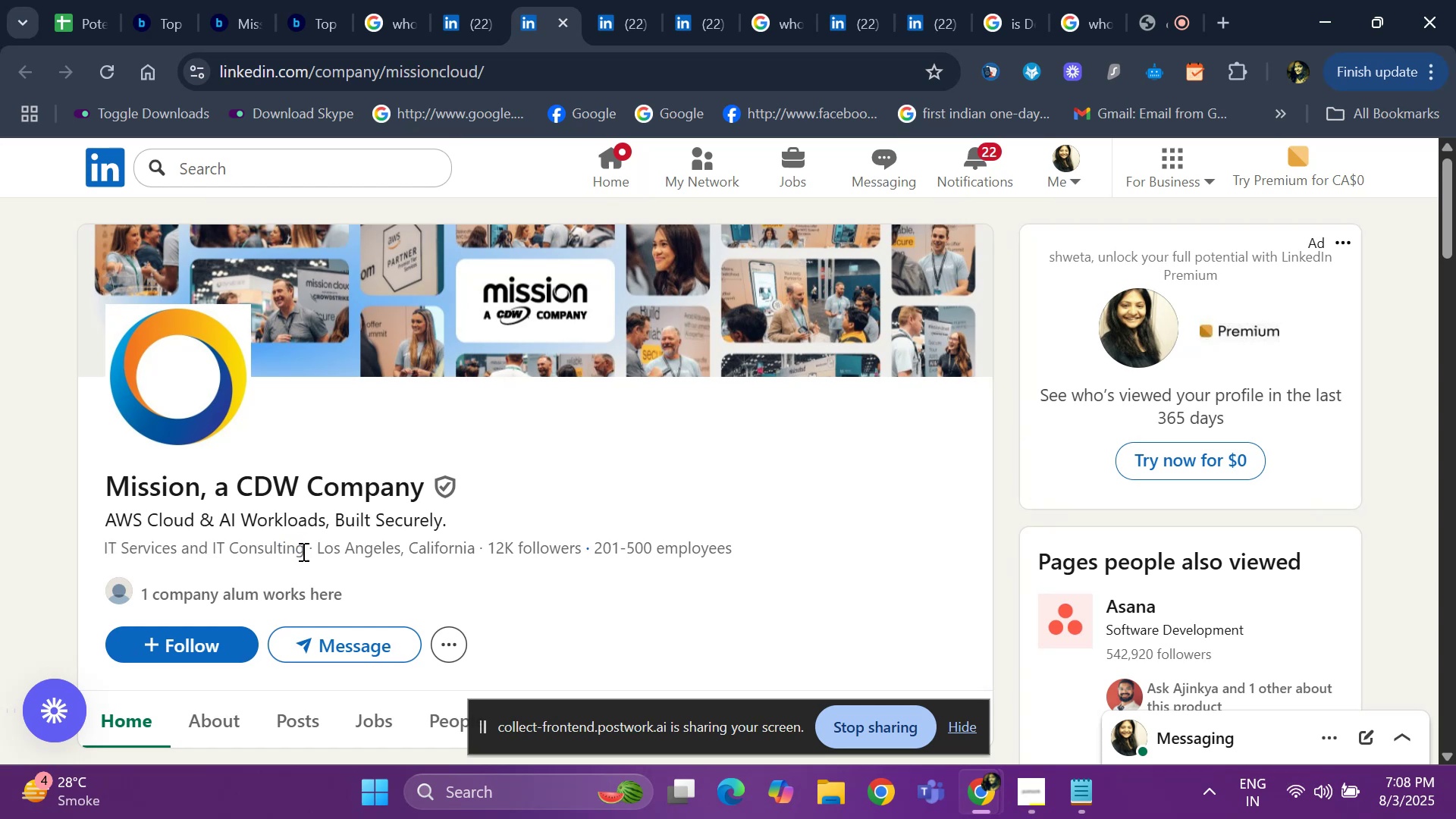 
left_click_drag(start_coordinate=[305, 551], to_coordinate=[78, 537])
 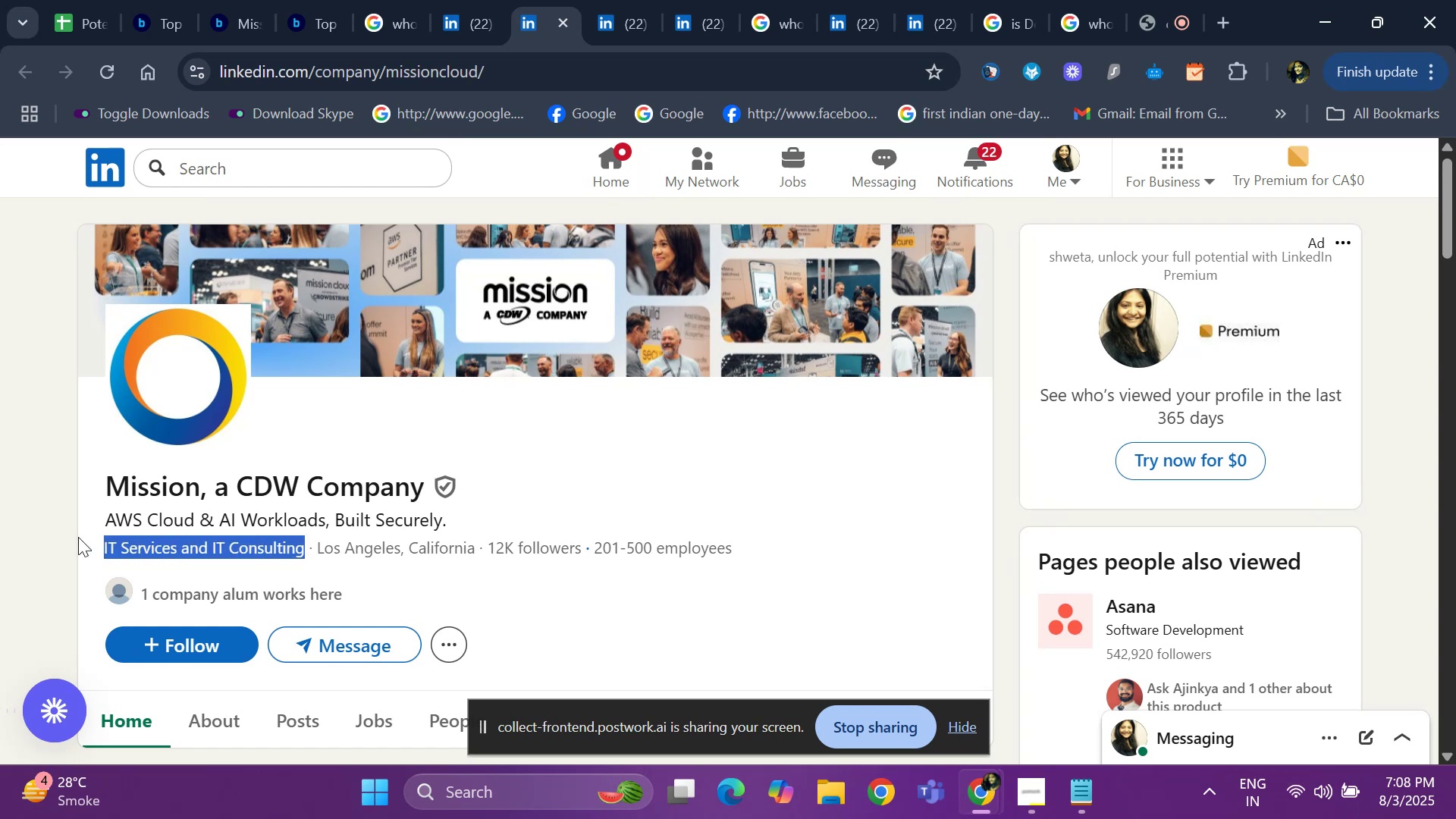 
key(Control+ControlLeft)
 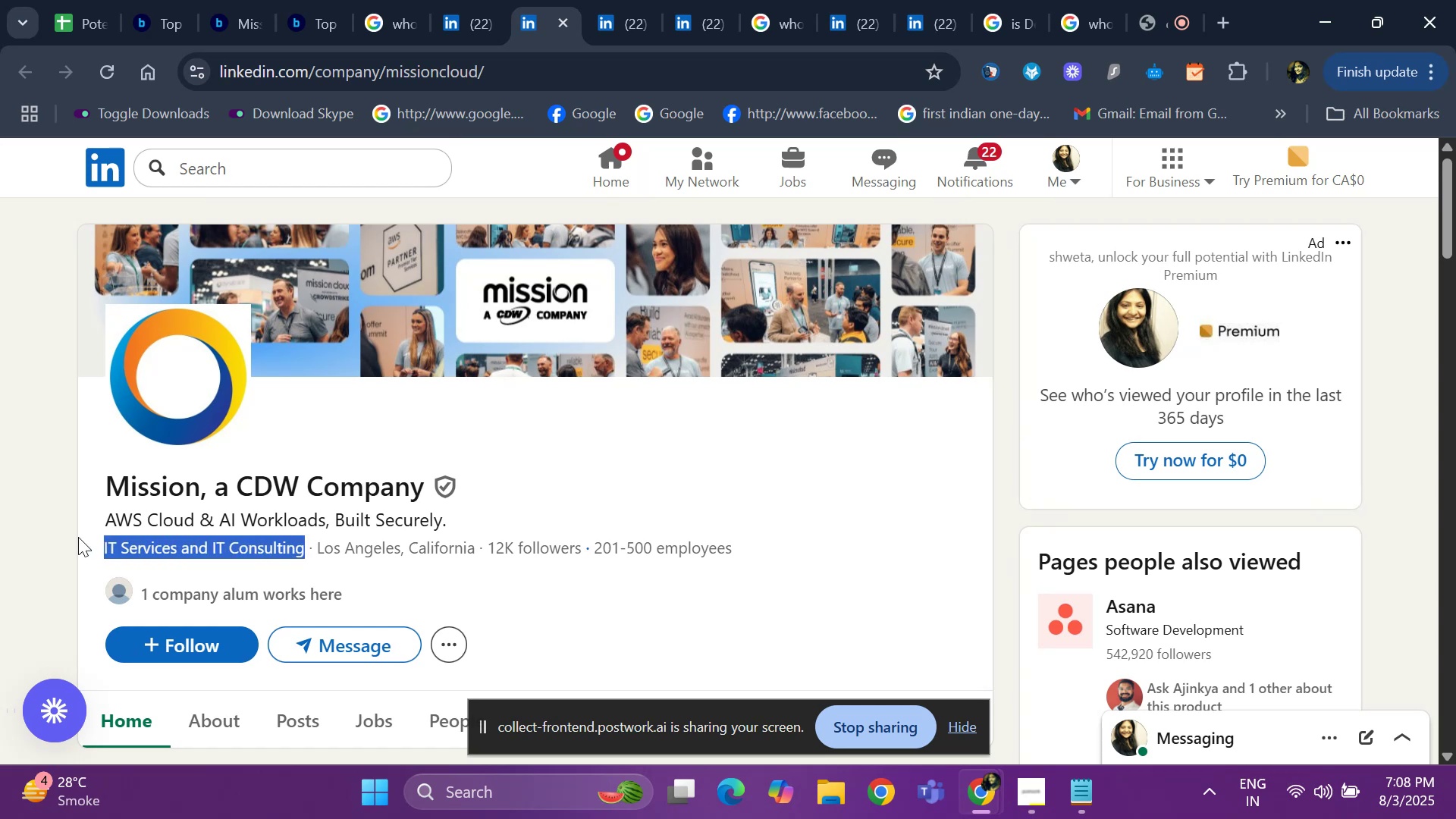 
key(Control+C)
 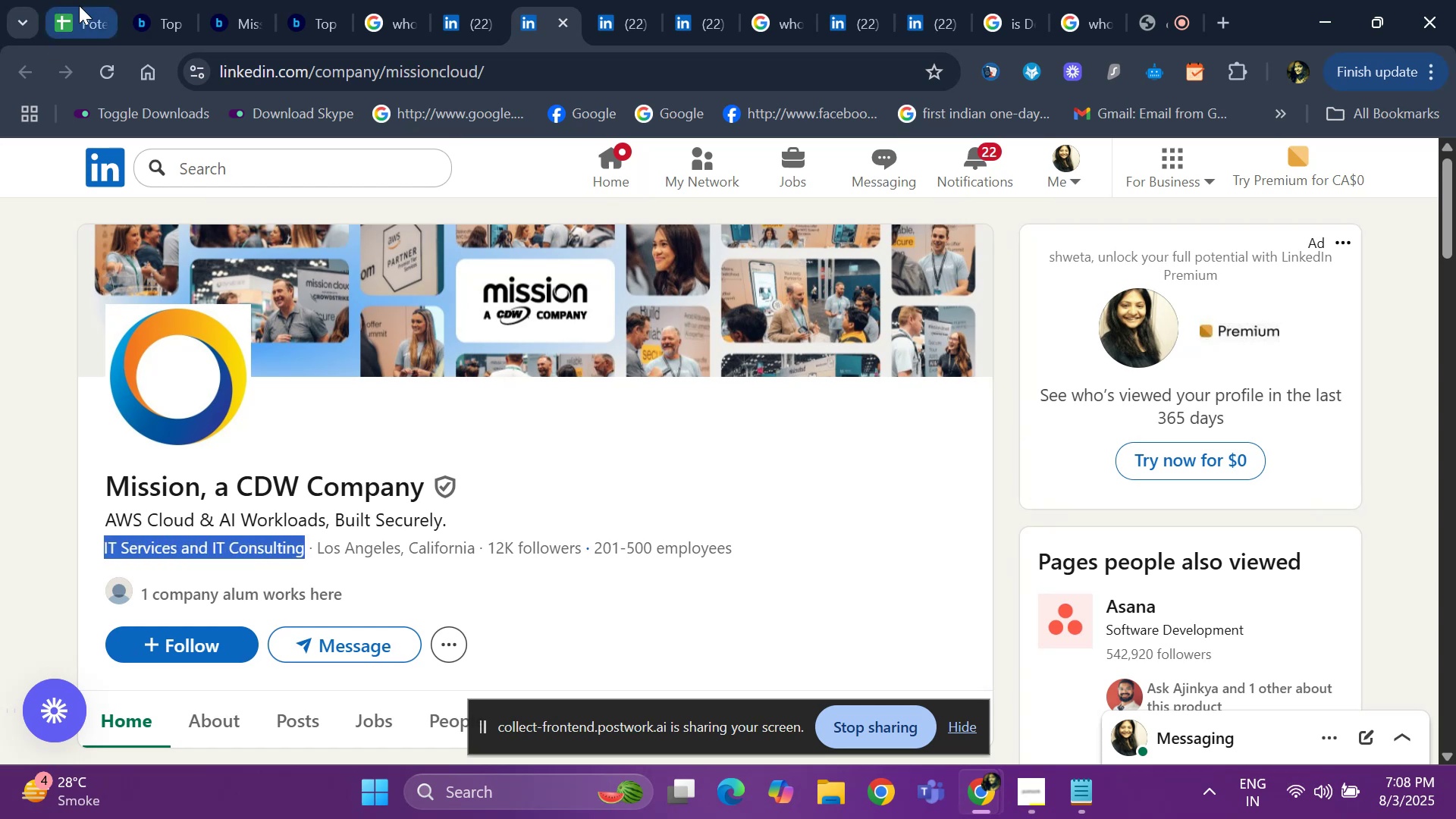 
left_click([79, 5])
 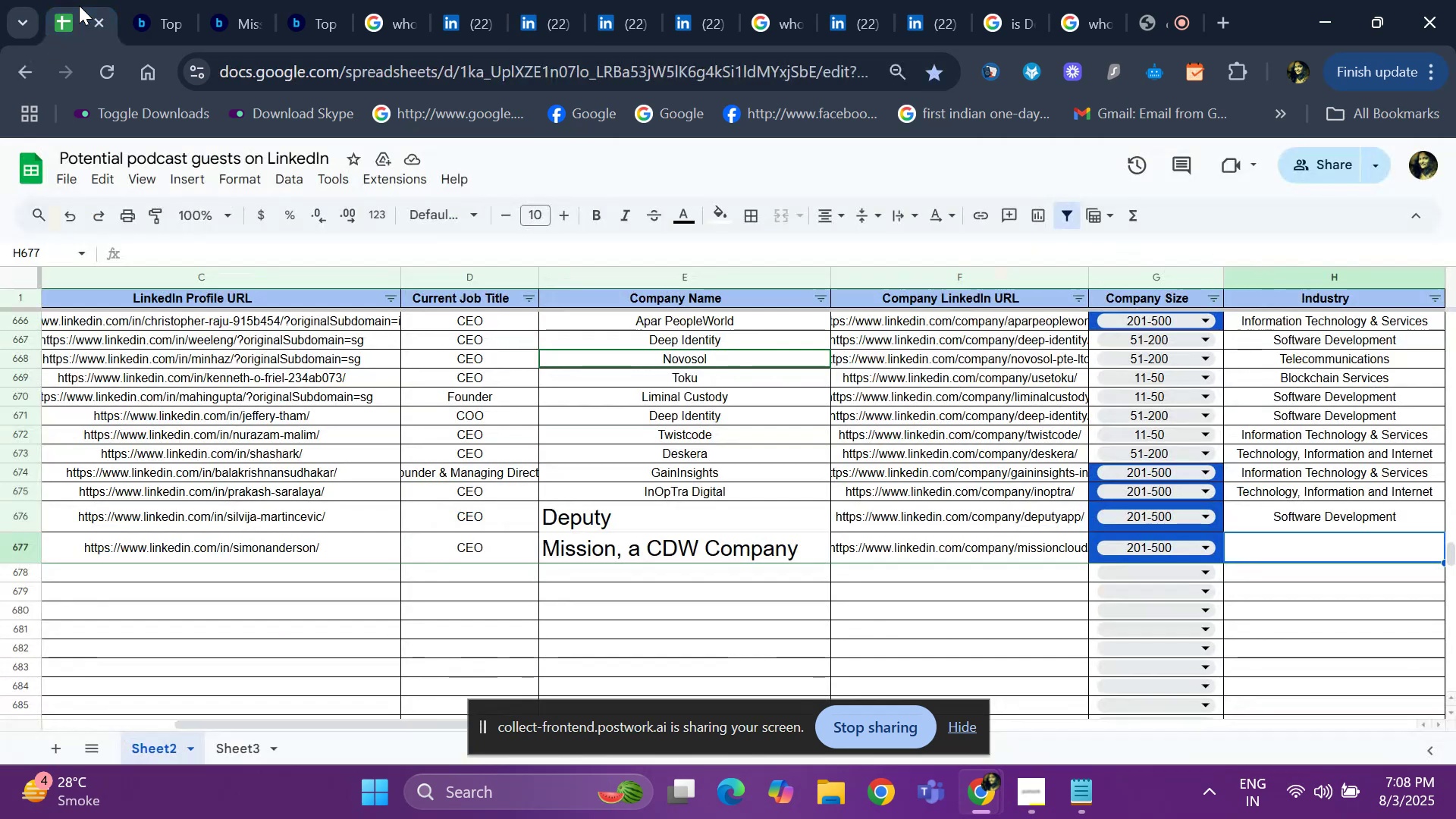 
key(Control+ControlLeft)
 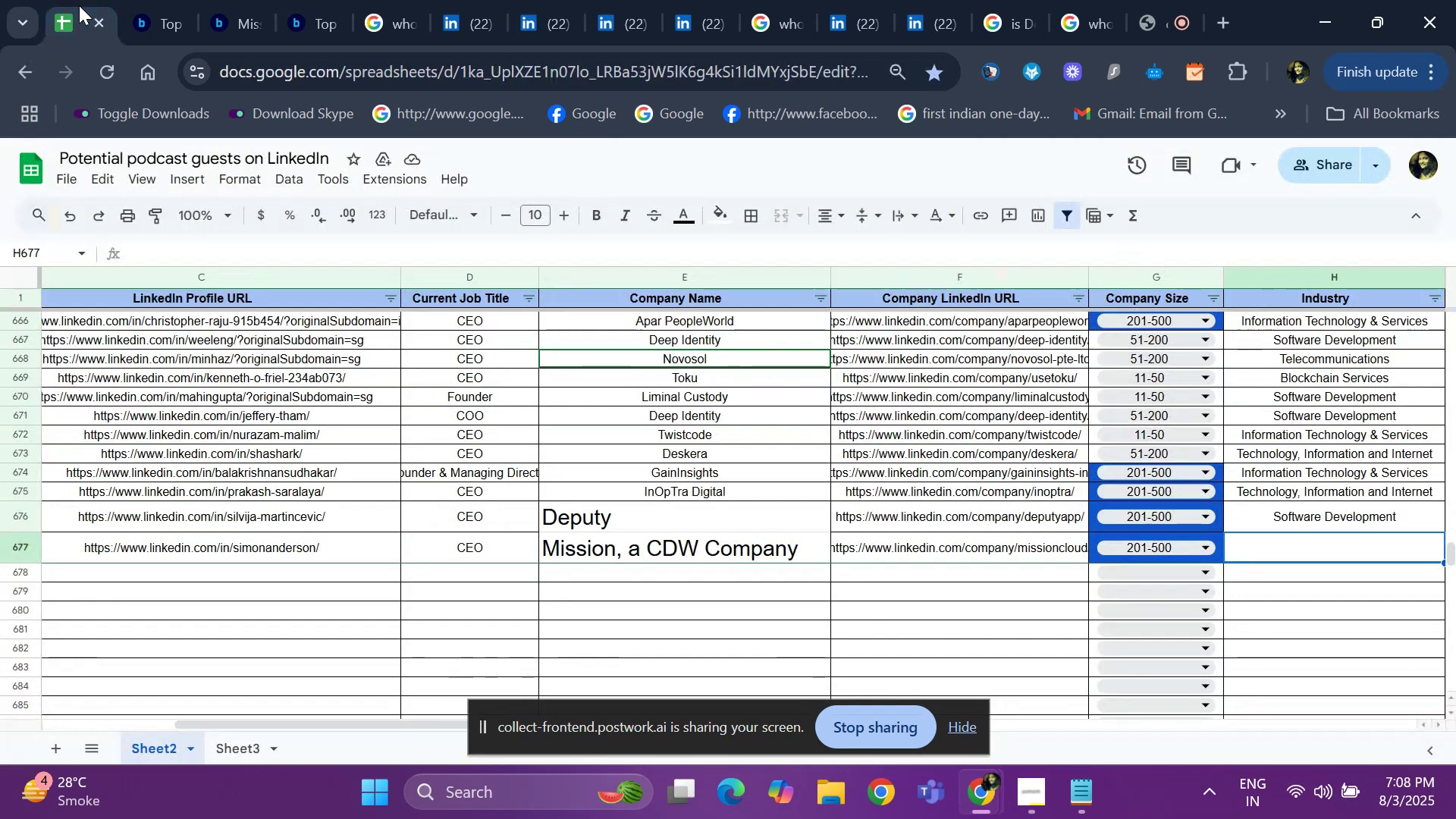 
key(Control+V)
 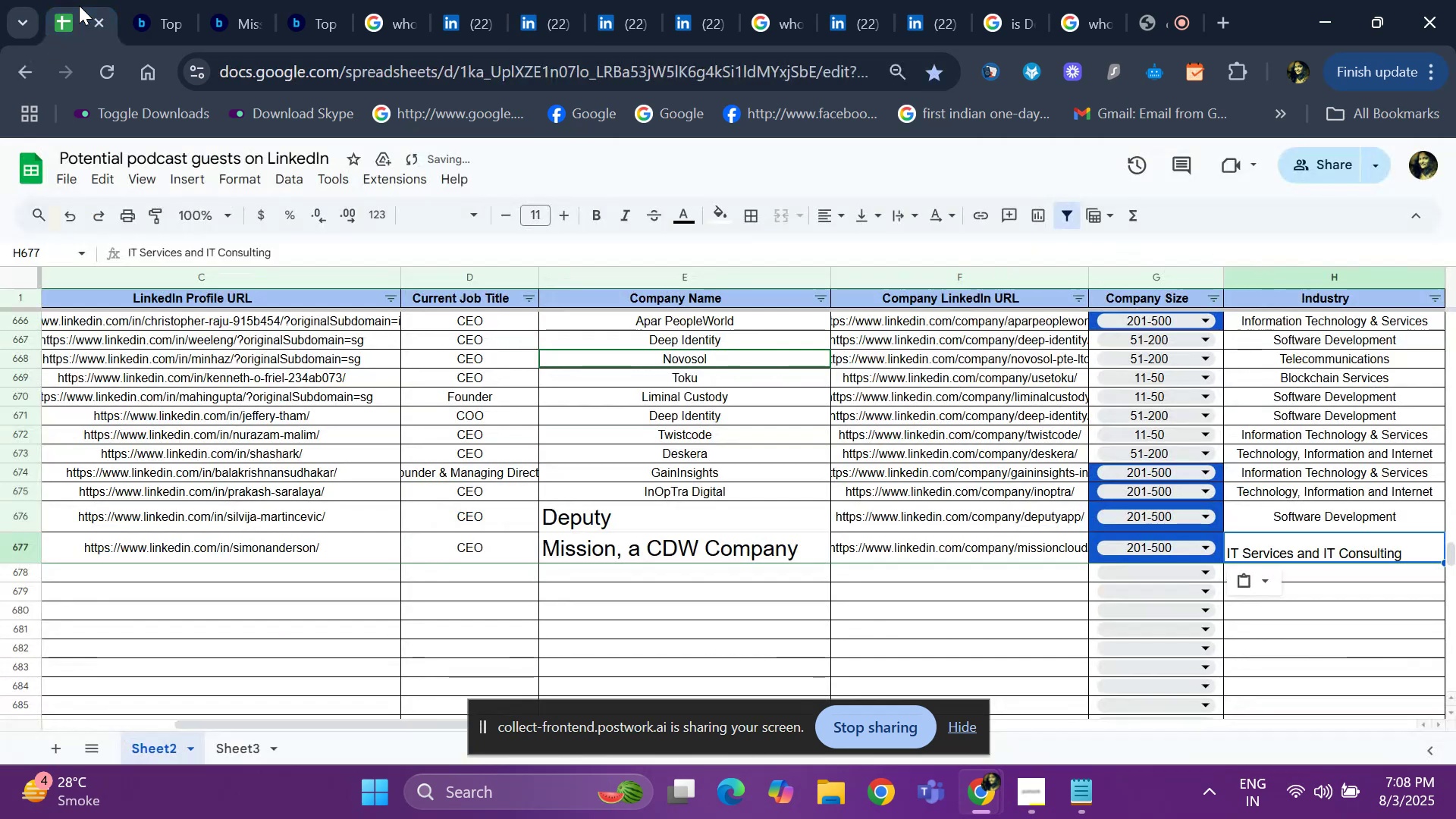 
key(ArrowRight)
 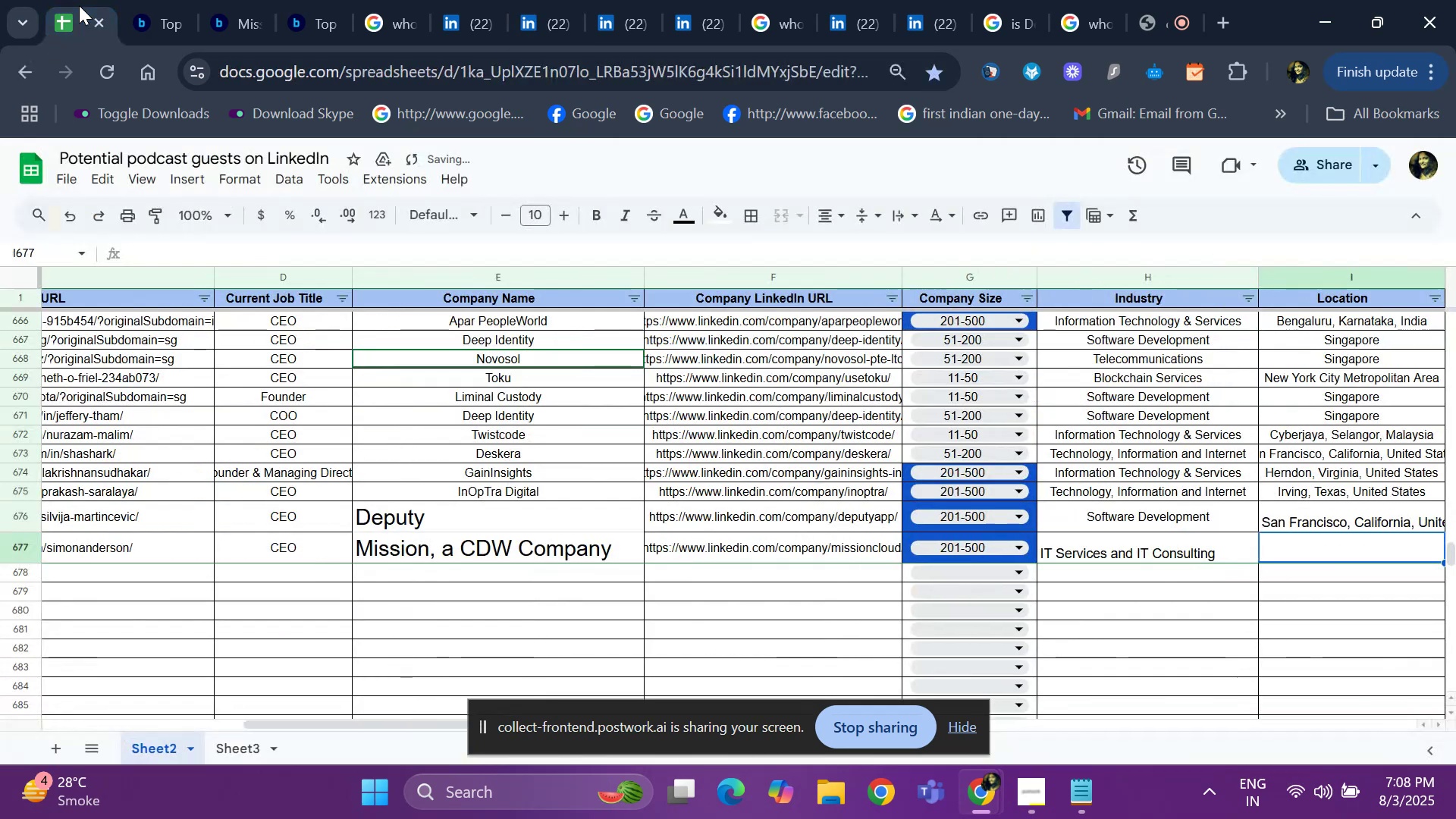 
key(ArrowRight)
 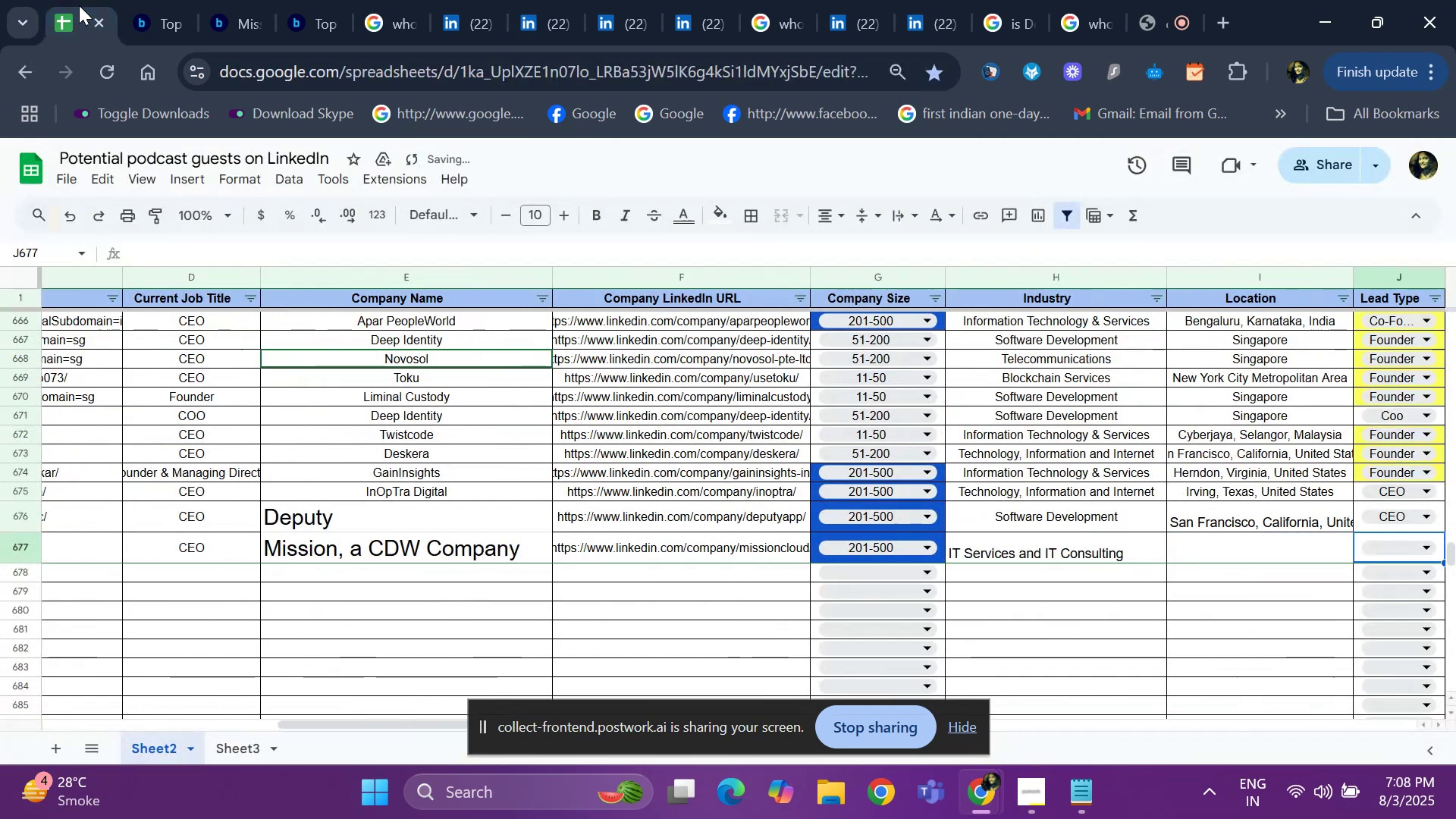 
key(ArrowRight)
 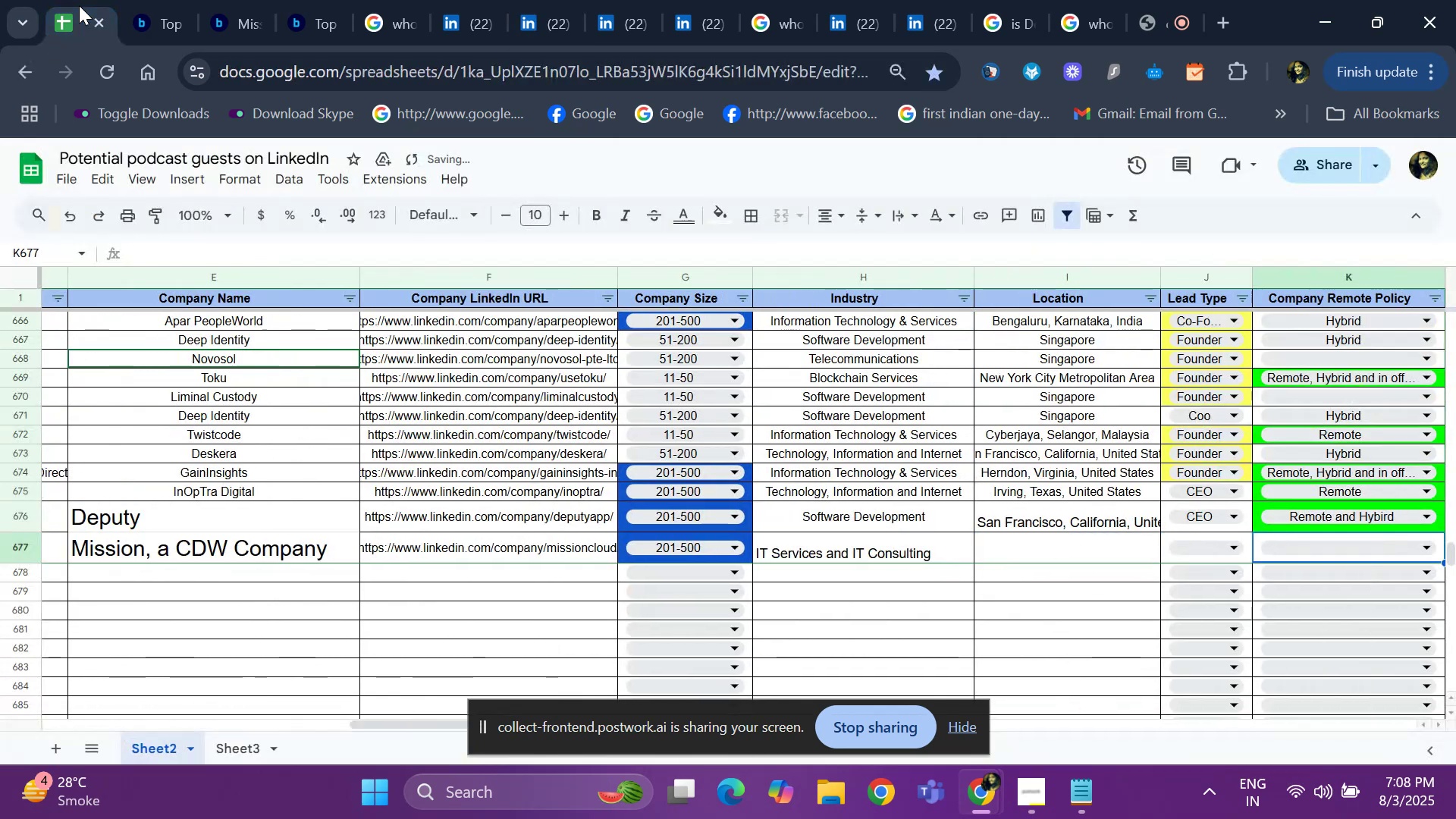 
key(ArrowRight)
 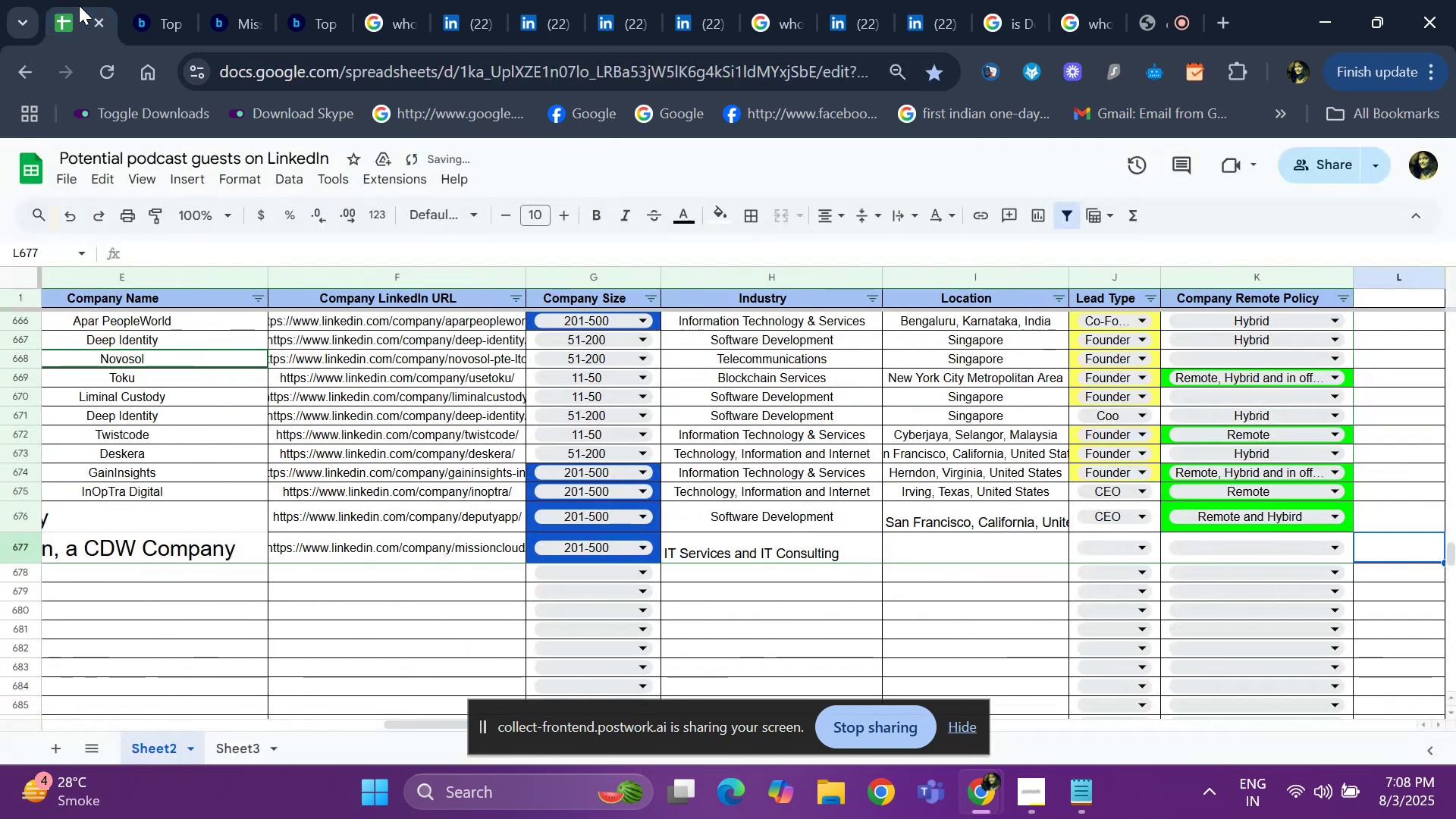 
key(ArrowLeft)
 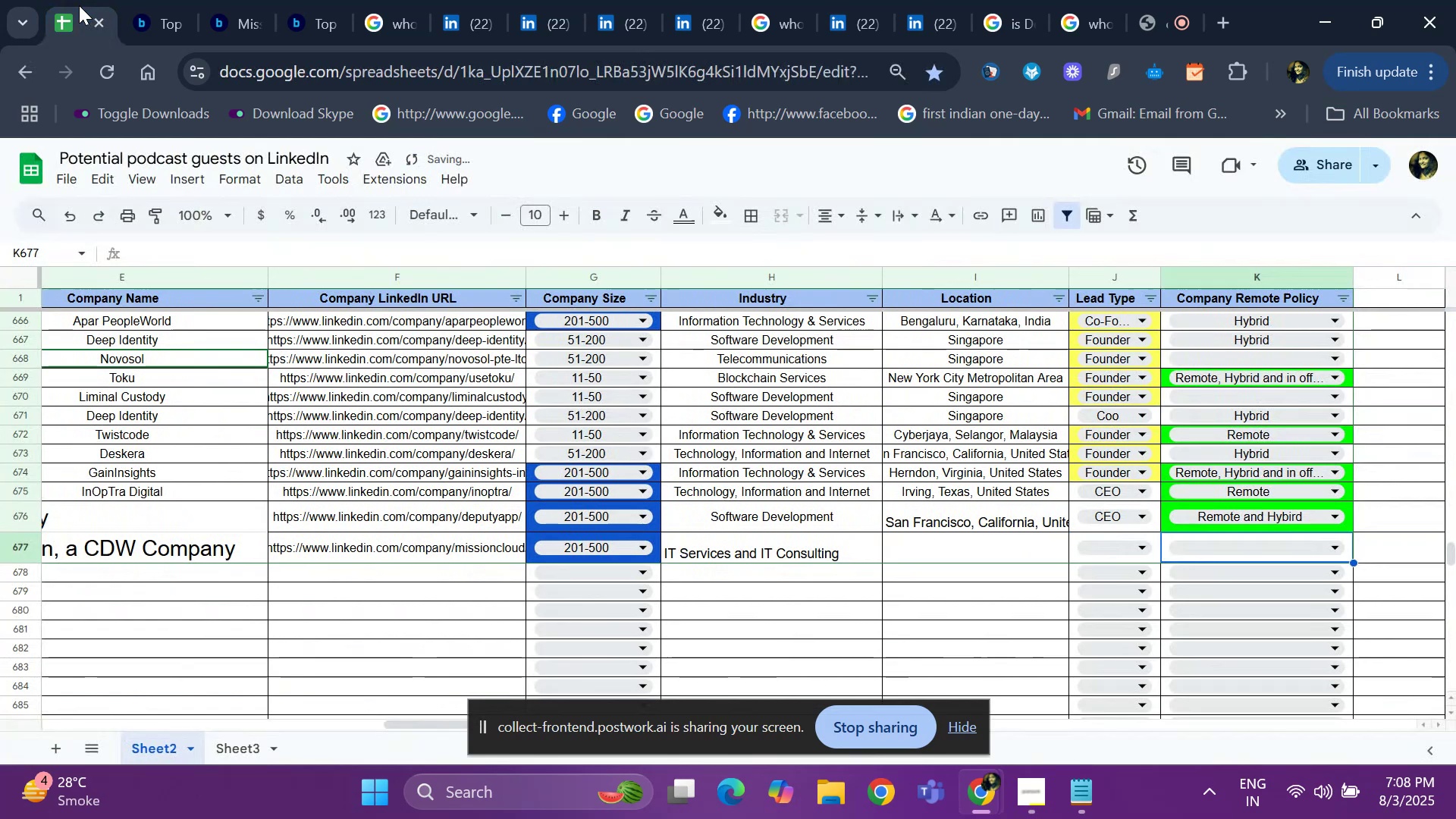 
key(ArrowLeft)
 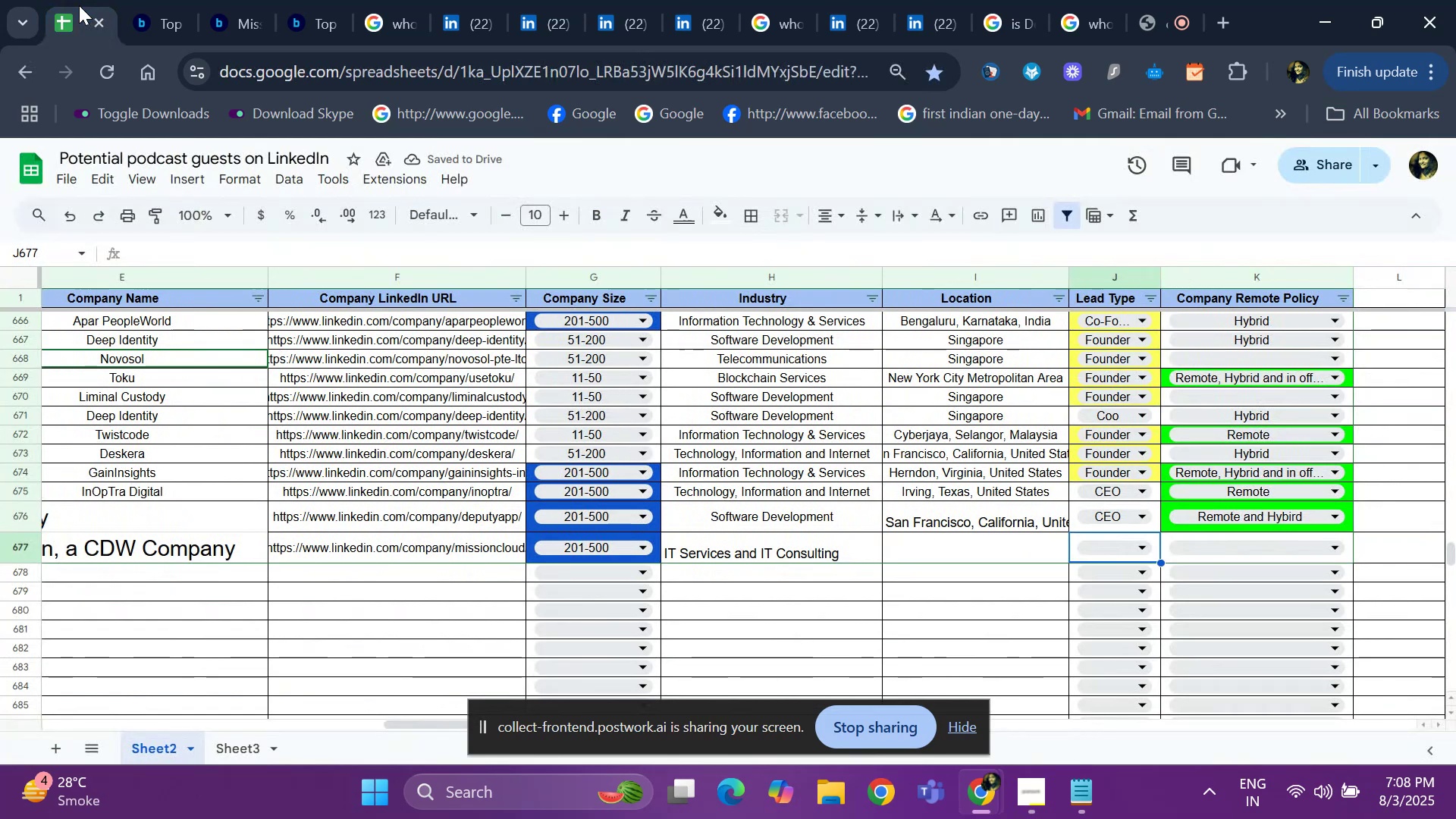 
key(ArrowLeft)
 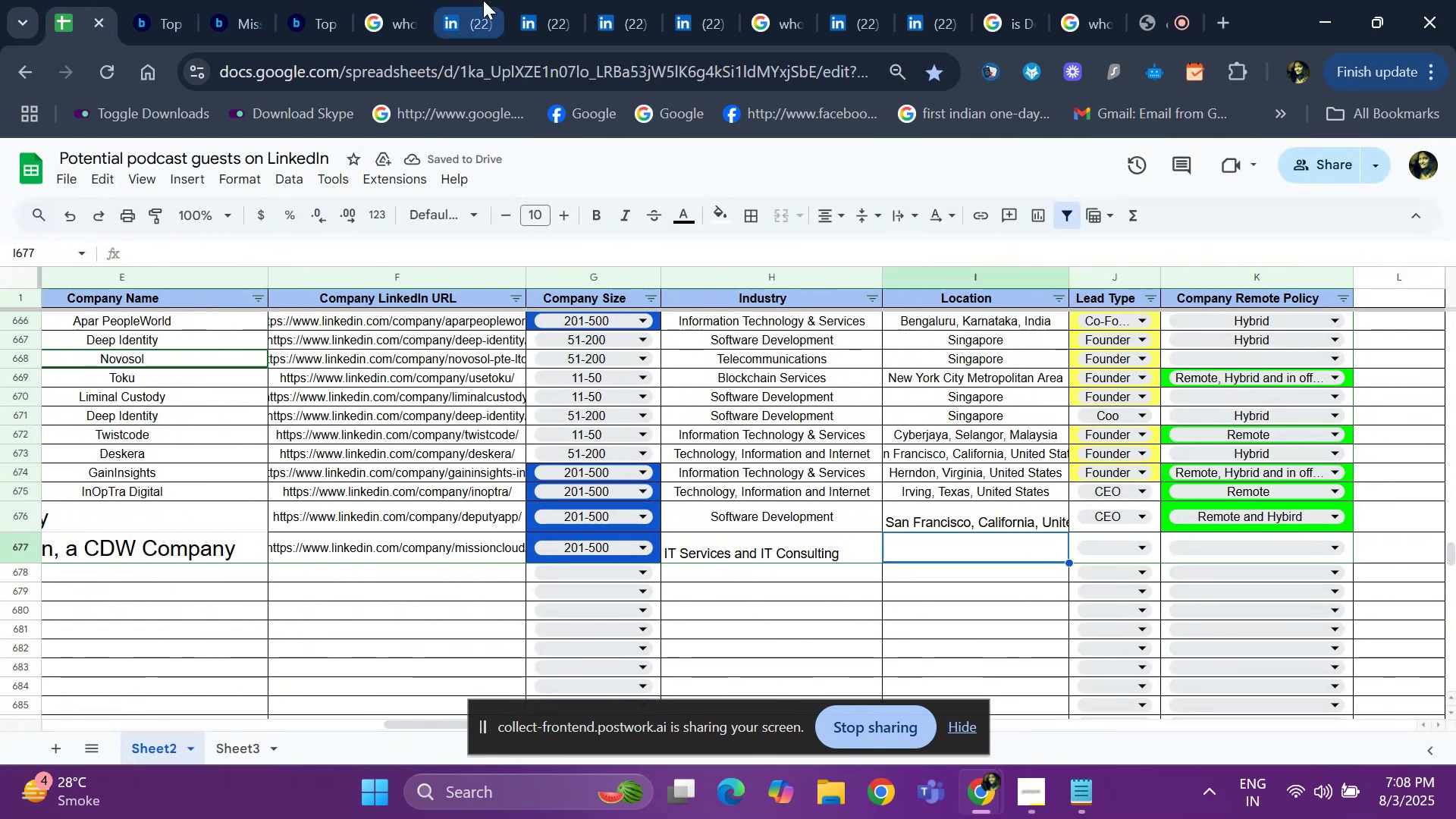 
left_click([483, 0])
 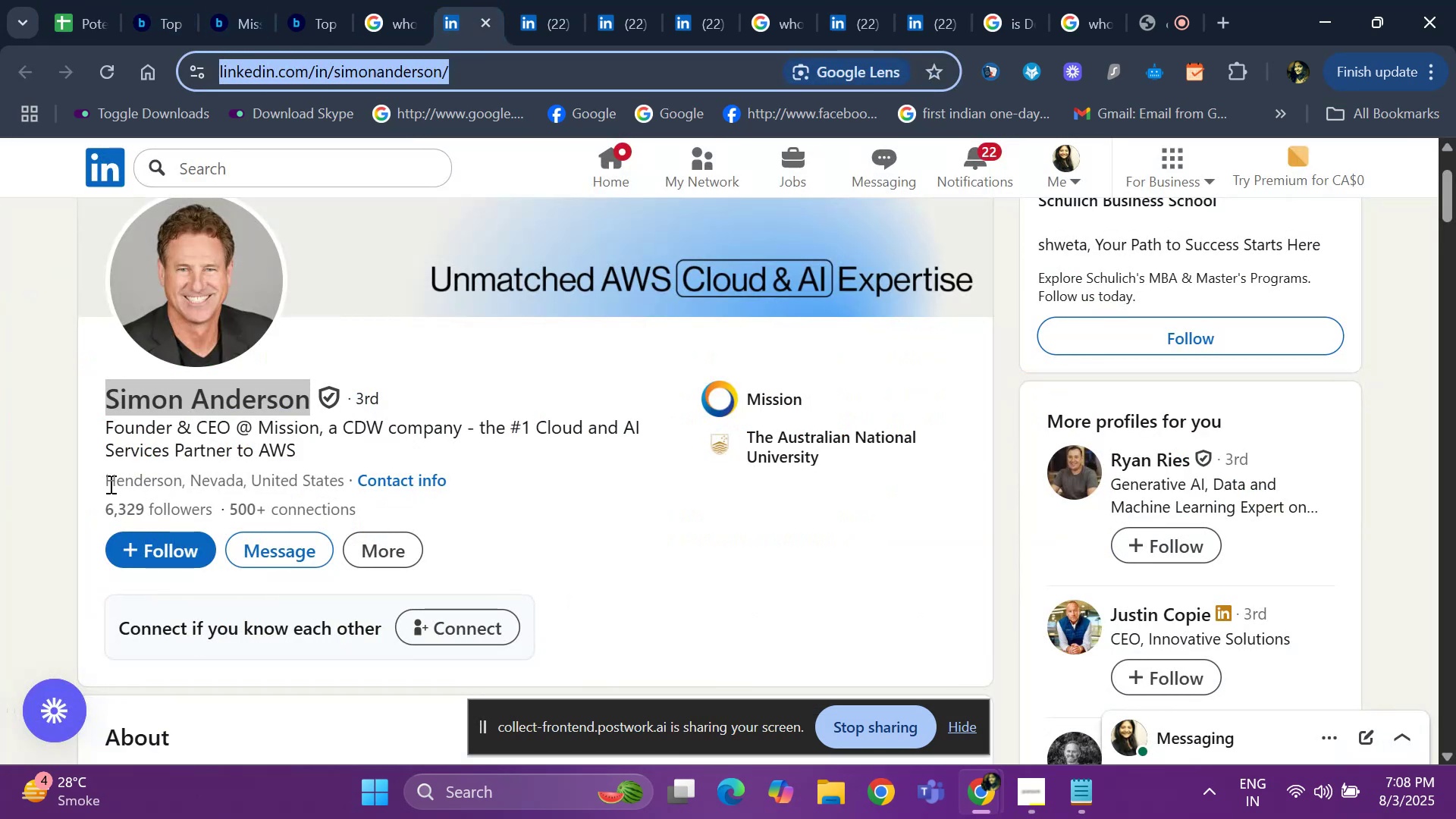 
left_click_drag(start_coordinate=[101, 479], to_coordinate=[347, 475])
 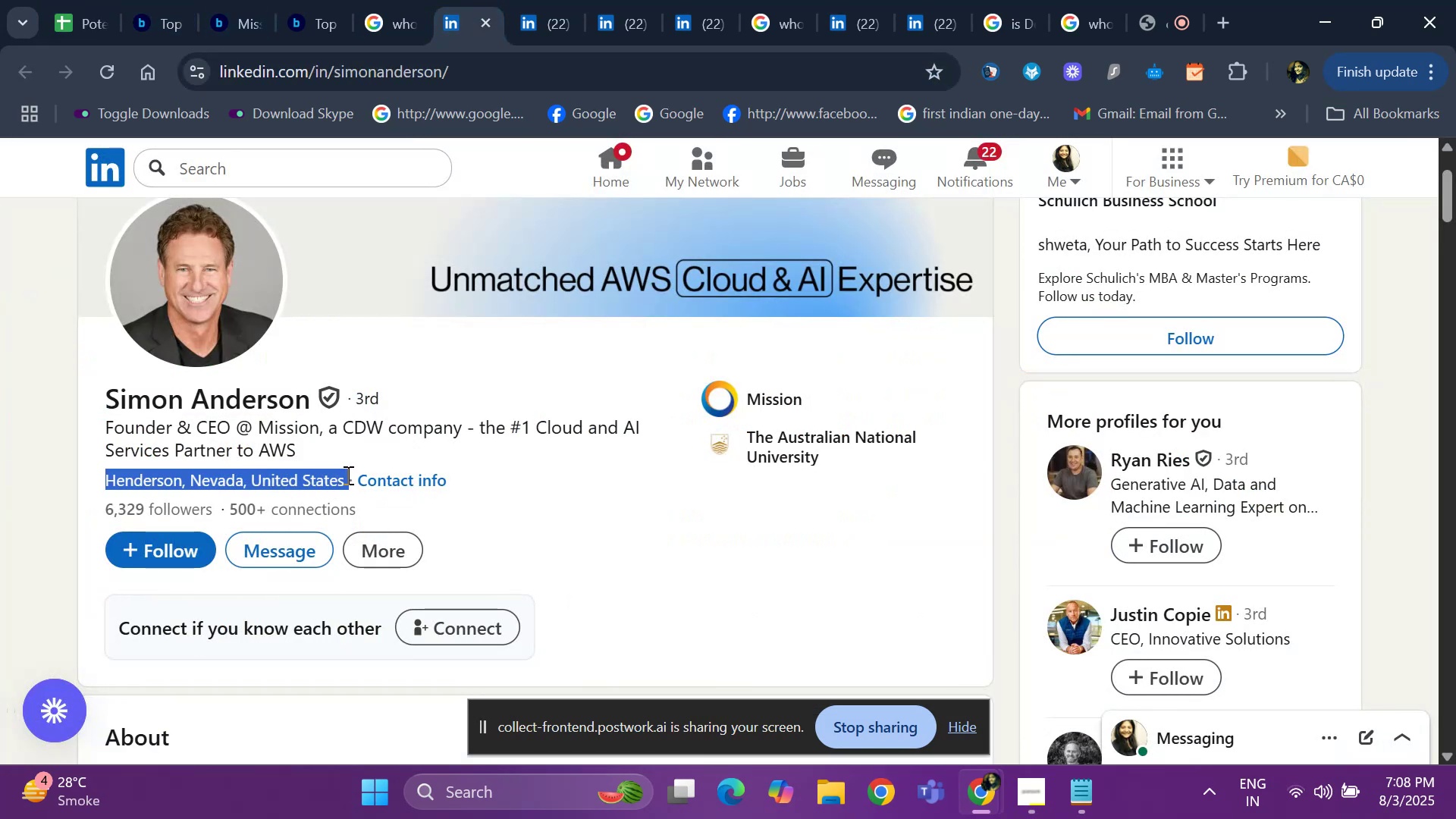 
key(Control+ControlLeft)
 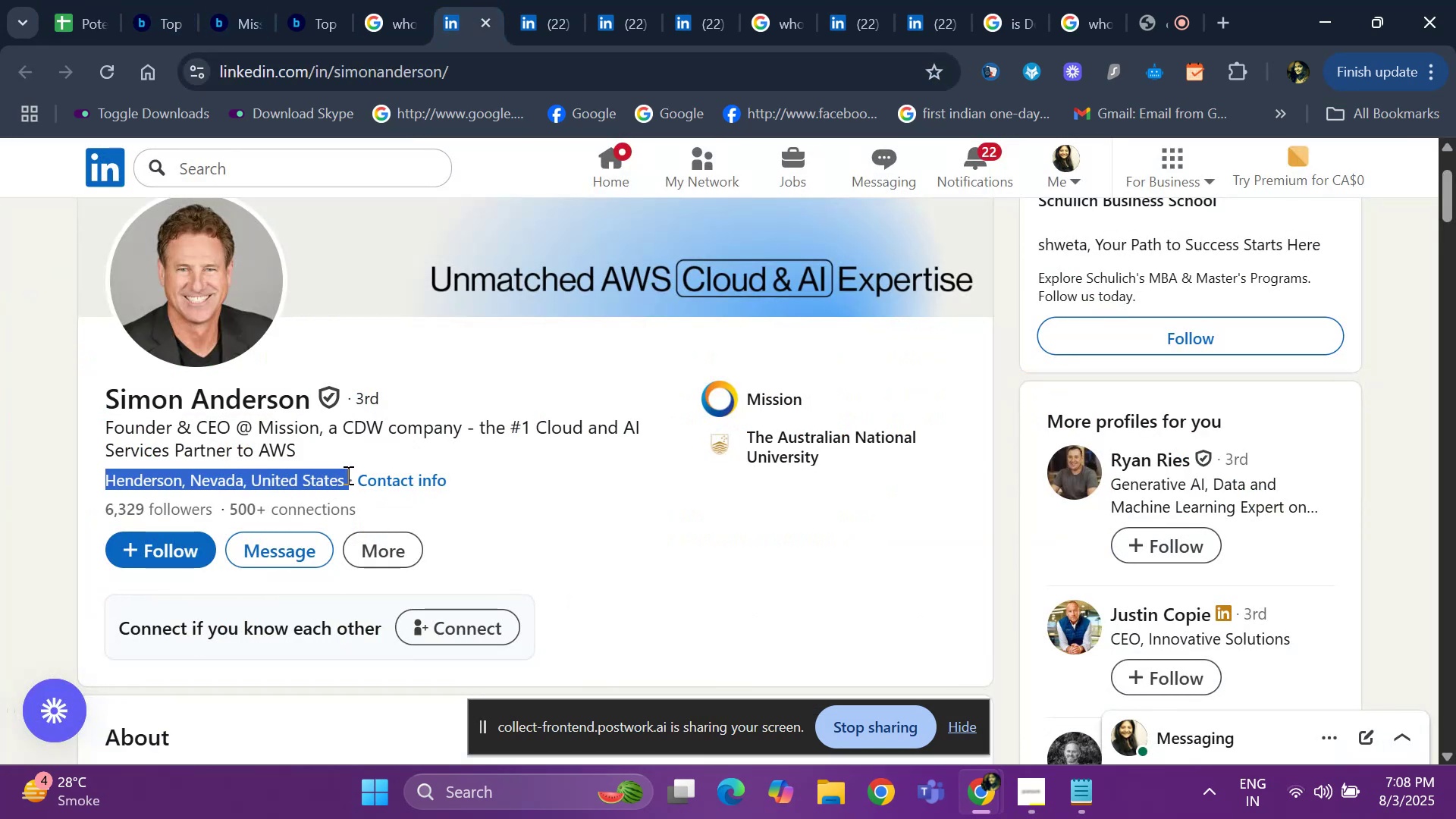 
key(Control+C)
 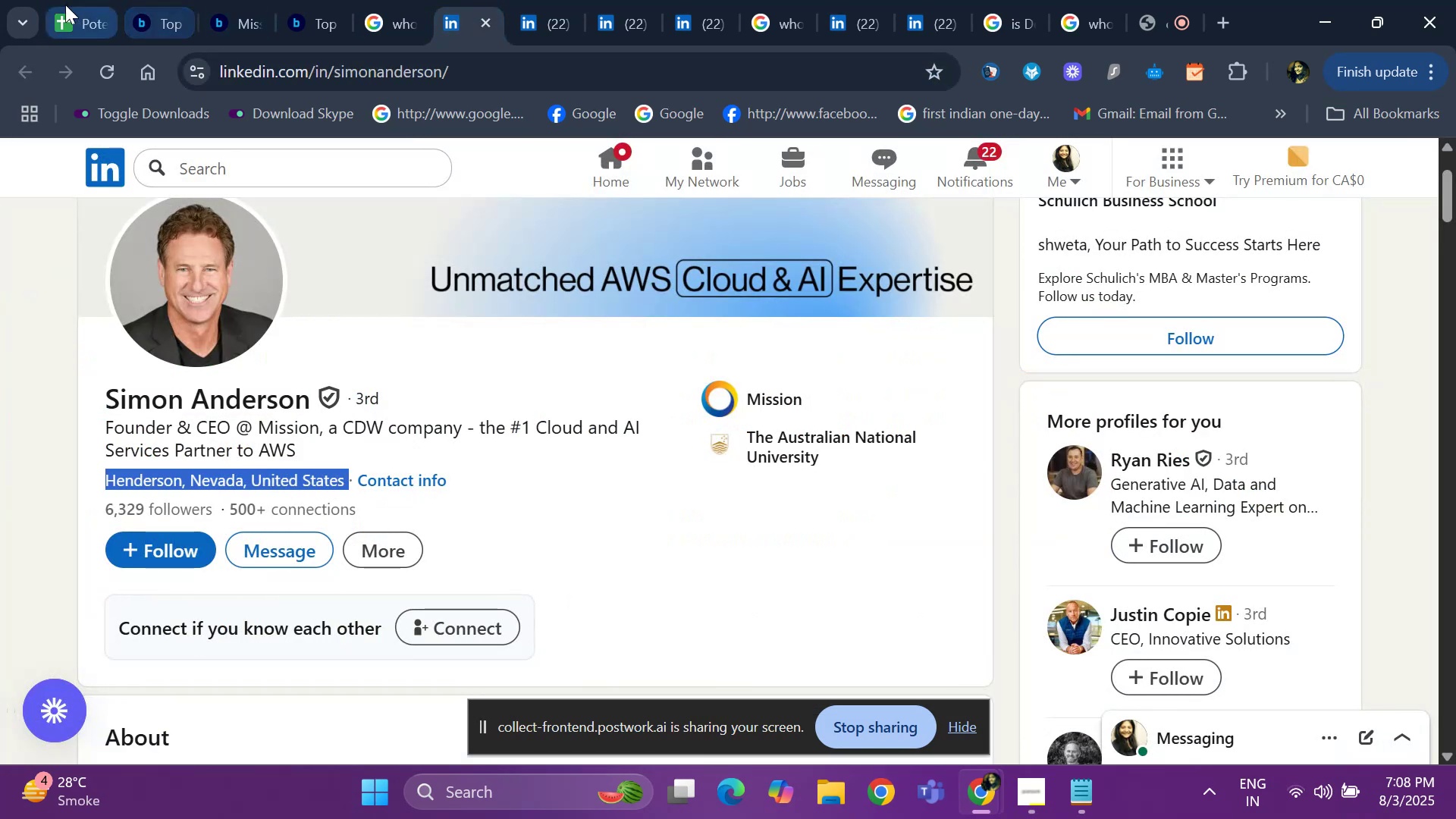 
left_click([64, 7])
 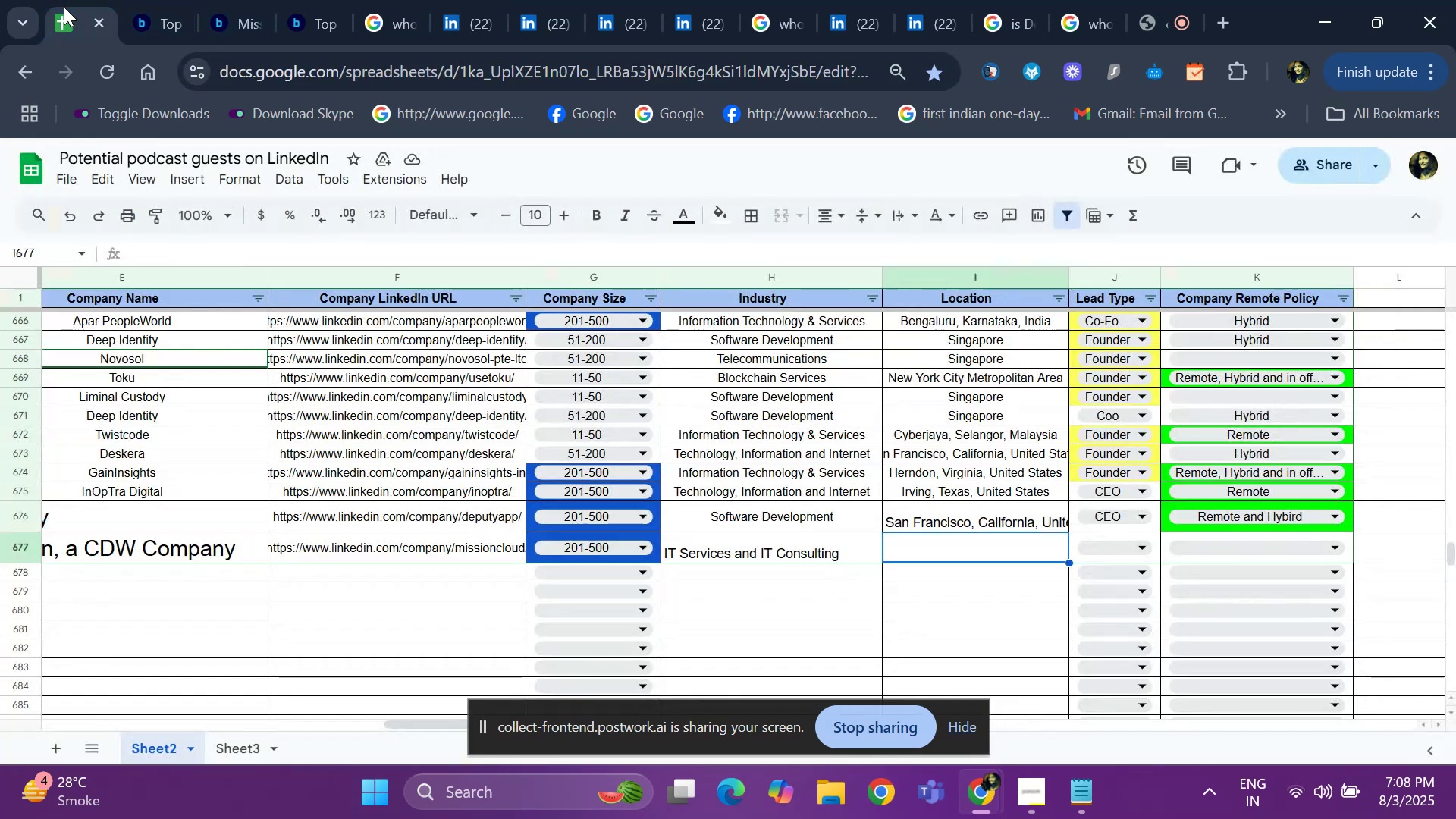 
key(ArrowRight)
 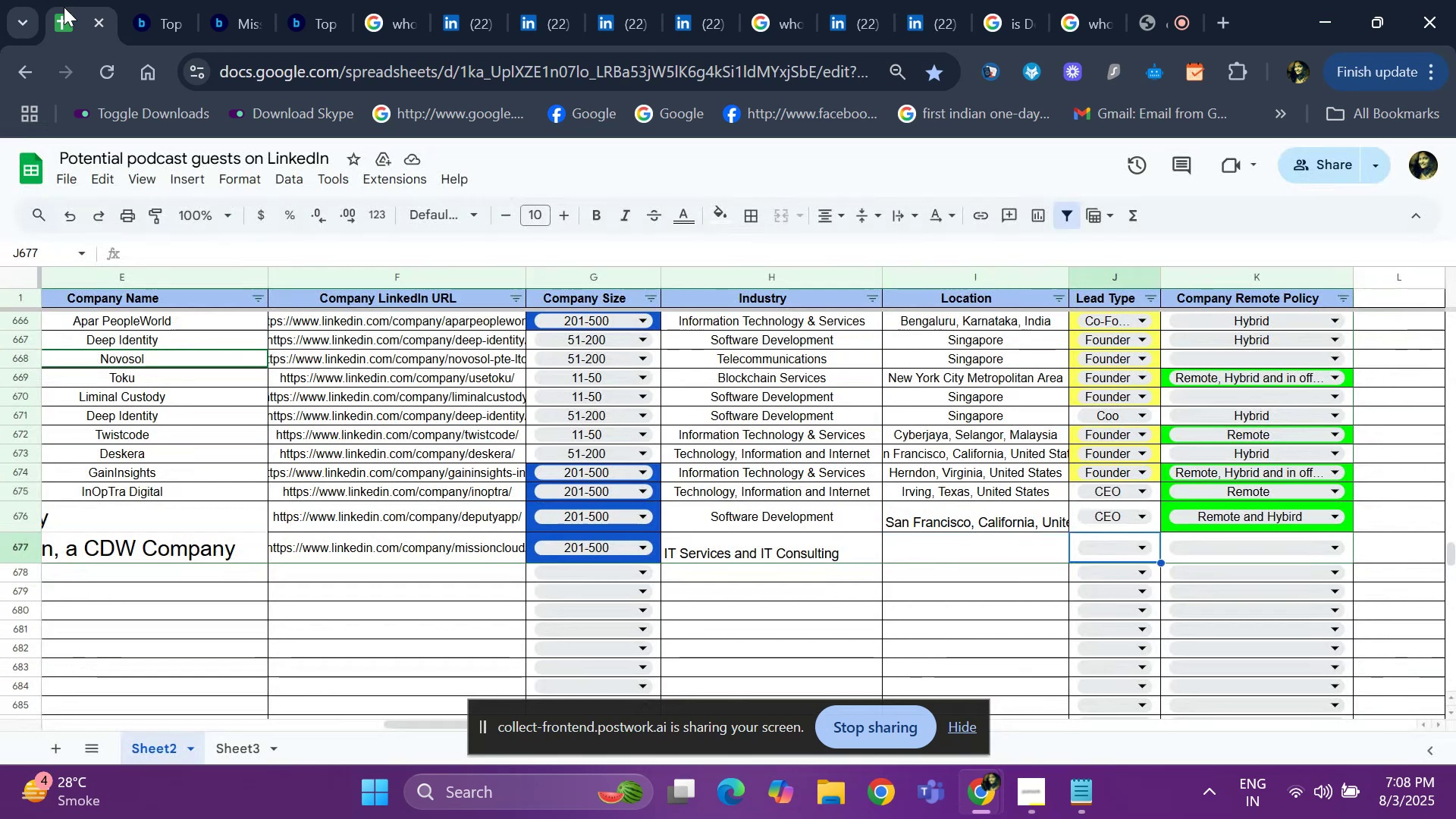 
key(ArrowLeft)
 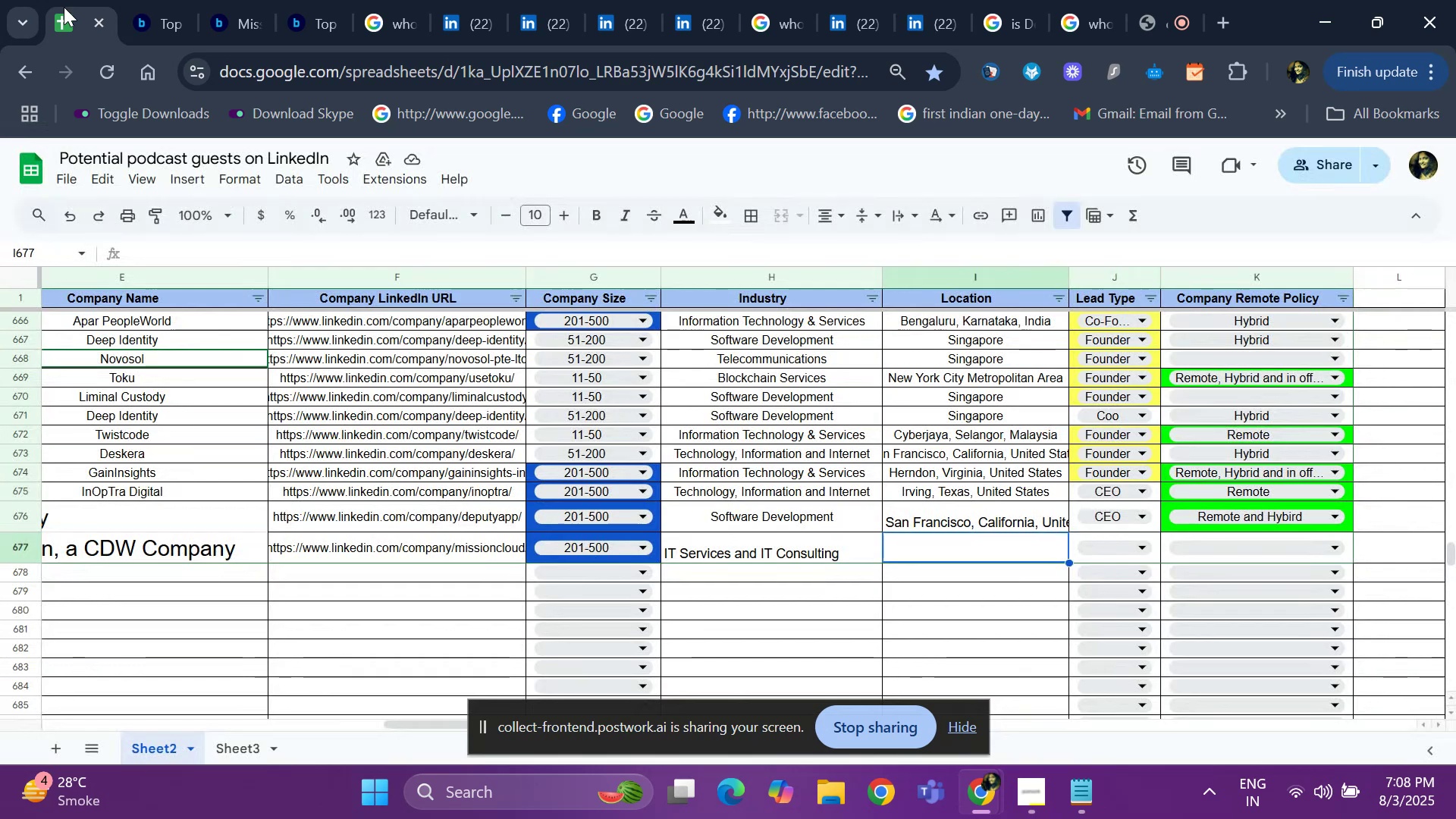 
key(Control+ControlLeft)
 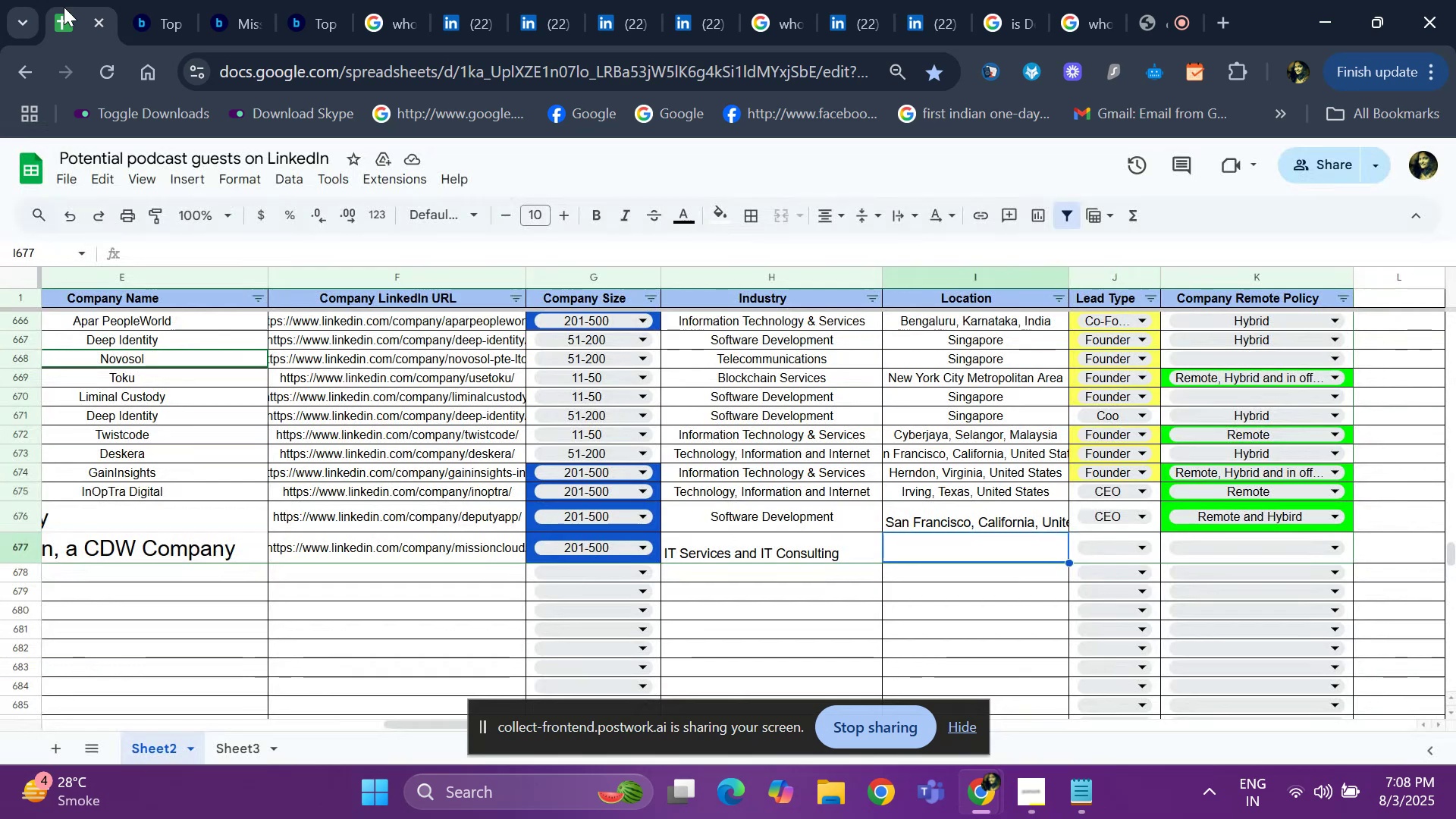 
key(Control+V)
 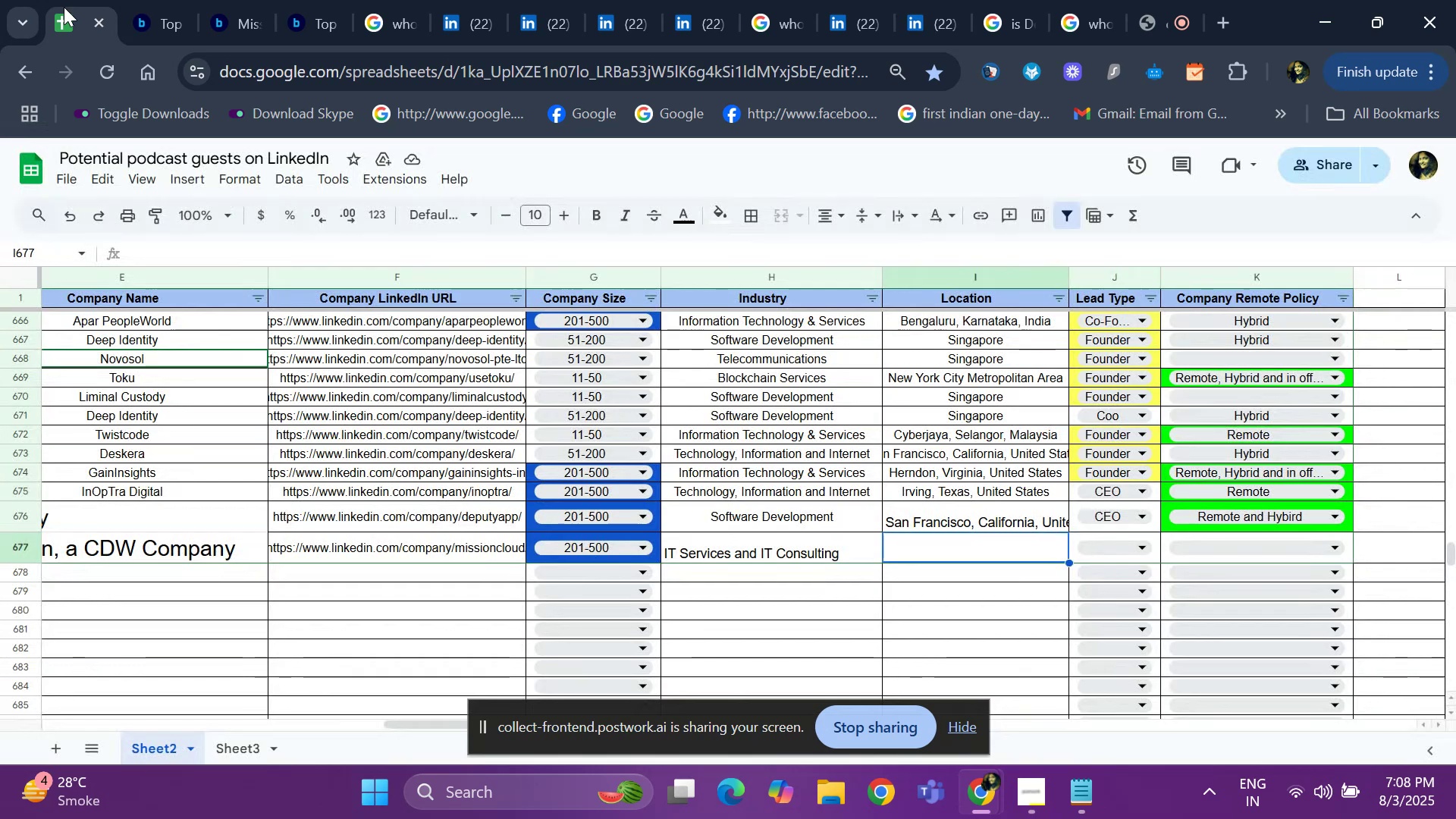 
key(ArrowRight)
 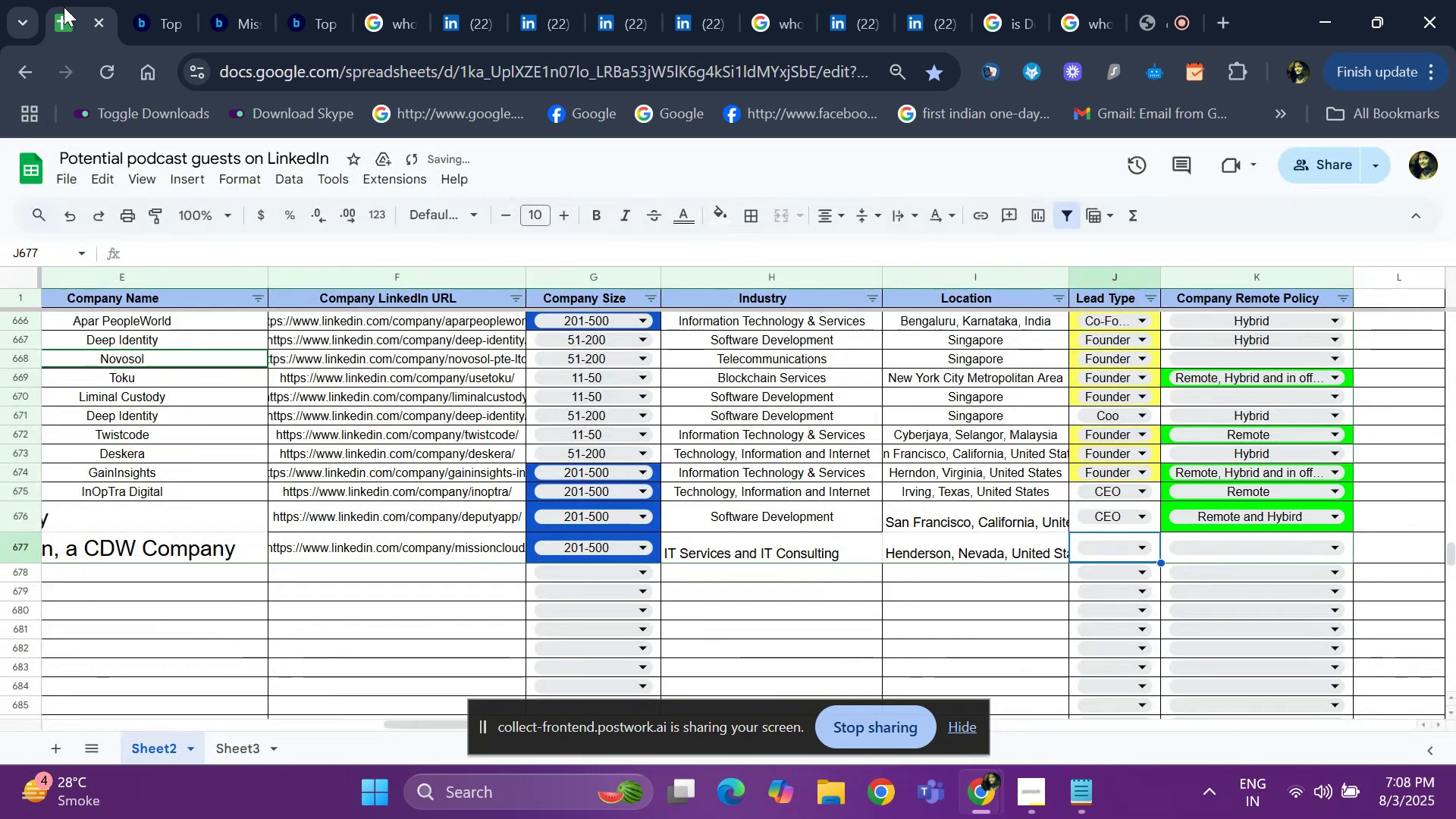 
key(Enter)
 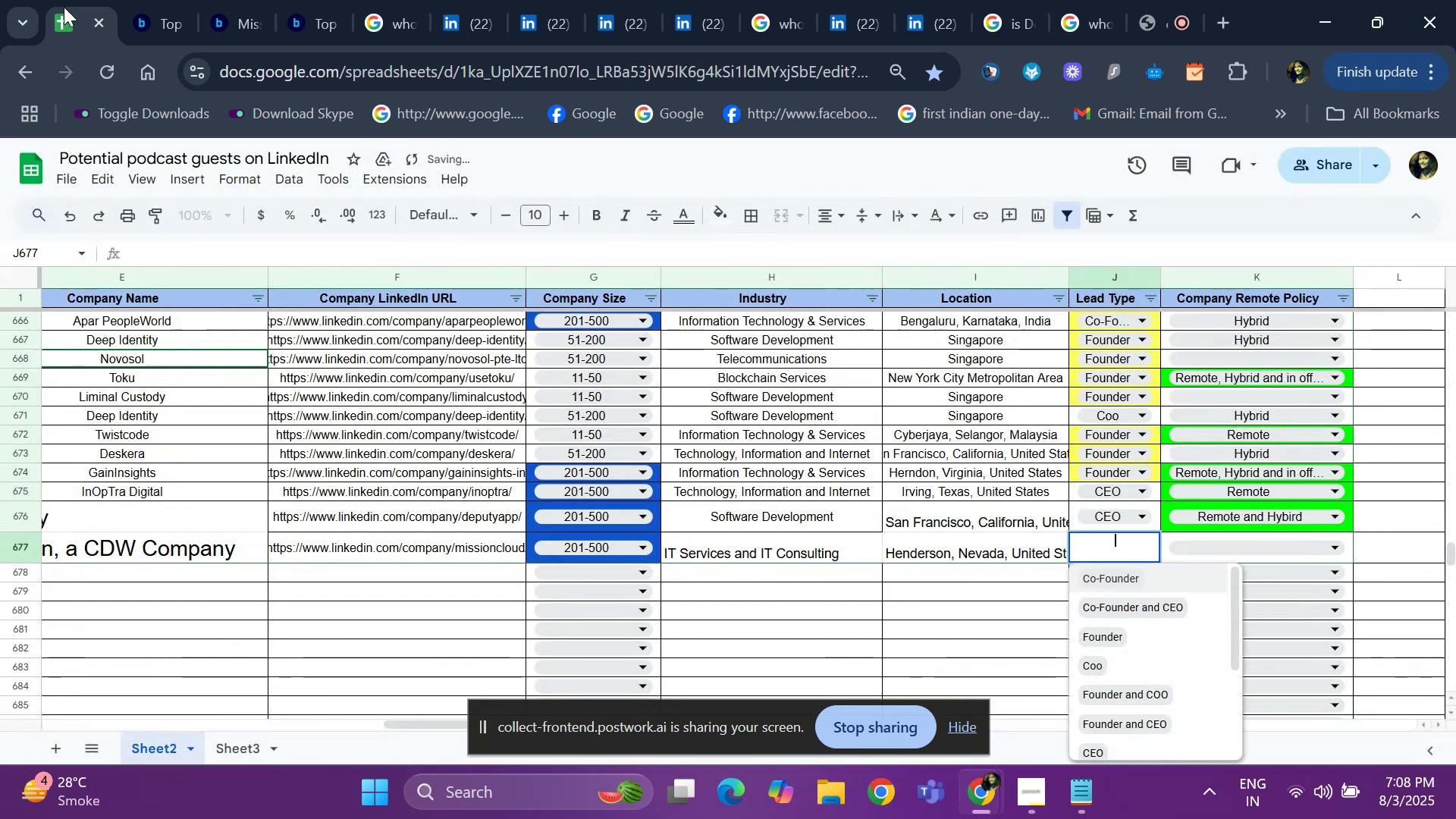 
key(ArrowDown)
 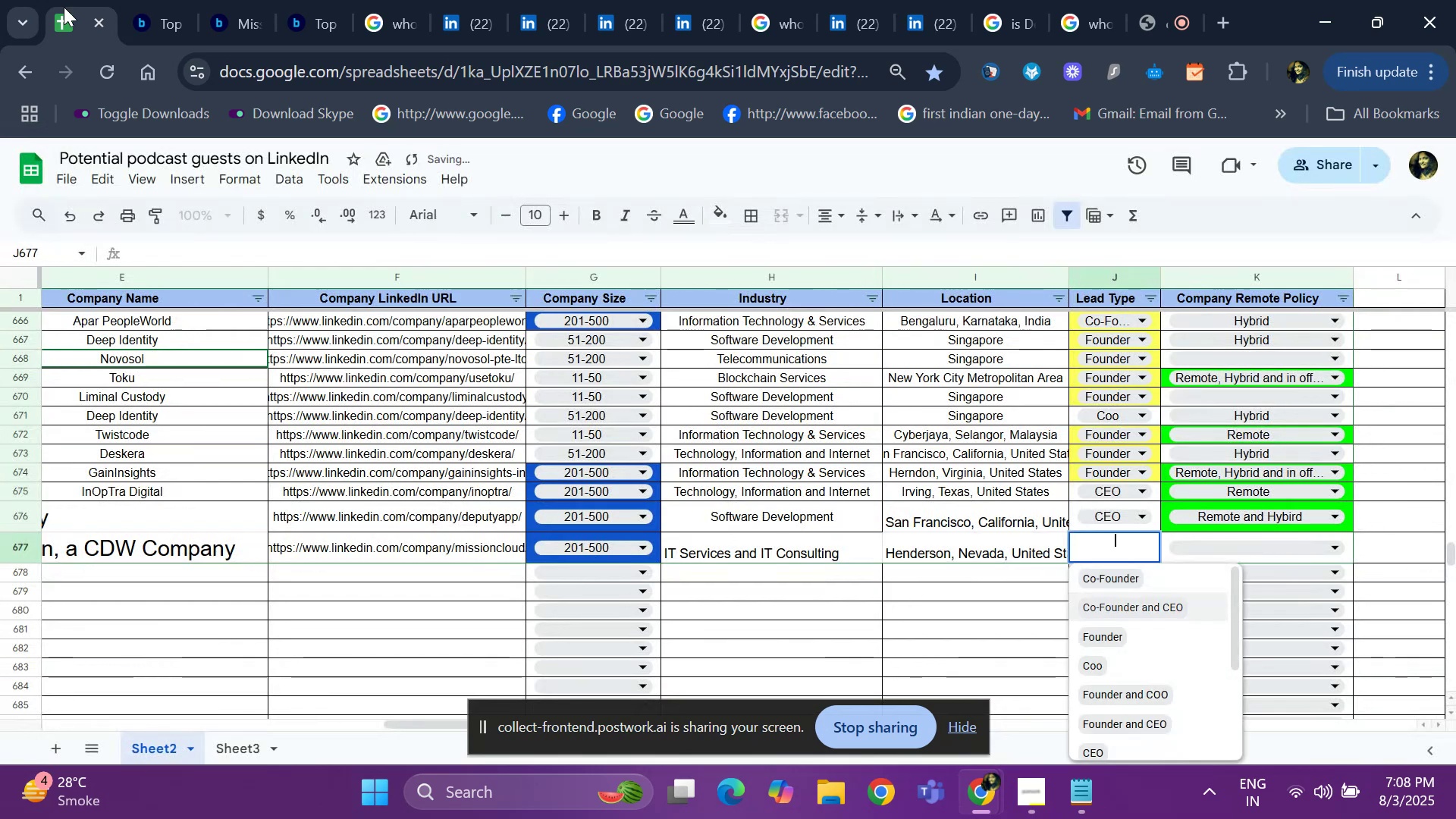 
key(ArrowDown)
 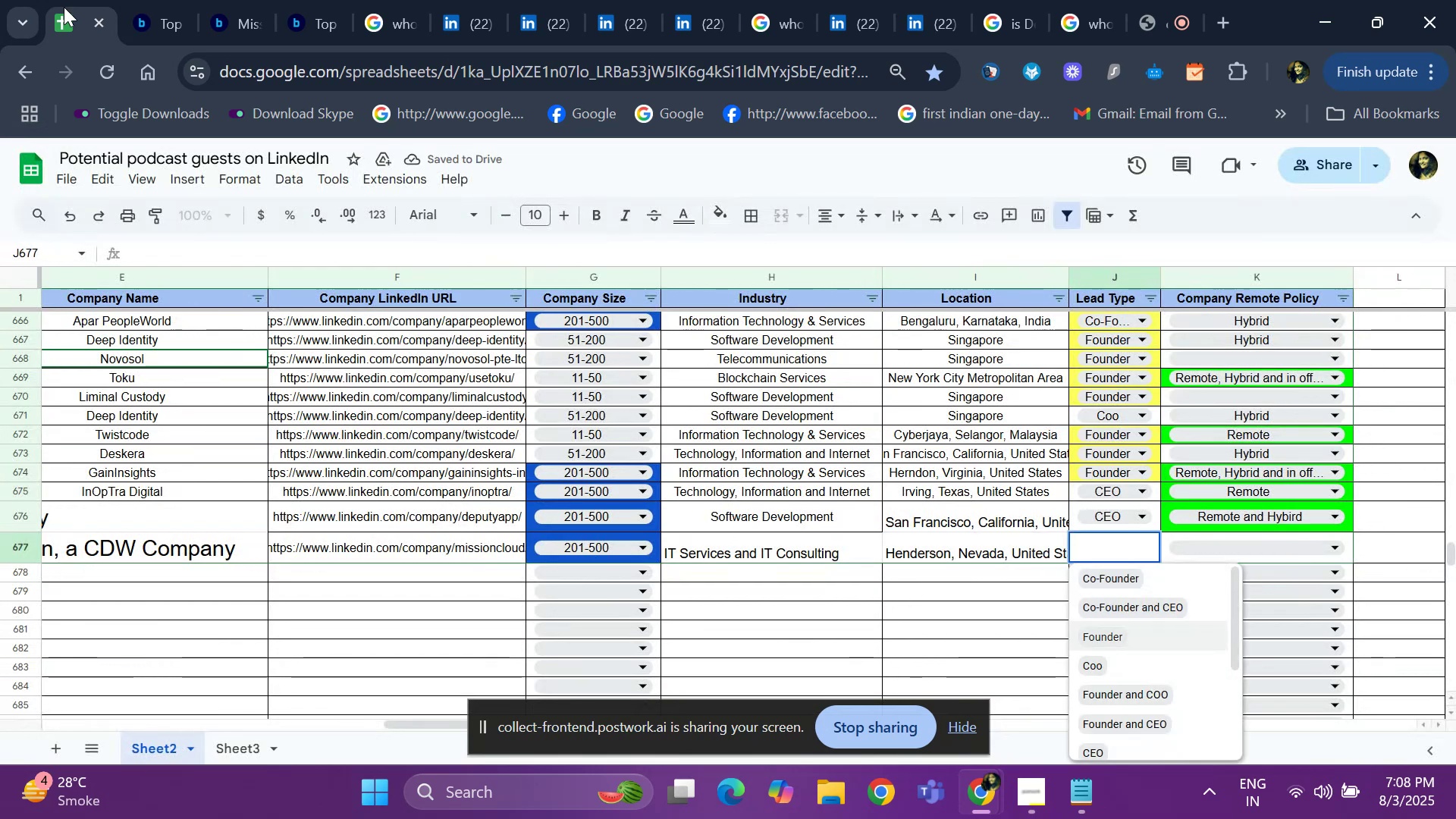 
key(Enter)
 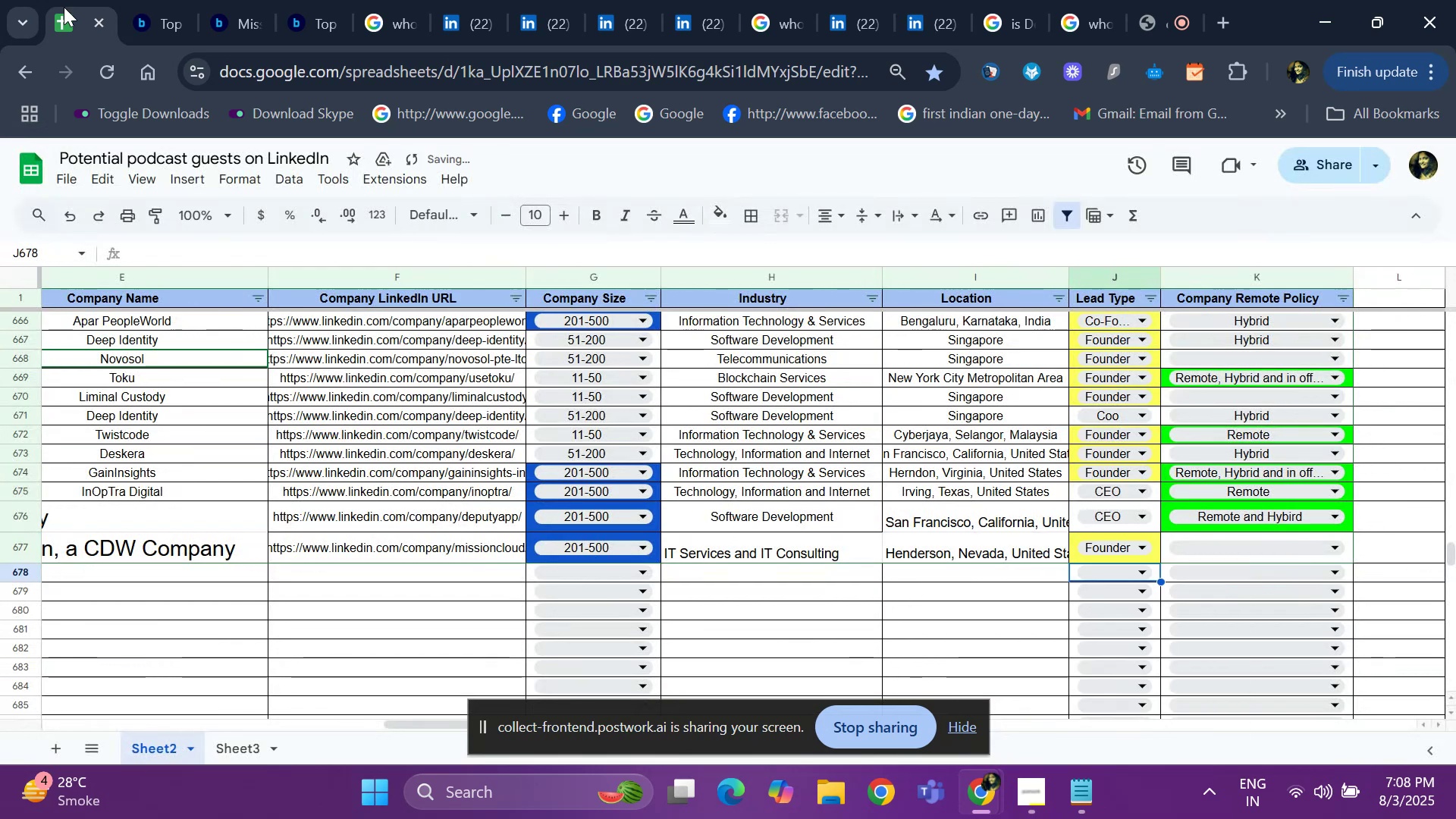 
key(ArrowUp)
 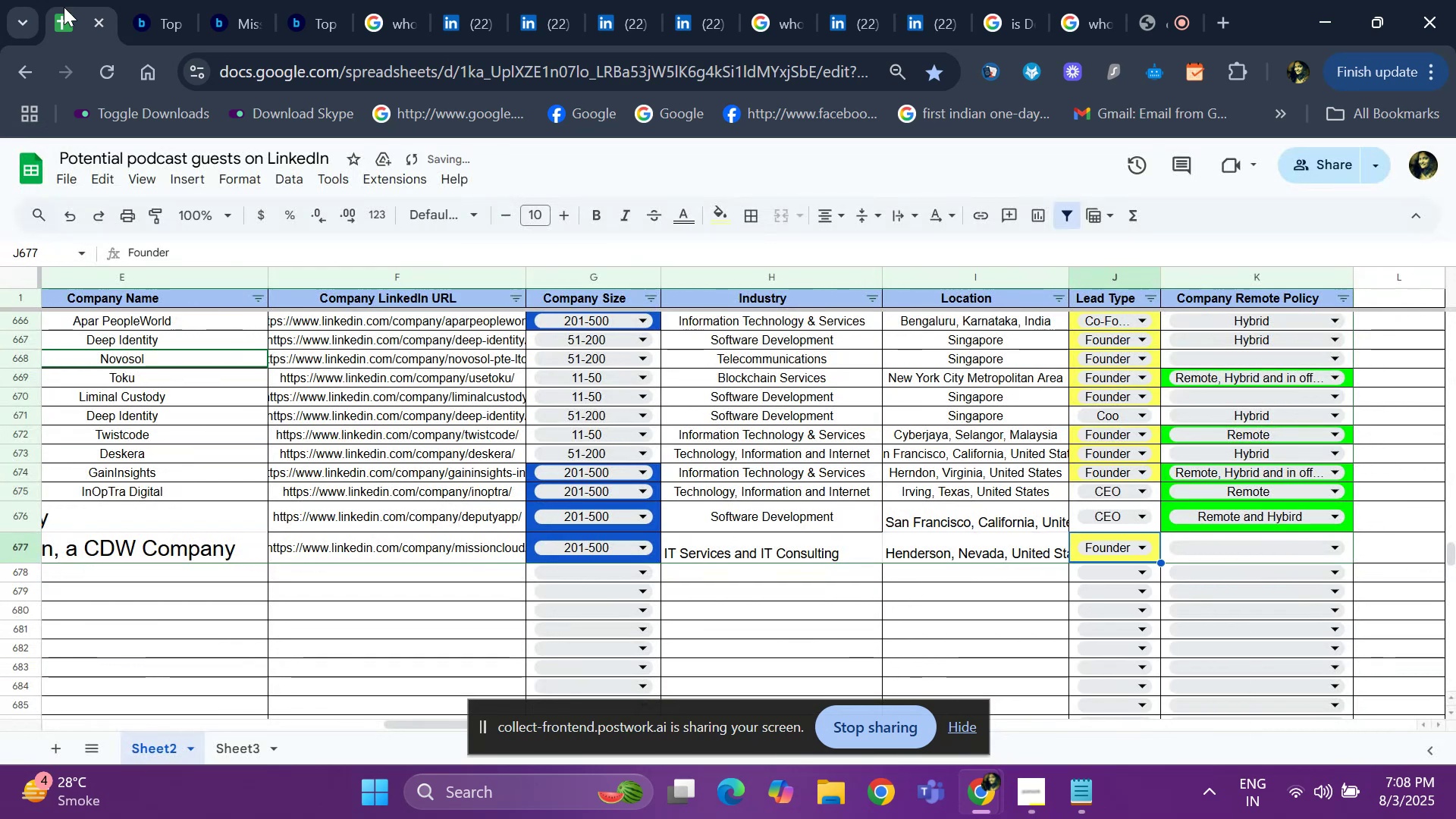 
key(ArrowLeft)
 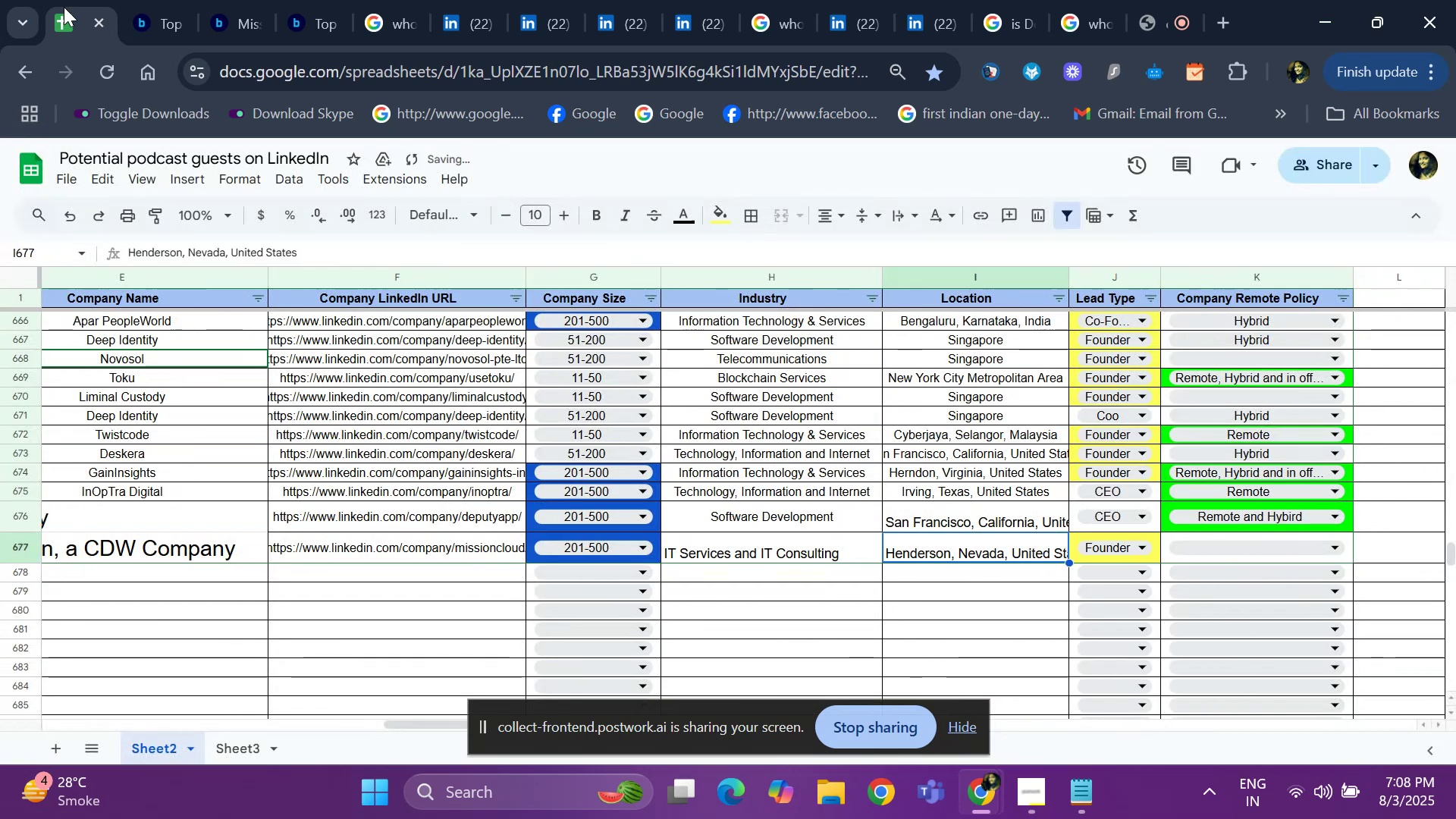 
key(ArrowLeft)
 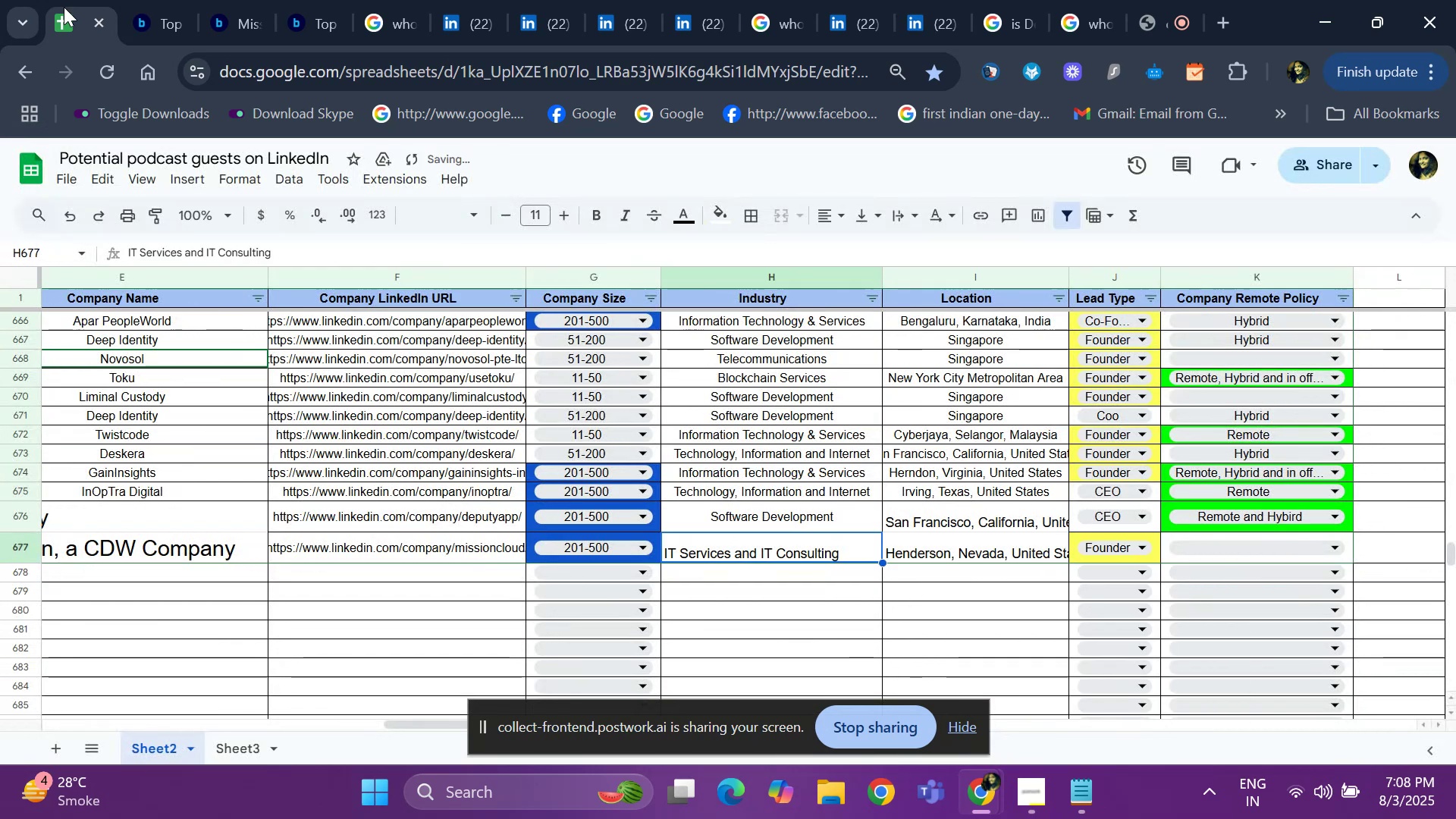 
key(ArrowLeft)
 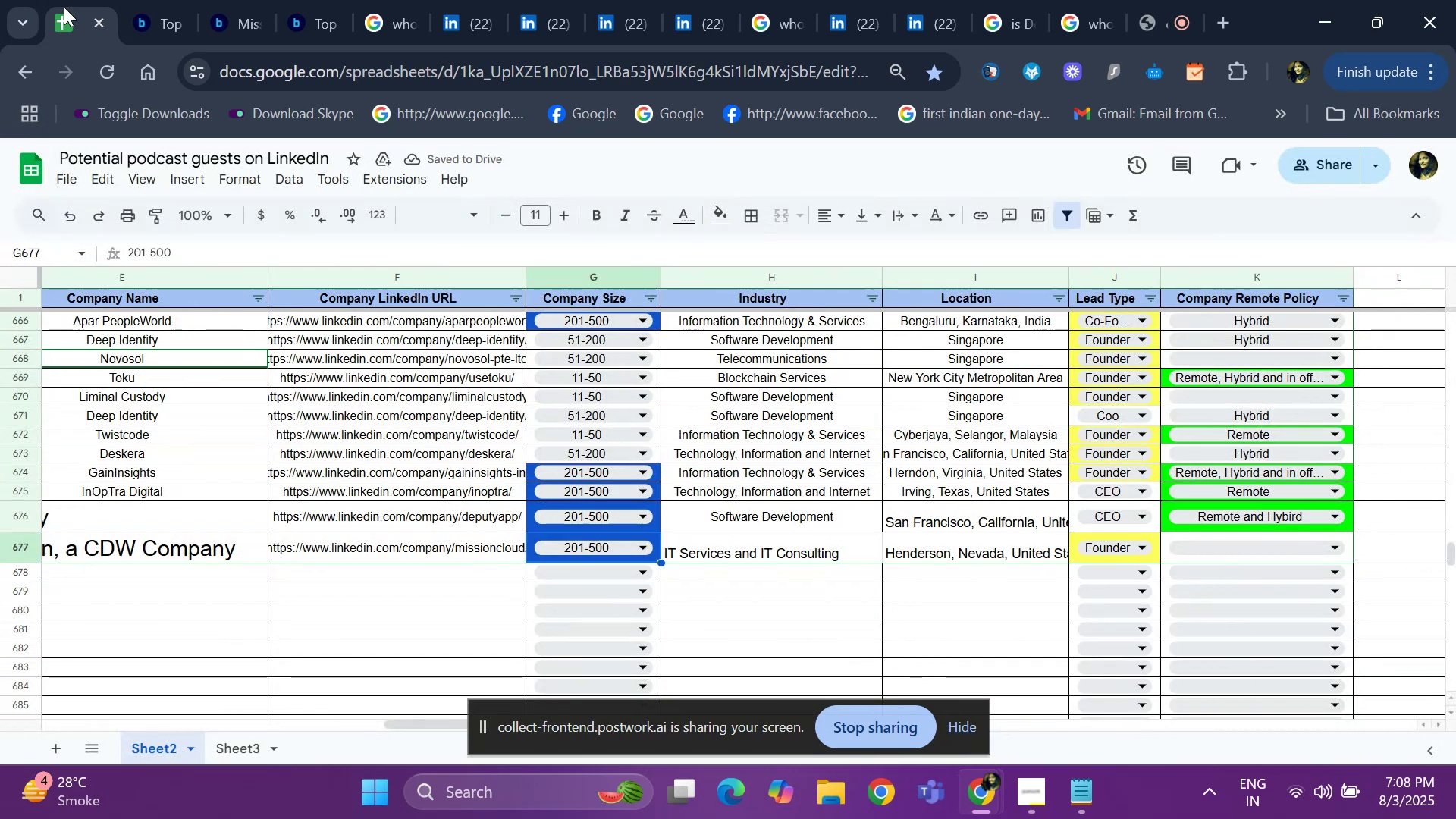 
key(ArrowLeft)
 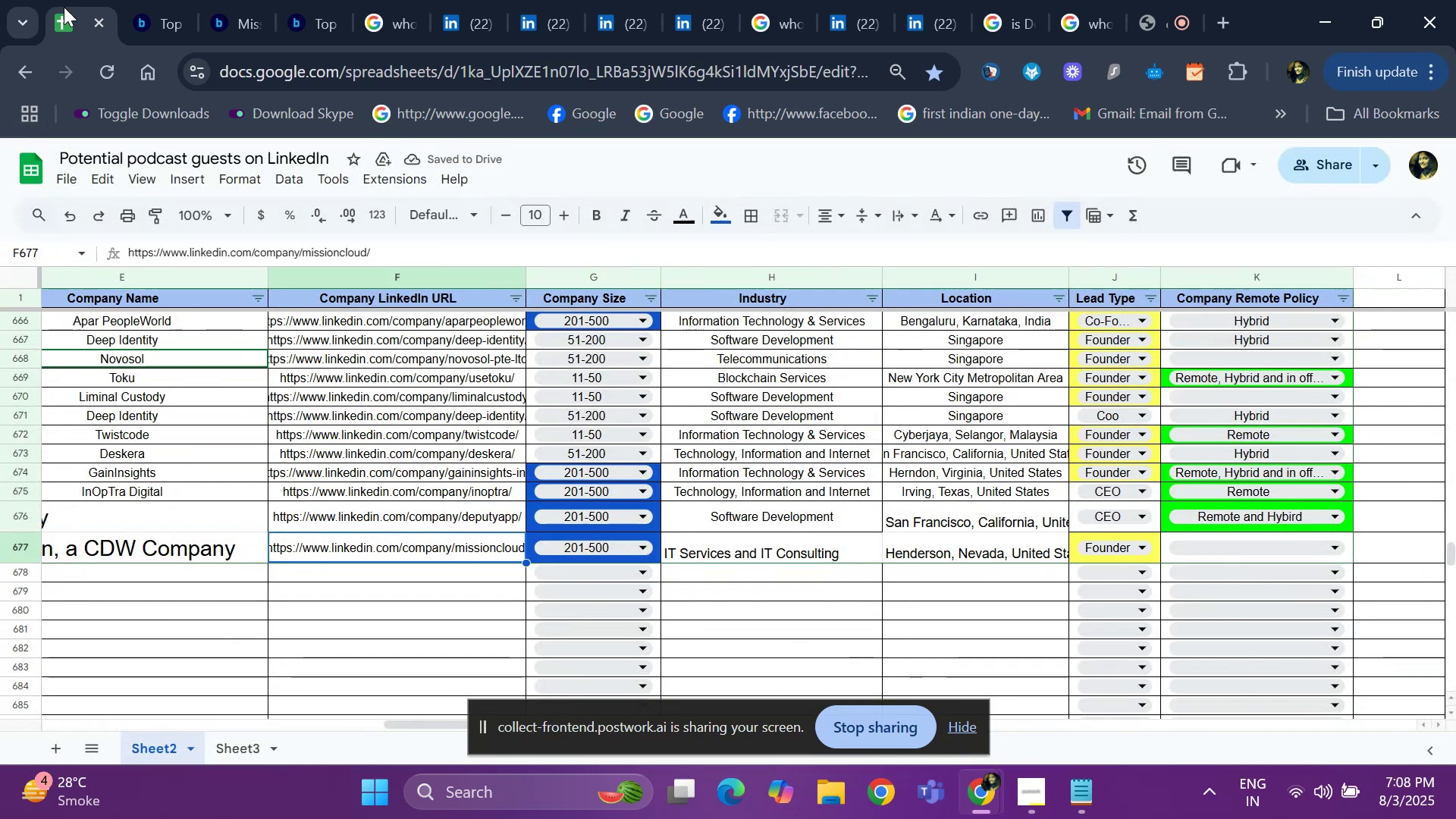 
key(ArrowLeft)
 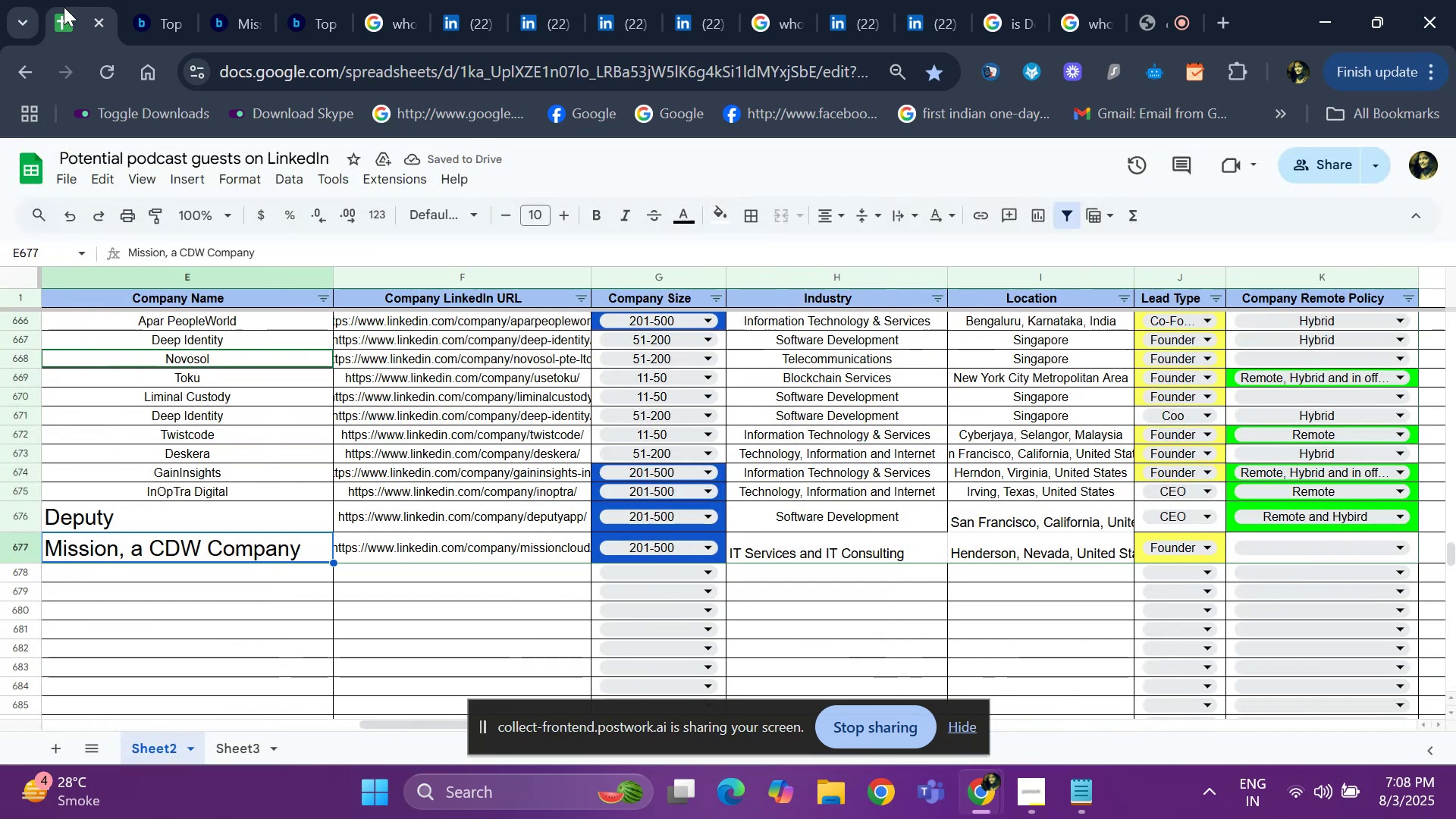 
key(ArrowLeft)
 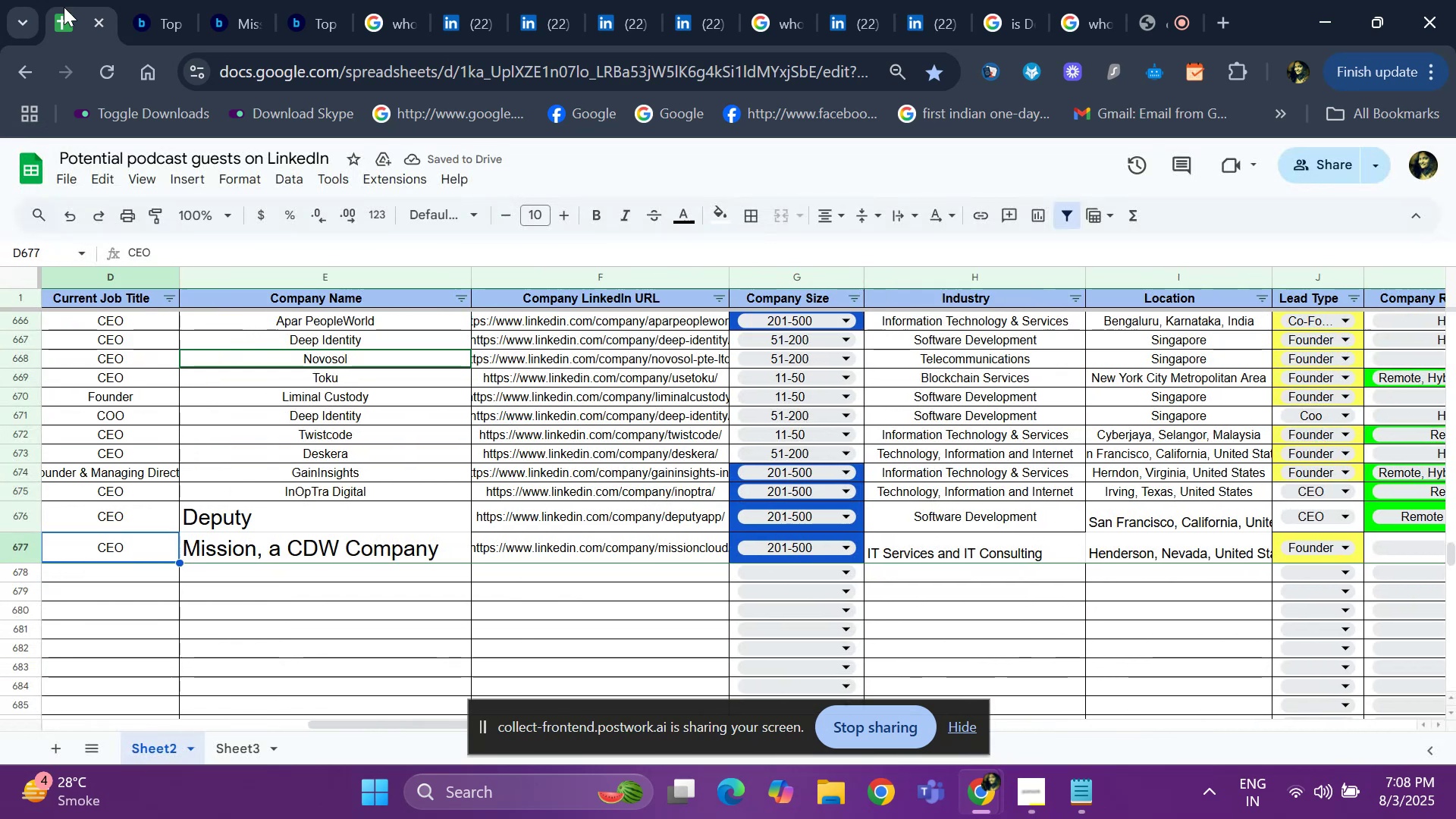 
key(ArrowRight)
 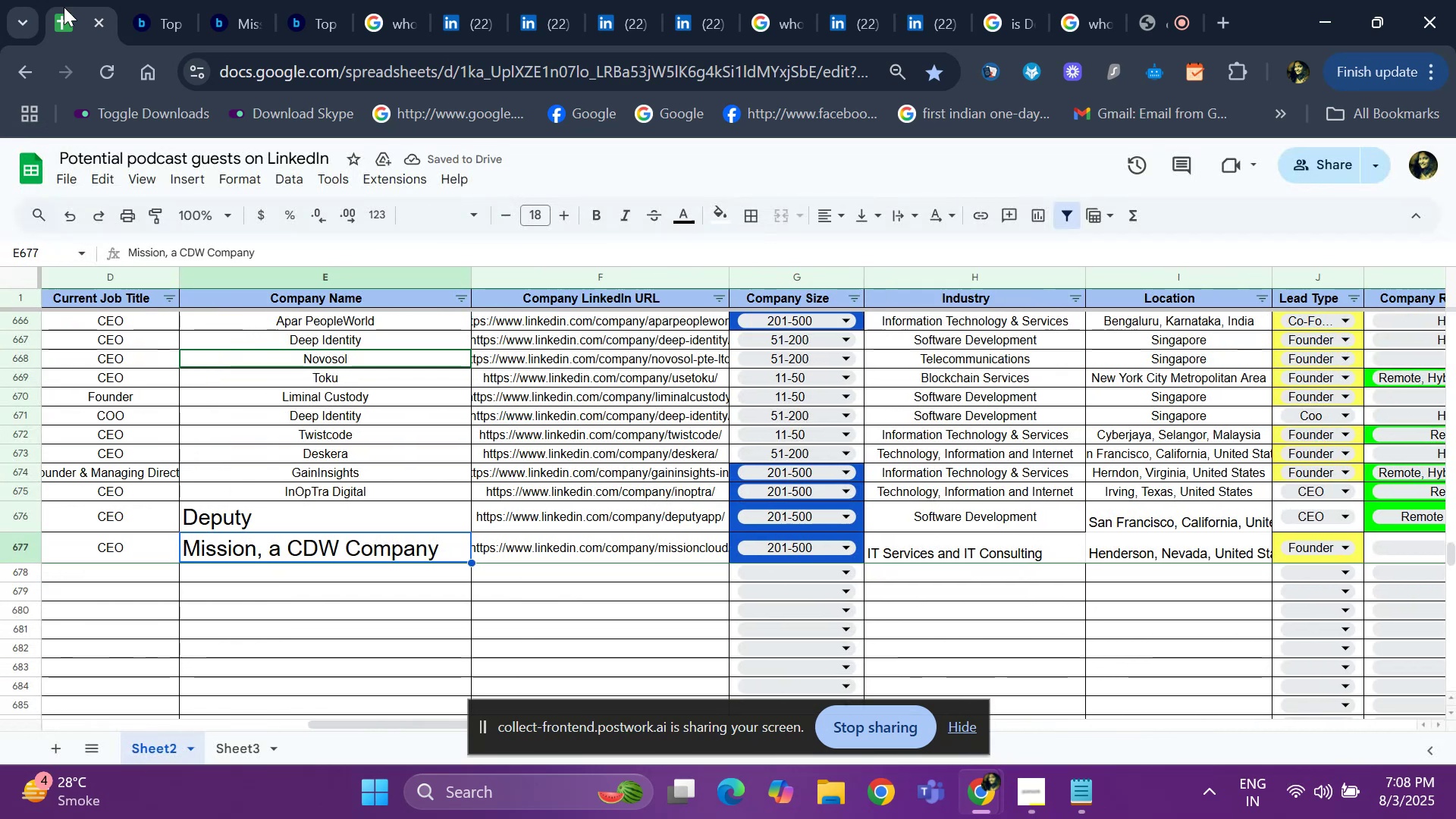 
key(Control+C)
 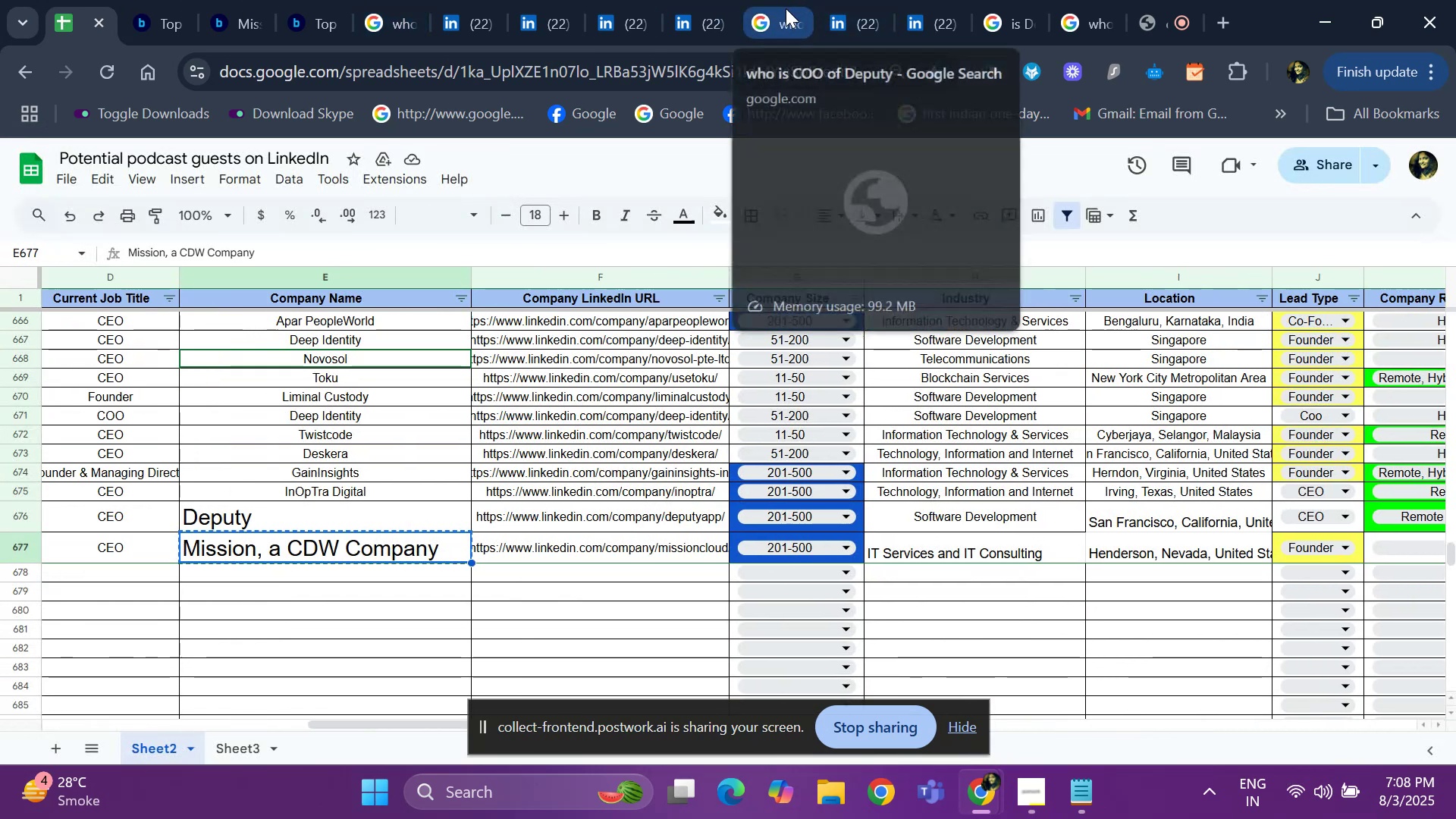 
left_click([1004, 1])
 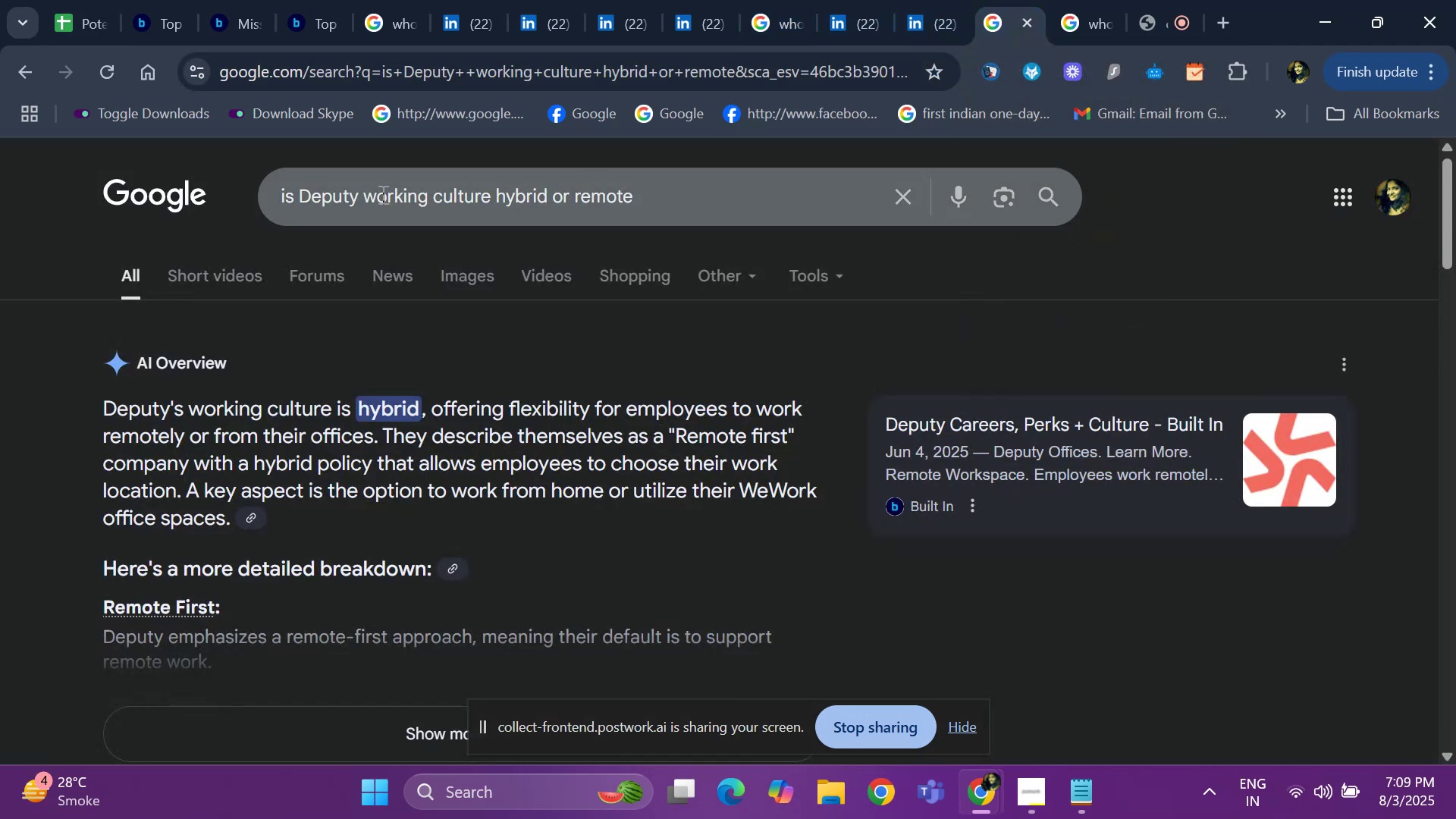 
key(ArrowLeft)
 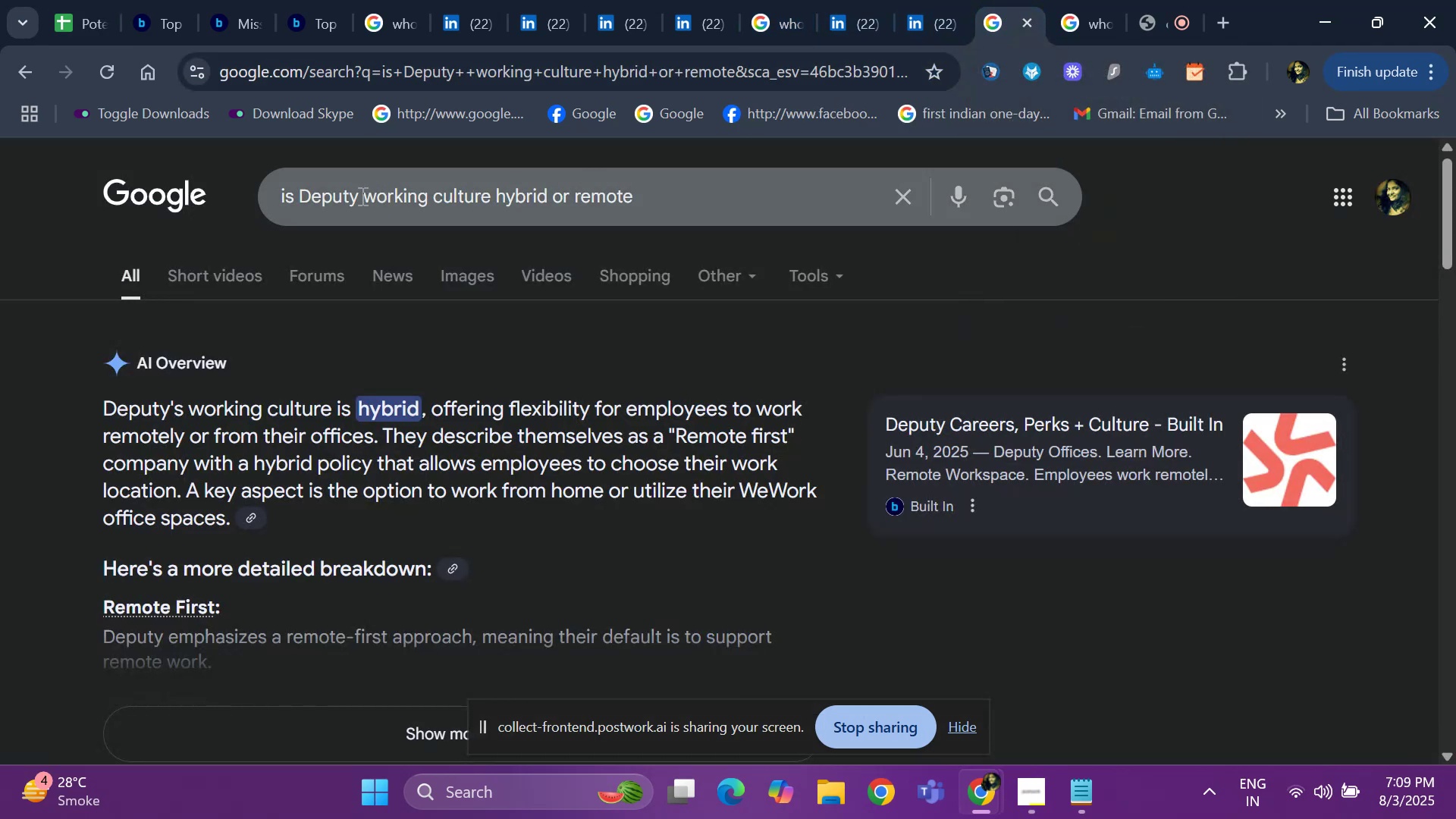 
key(Backspace)
 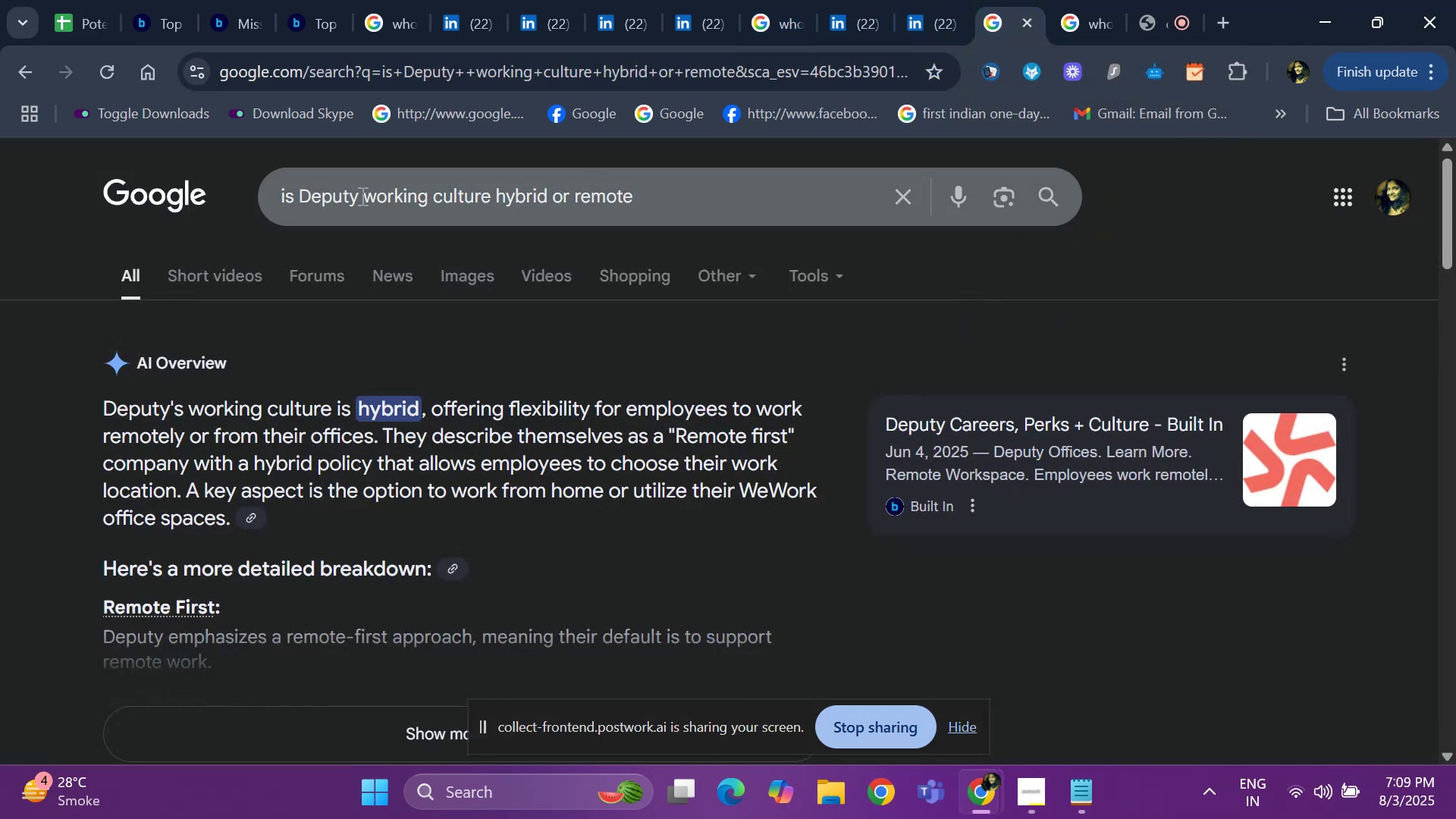 
key(Backspace)
 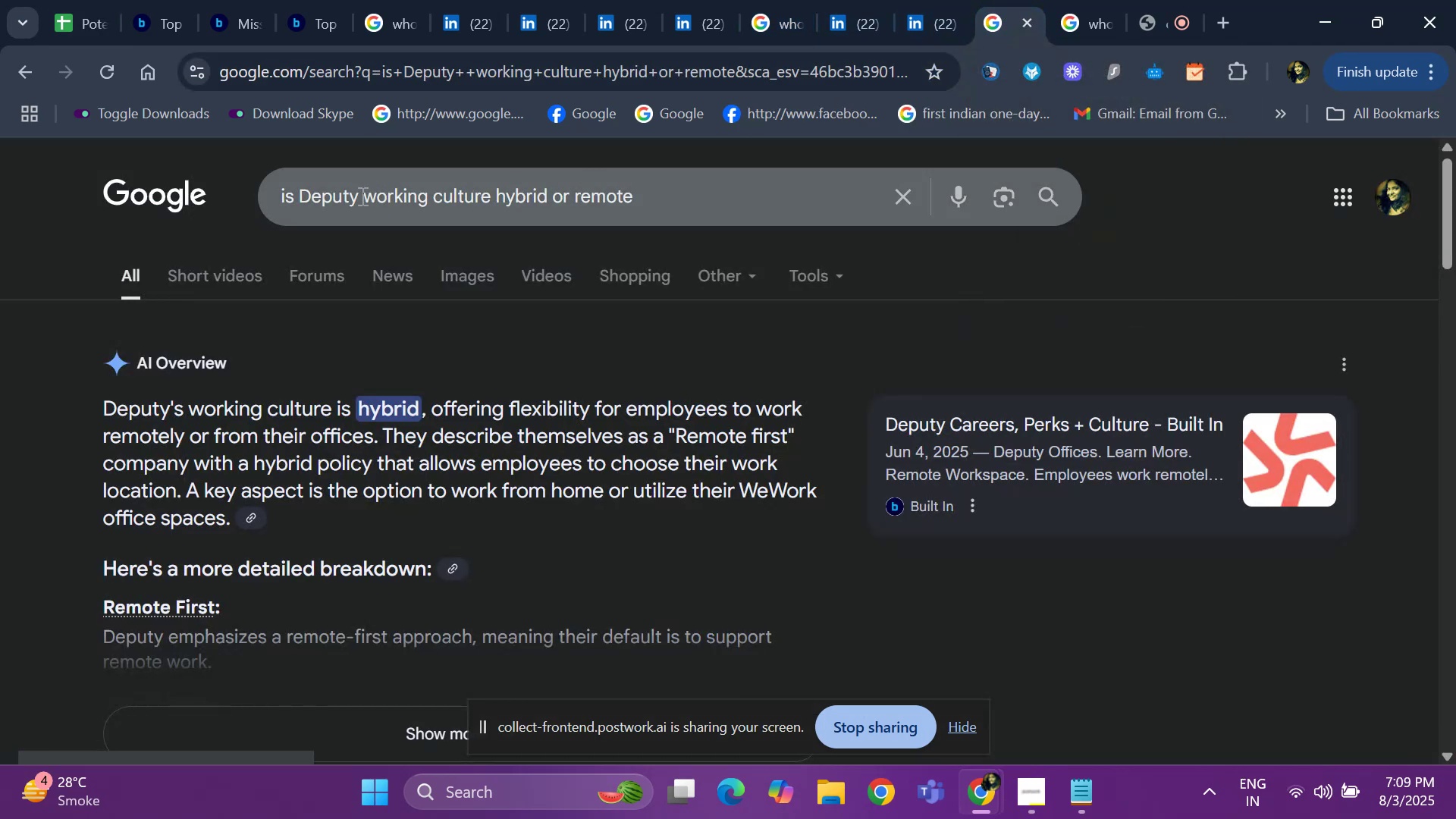 
key(Backspace)
 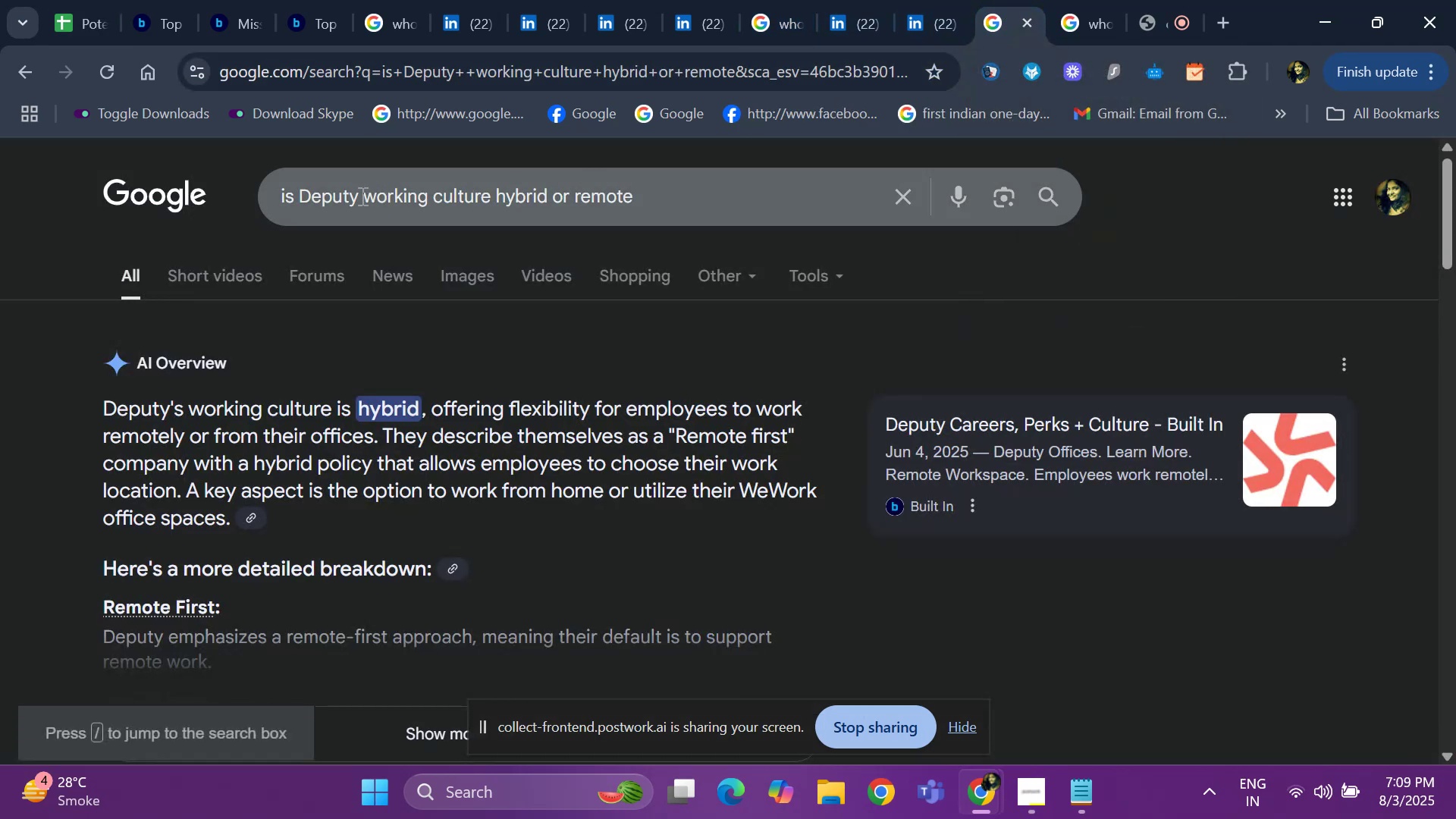 
key(Backspace)
 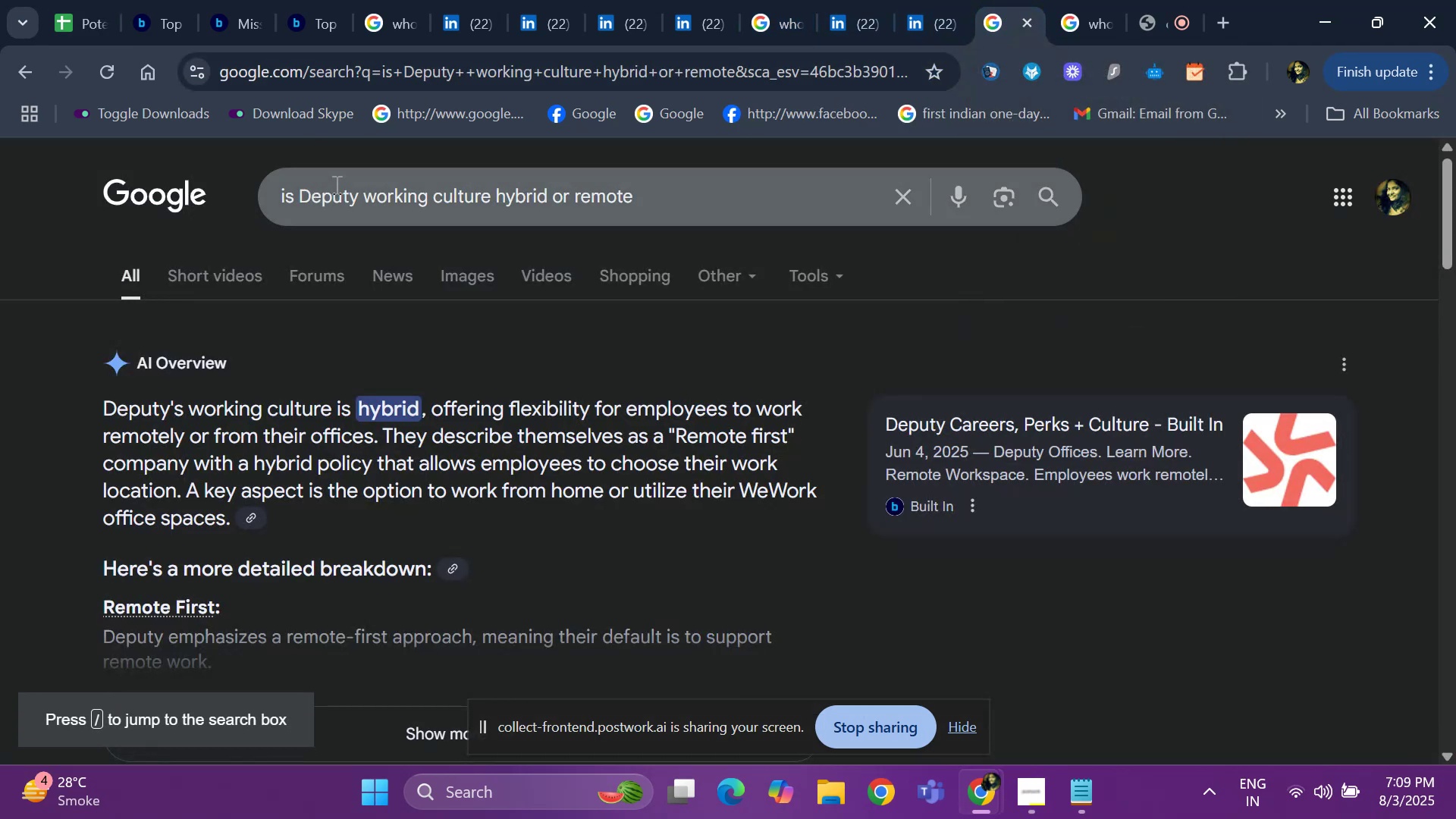 
left_click([341, 196])
 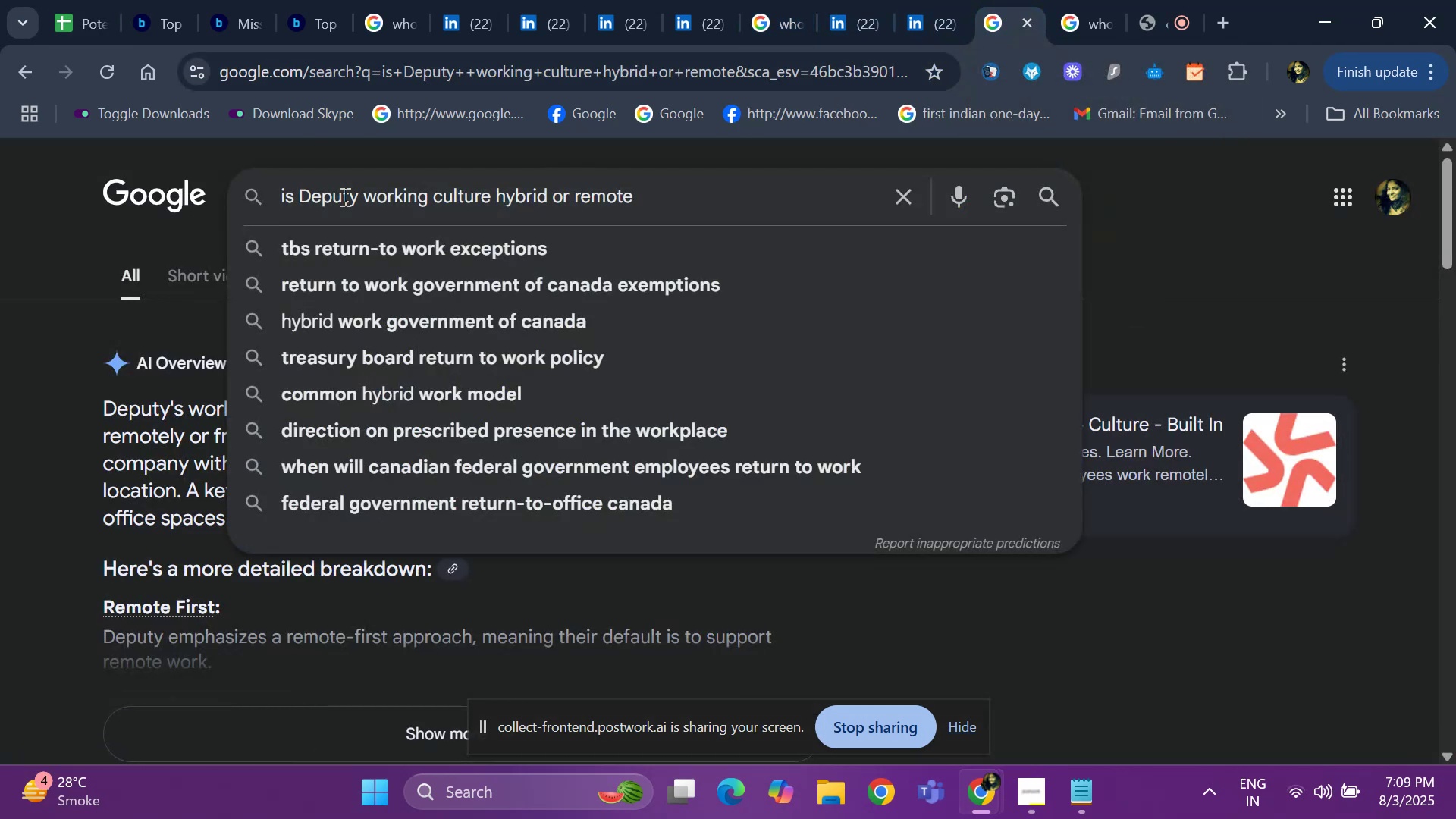 
key(ArrowRight)
 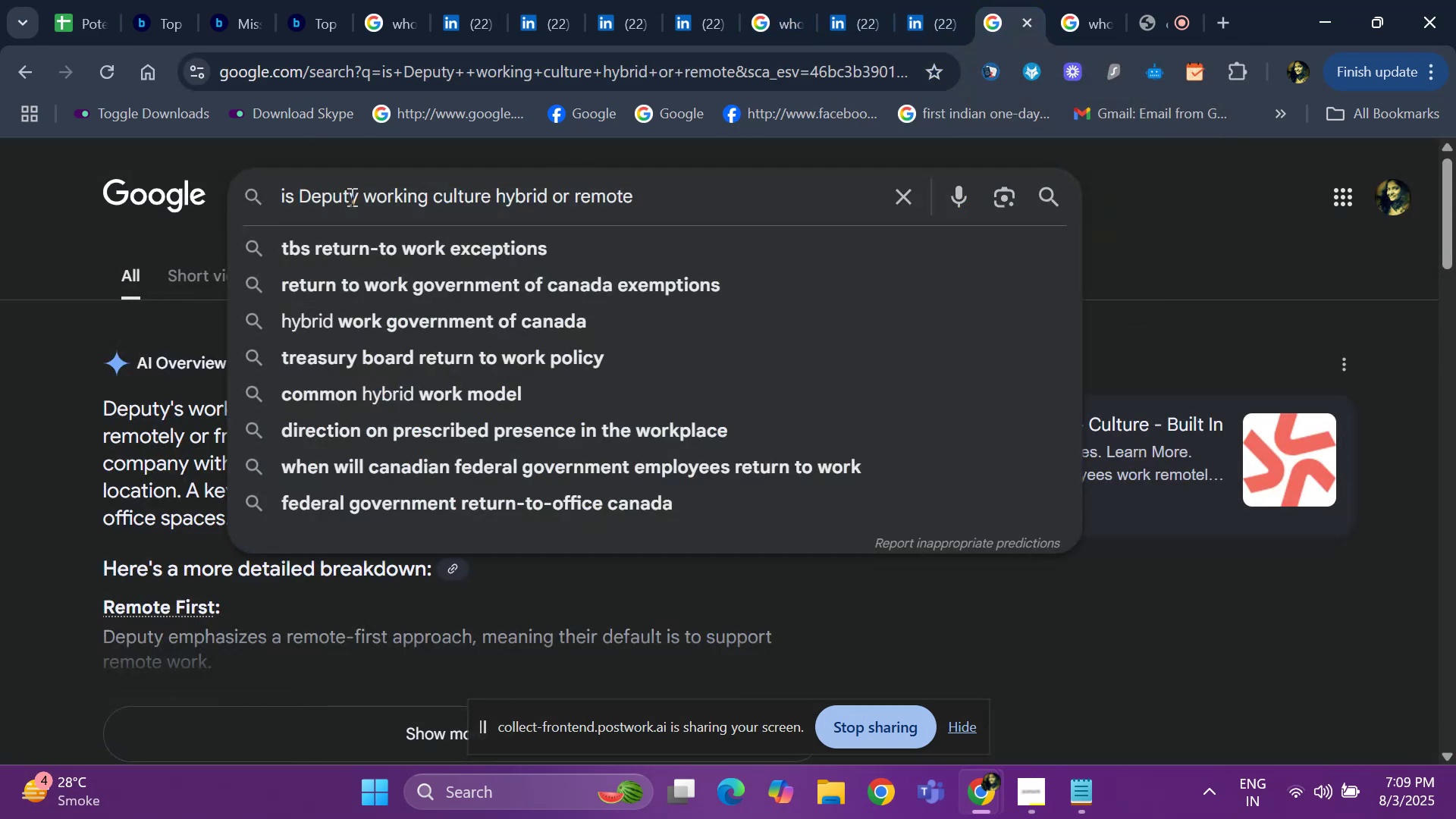 
key(ArrowRight)
 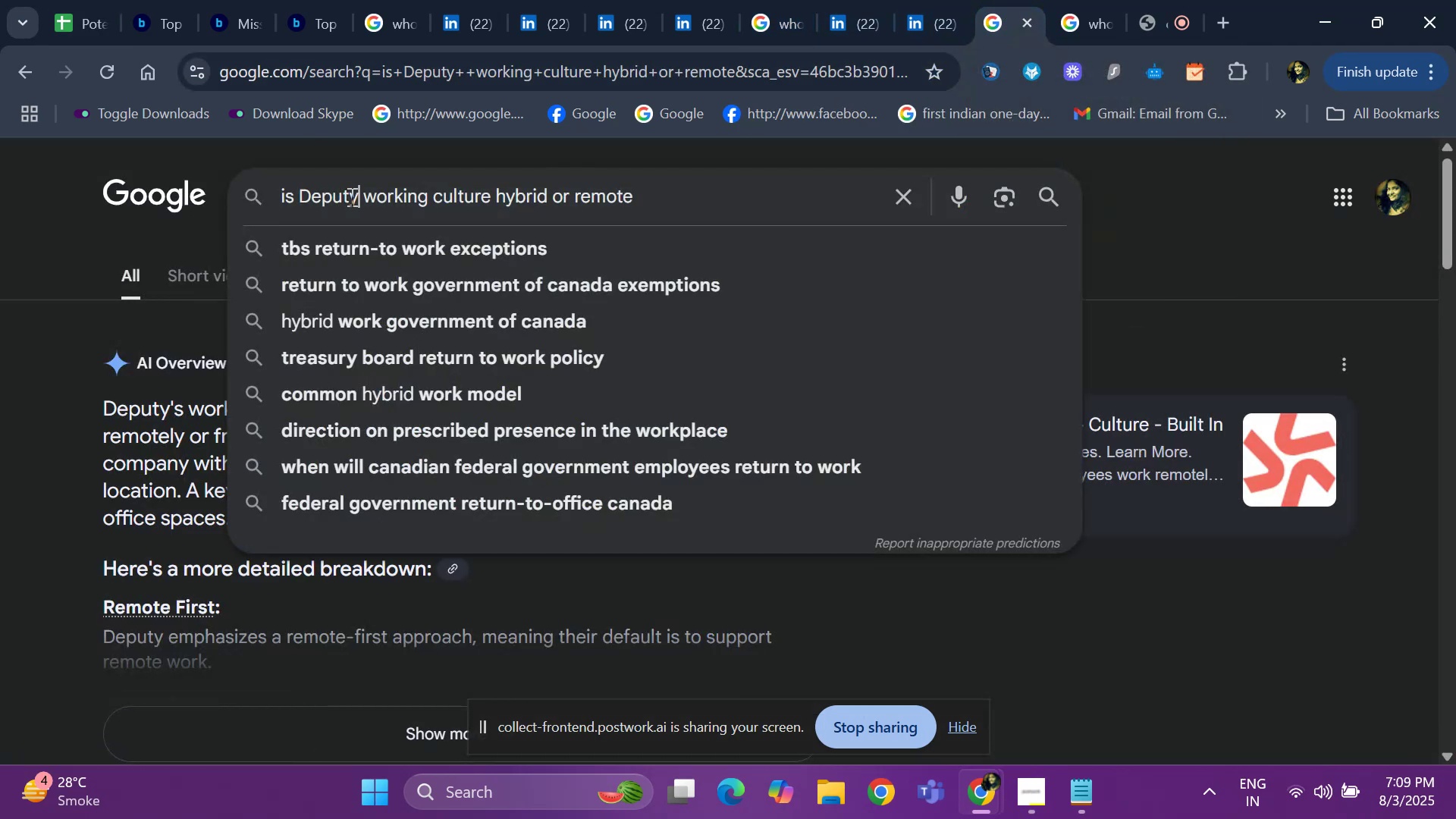 
key(Backspace)
 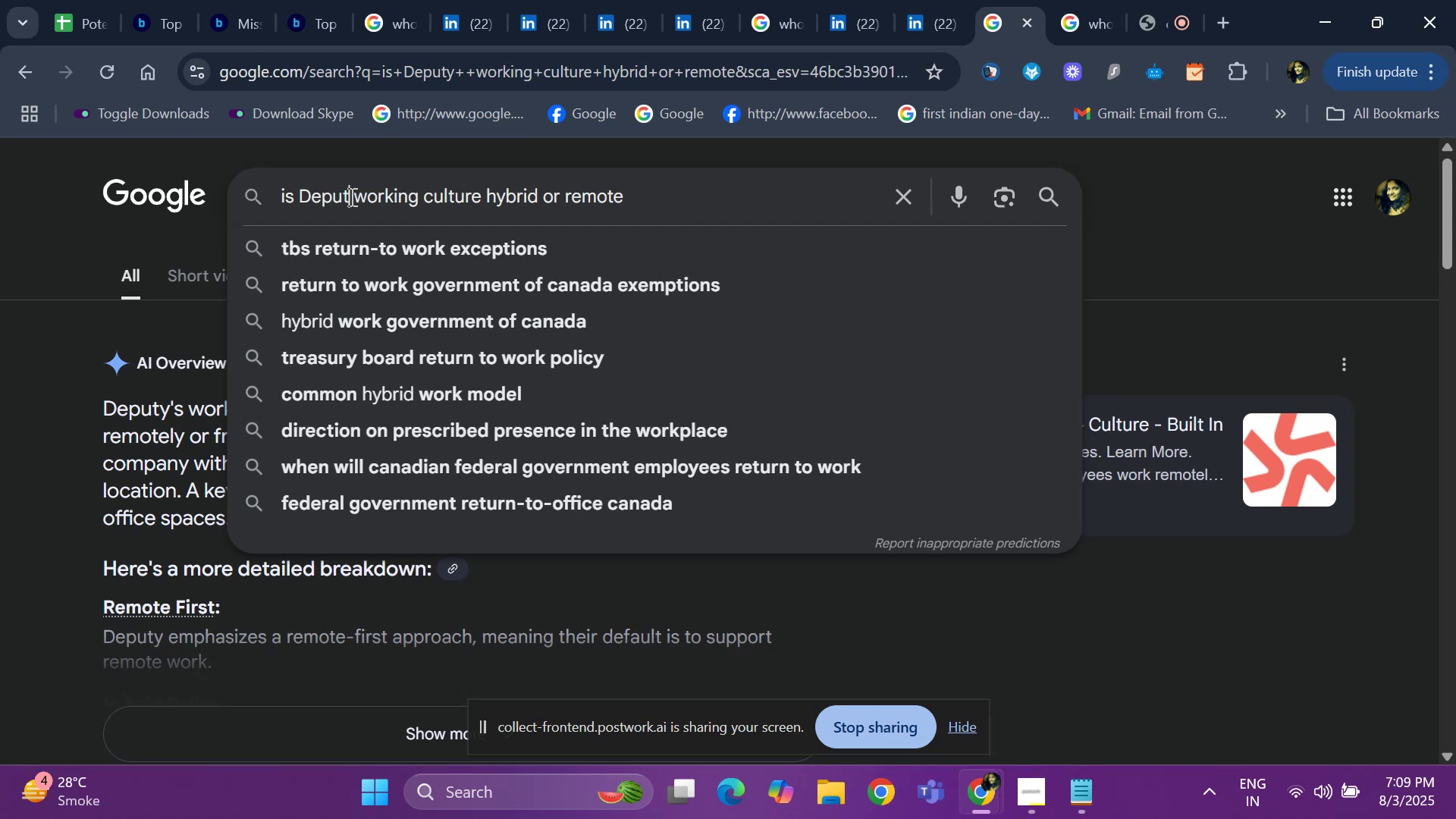 
key(Backspace)
 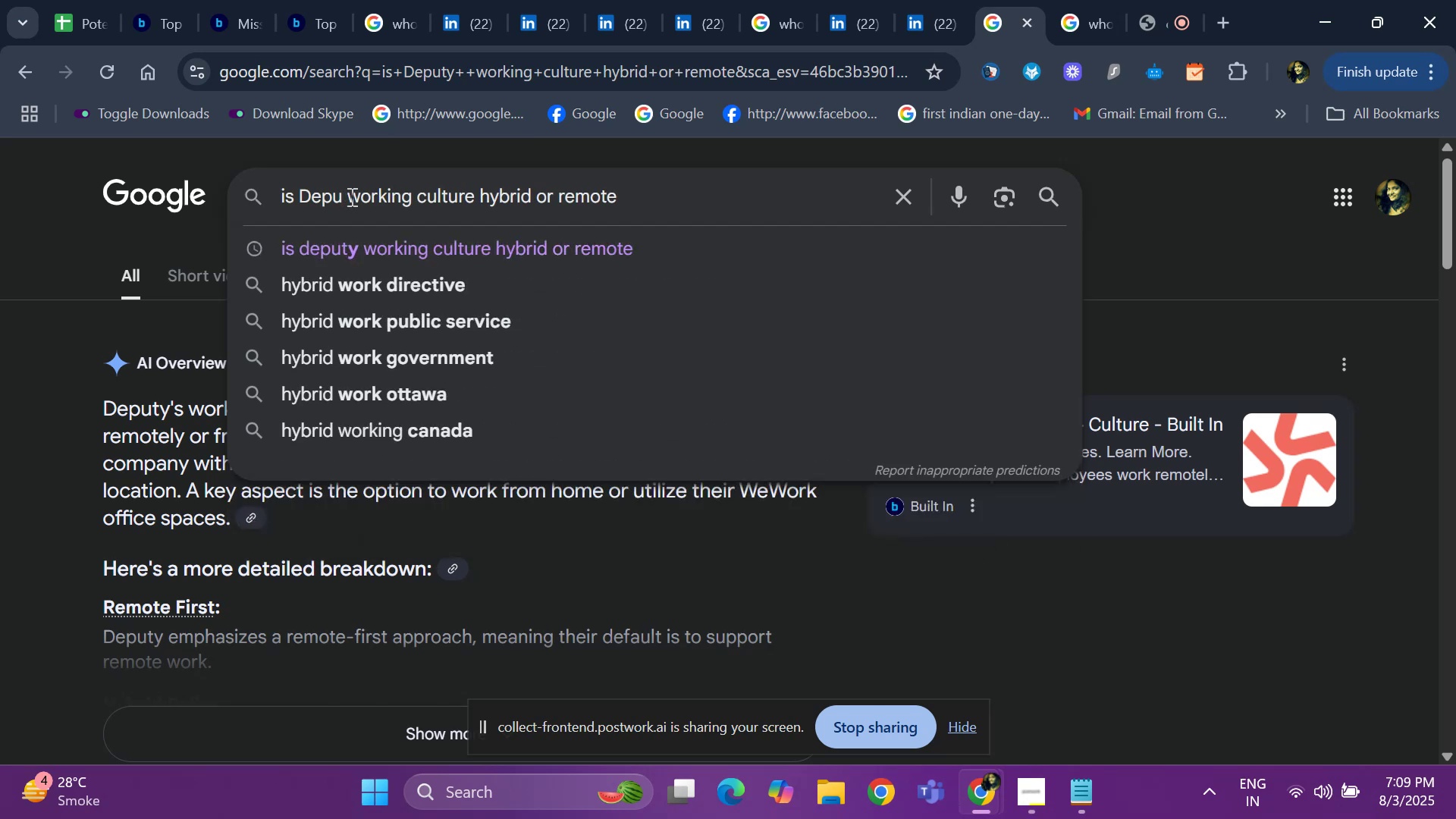 
key(Backspace)
 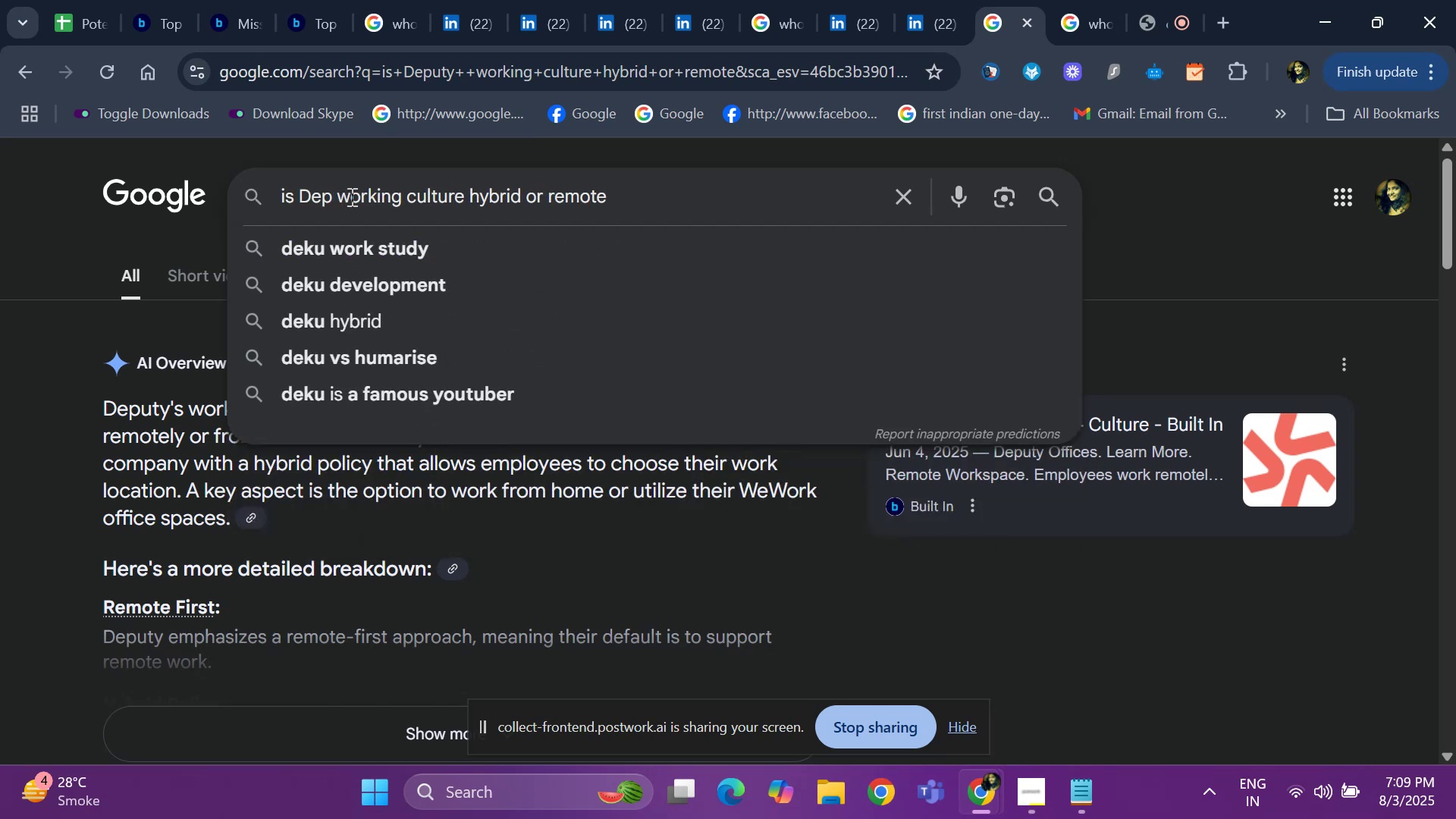 
key(Backspace)
 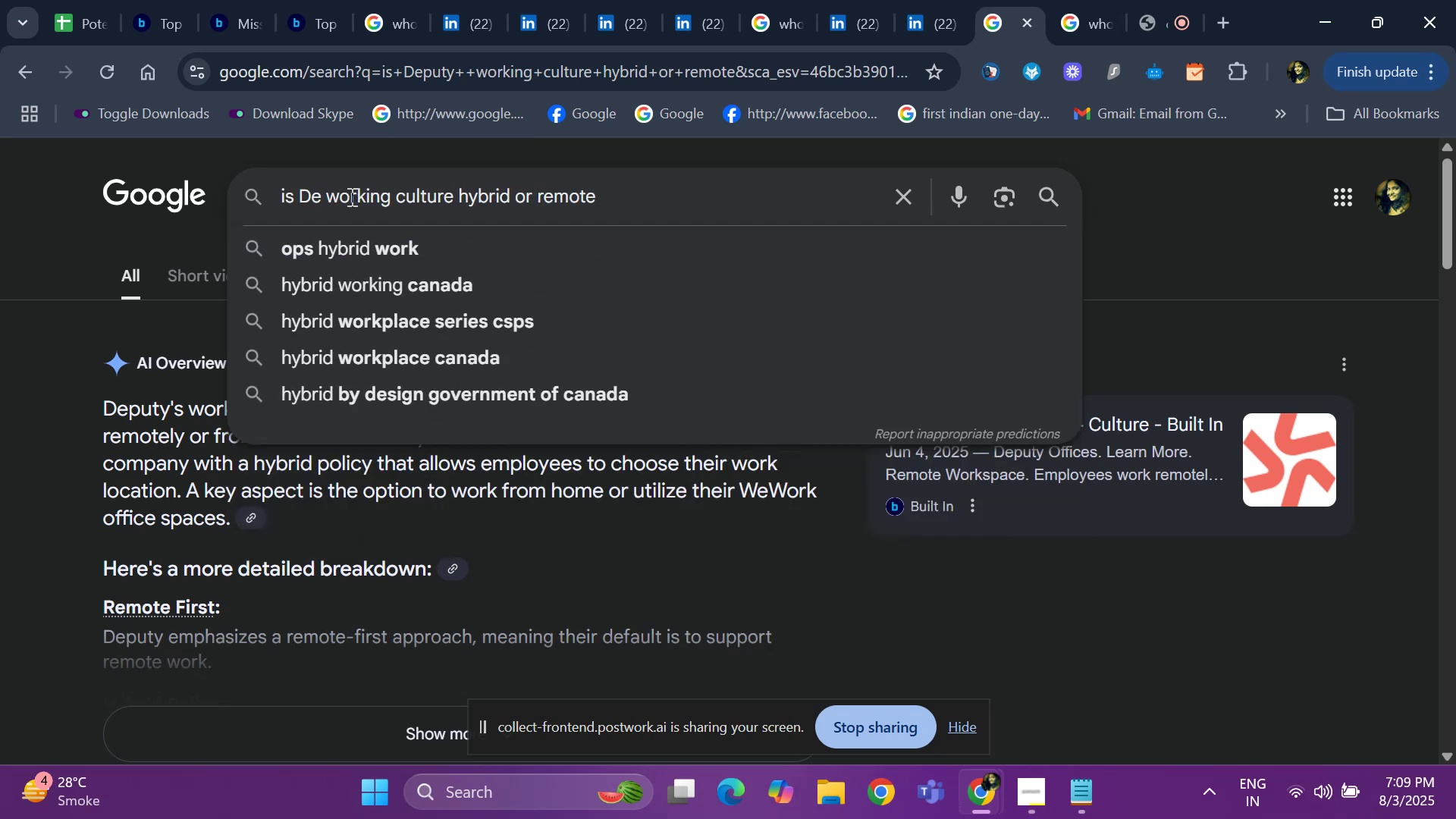 
key(Backspace)
 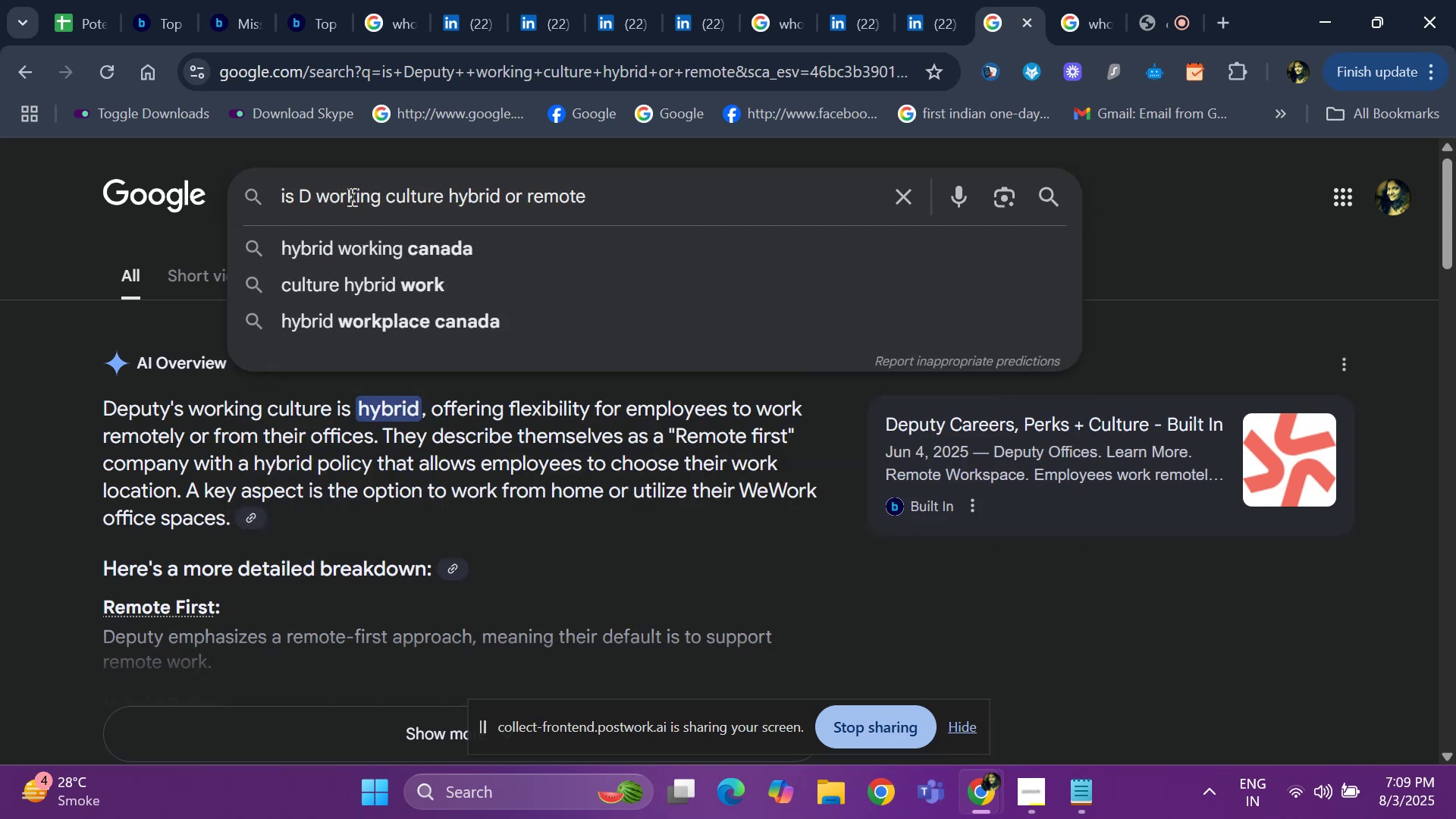 
key(Backspace)
 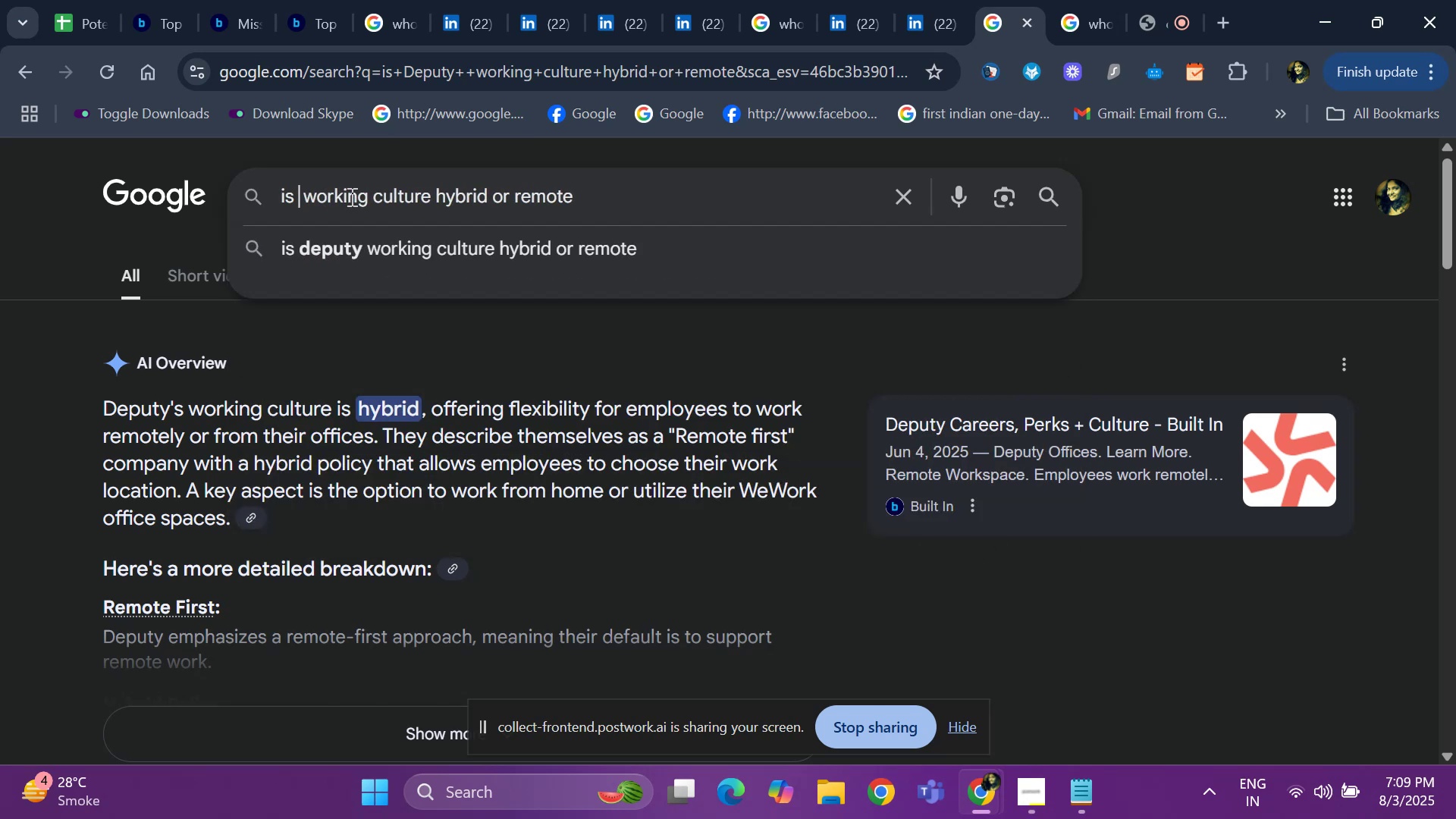 
key(Control+V)
 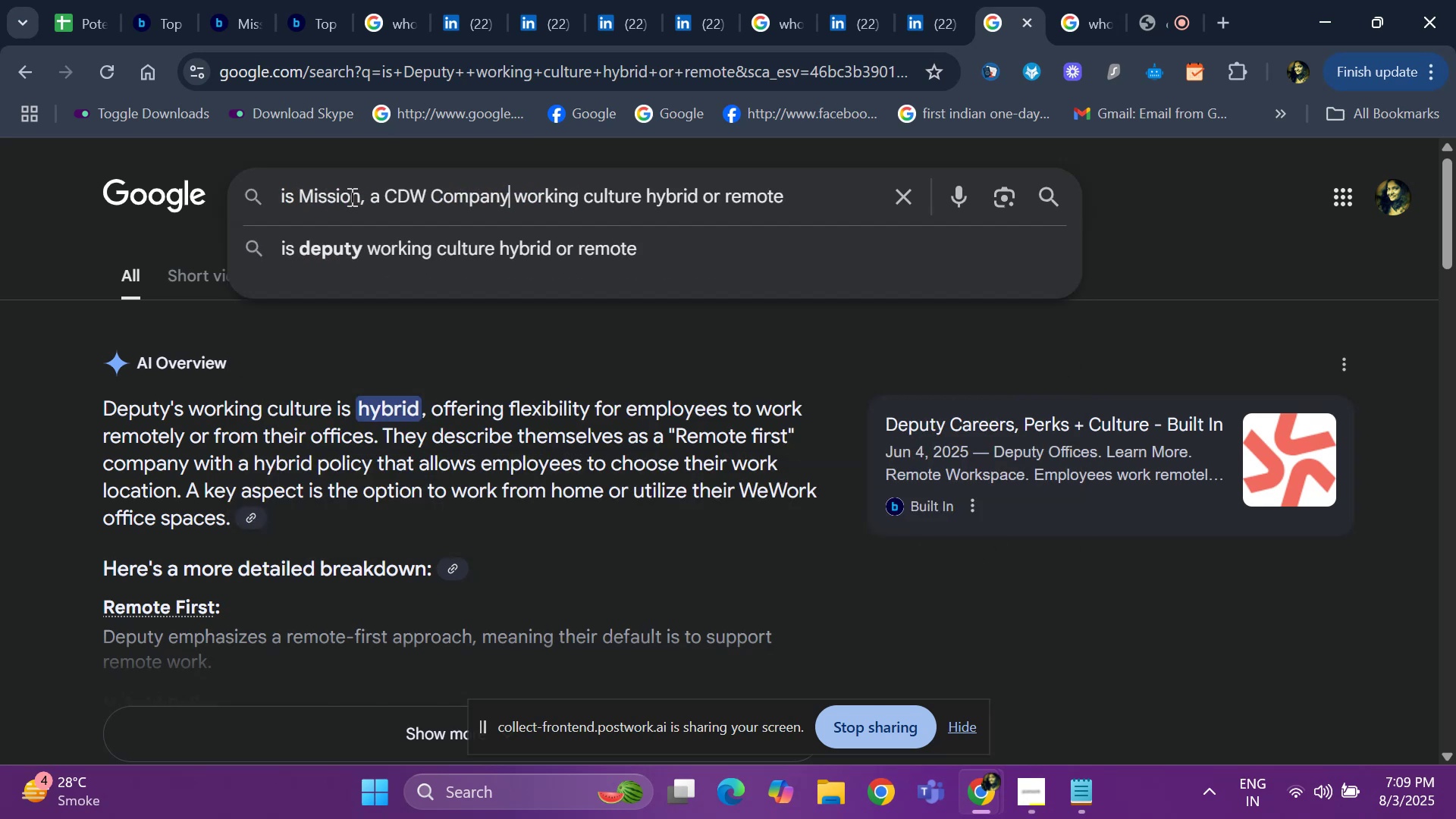 
key(Space)
 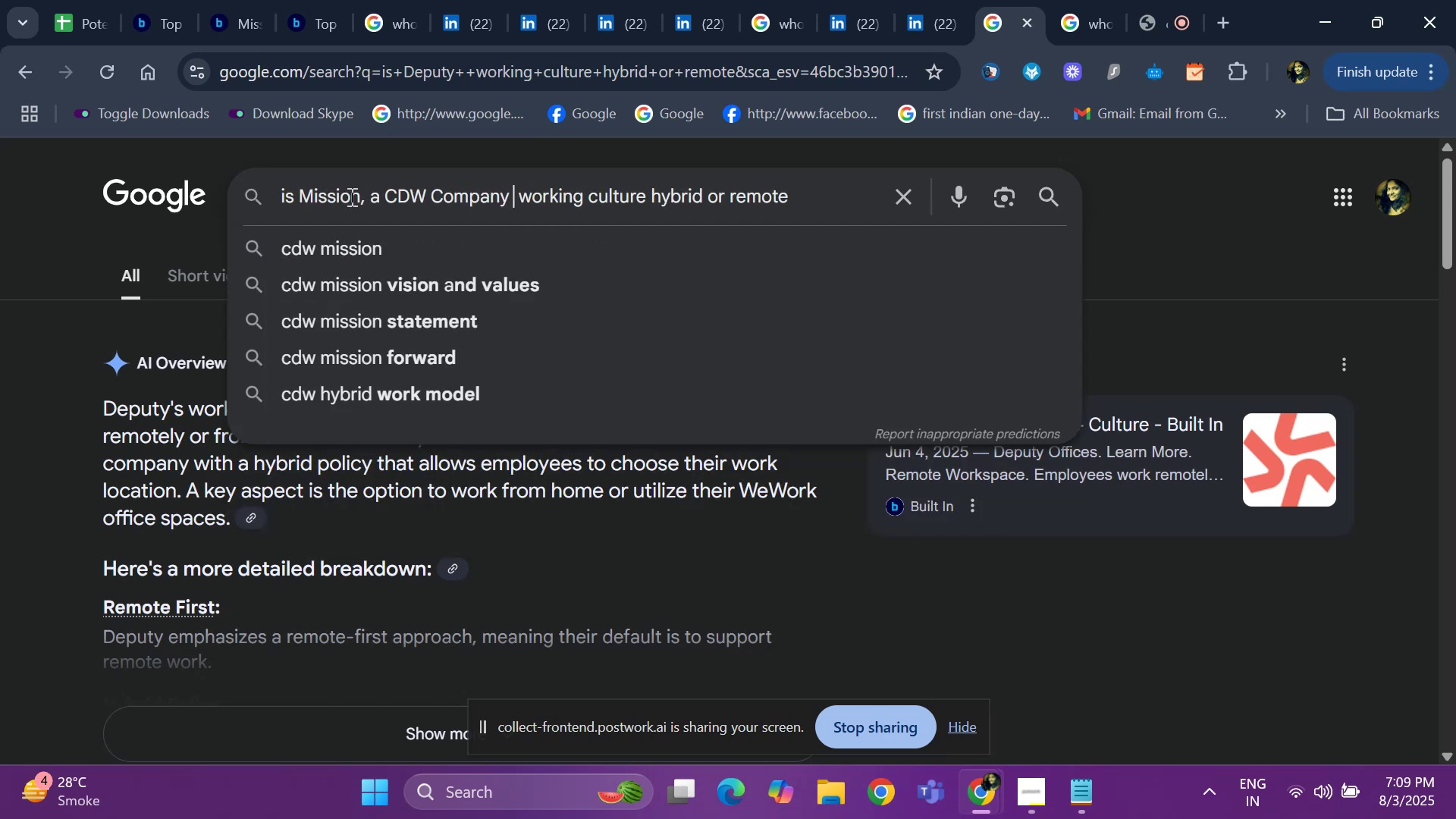 
key(Enter)
 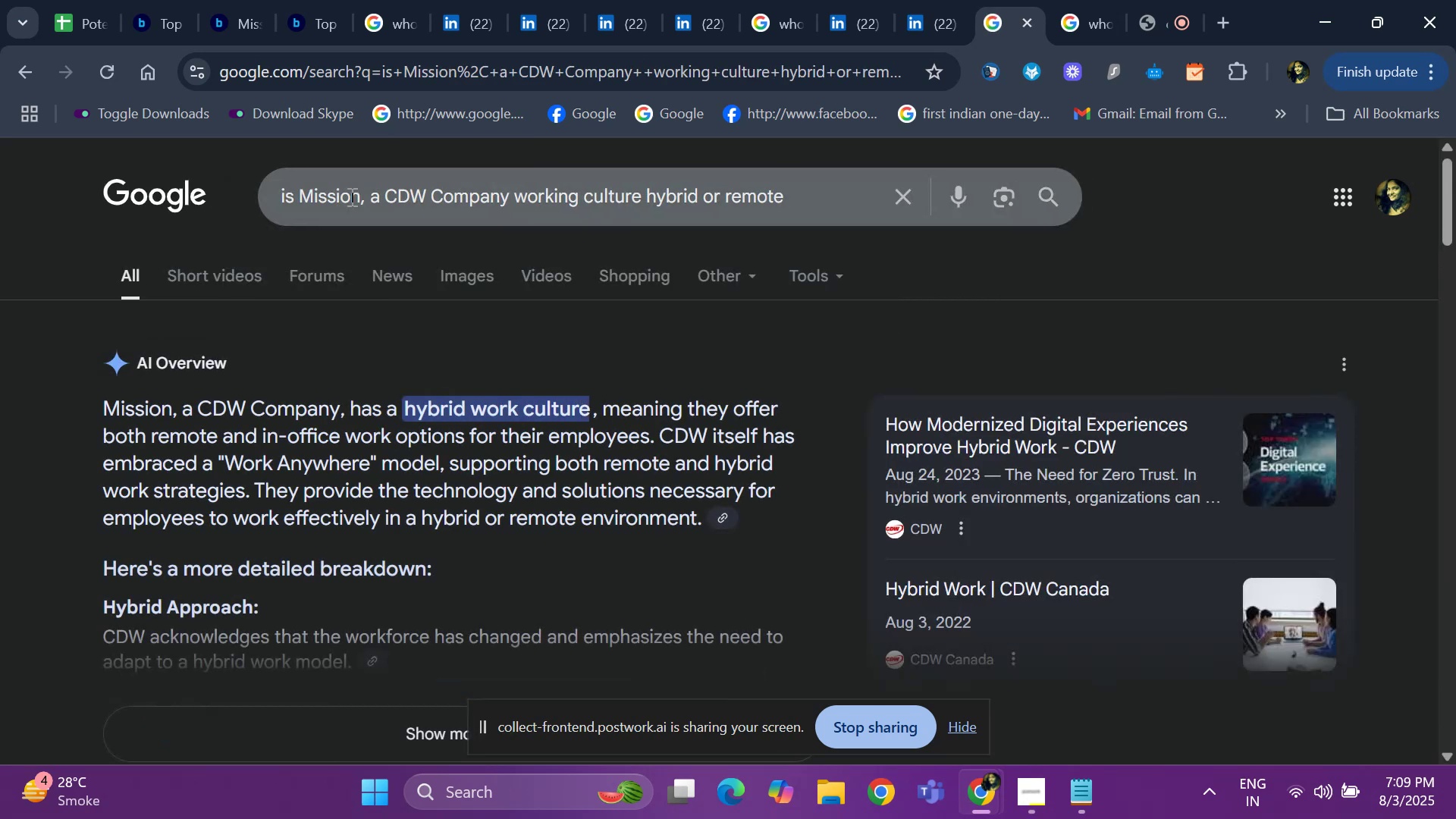 
left_click_drag(start_coordinate=[356, 214], to_coordinate=[353, 358])
 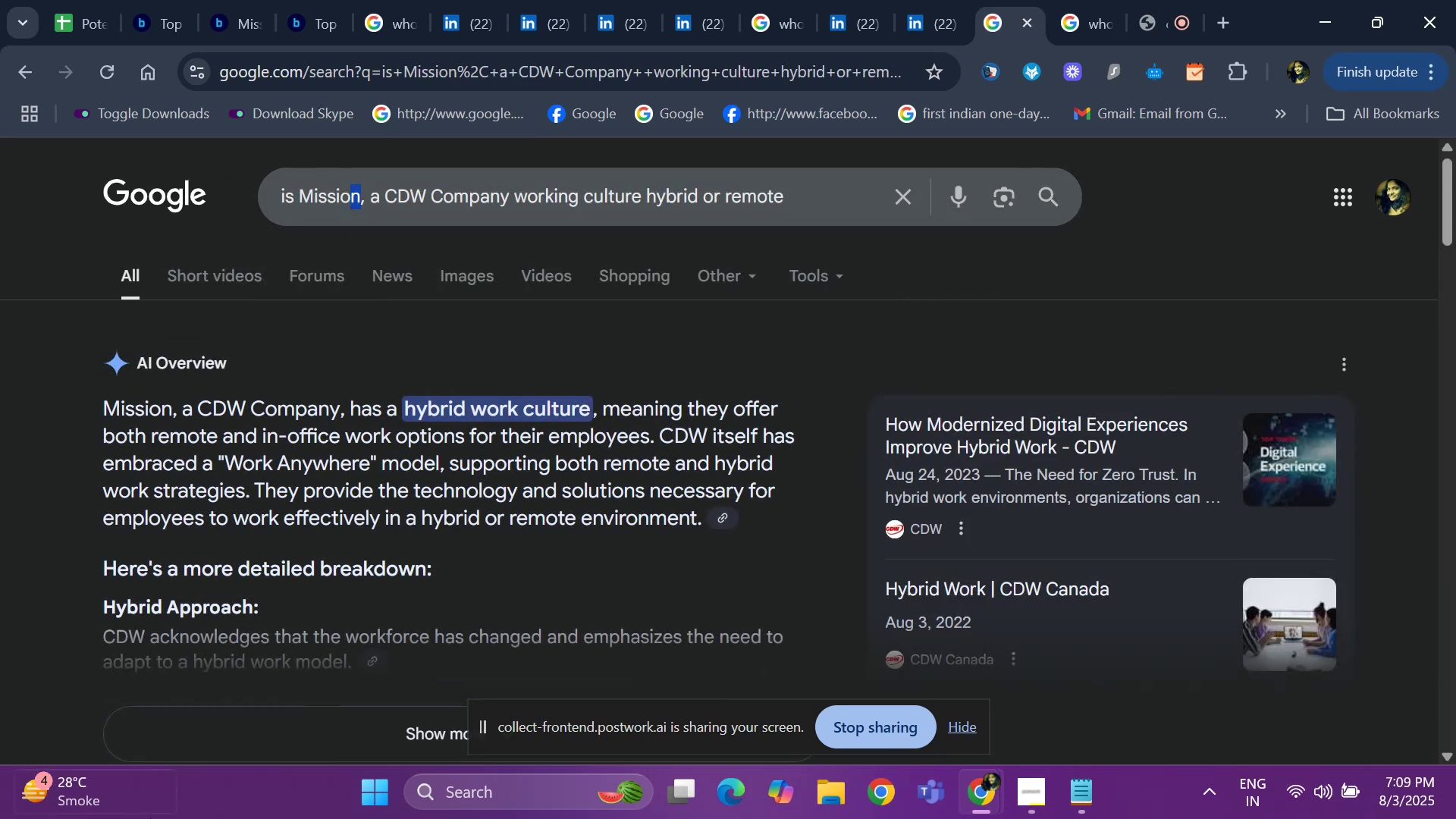 
wait(8.88)
 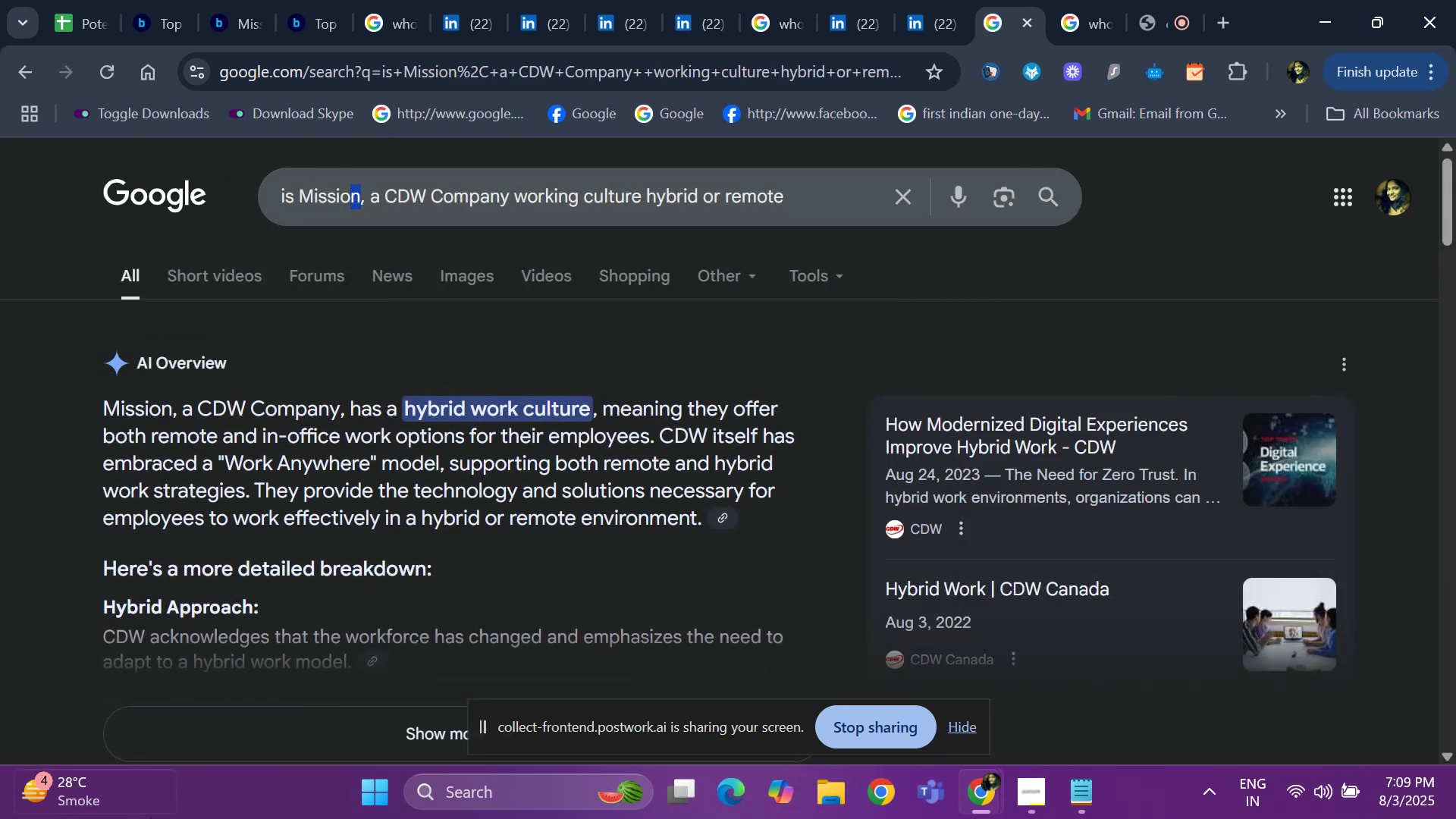 
left_click([85, 30])
 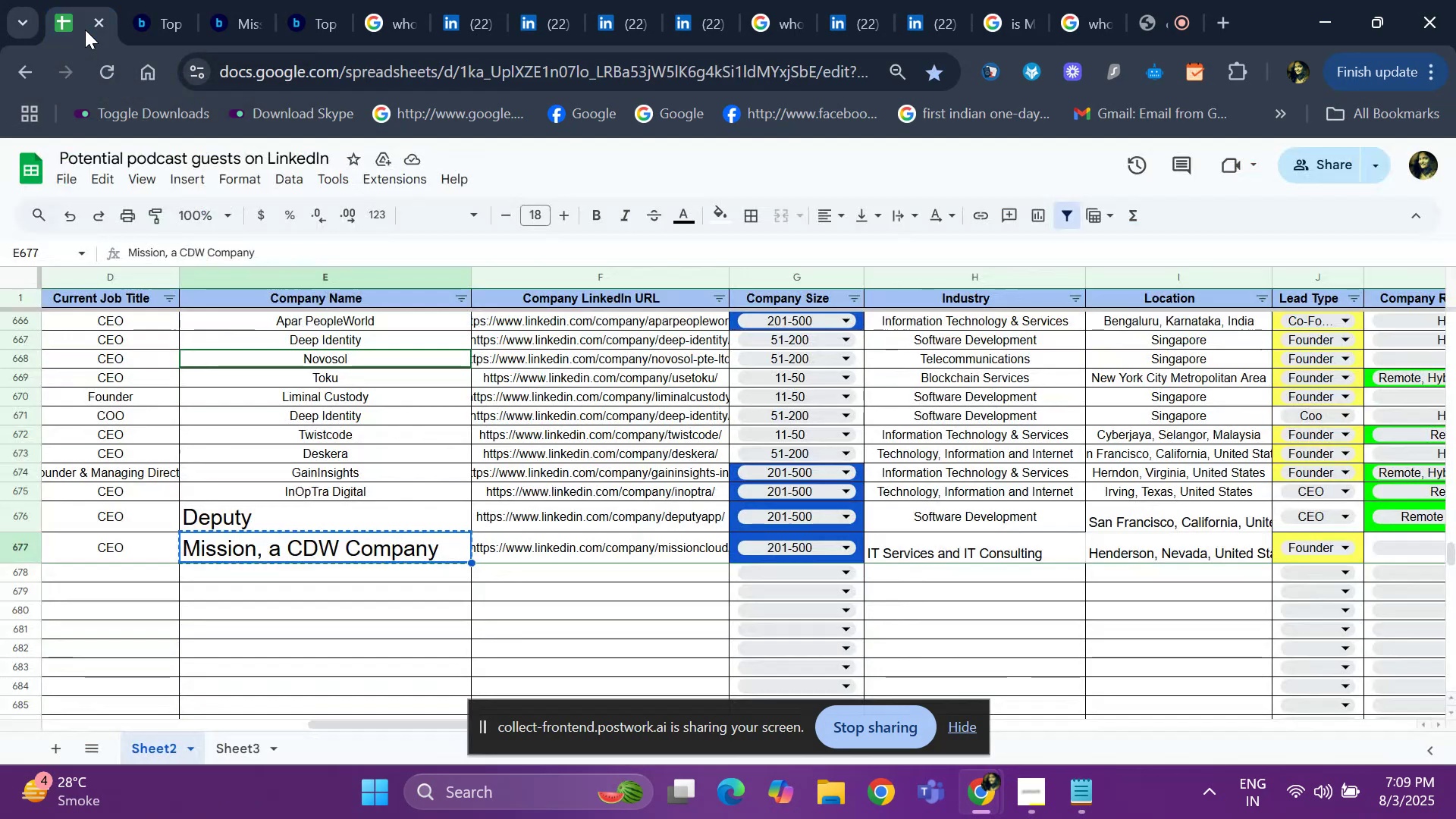 
key(ArrowRight)
 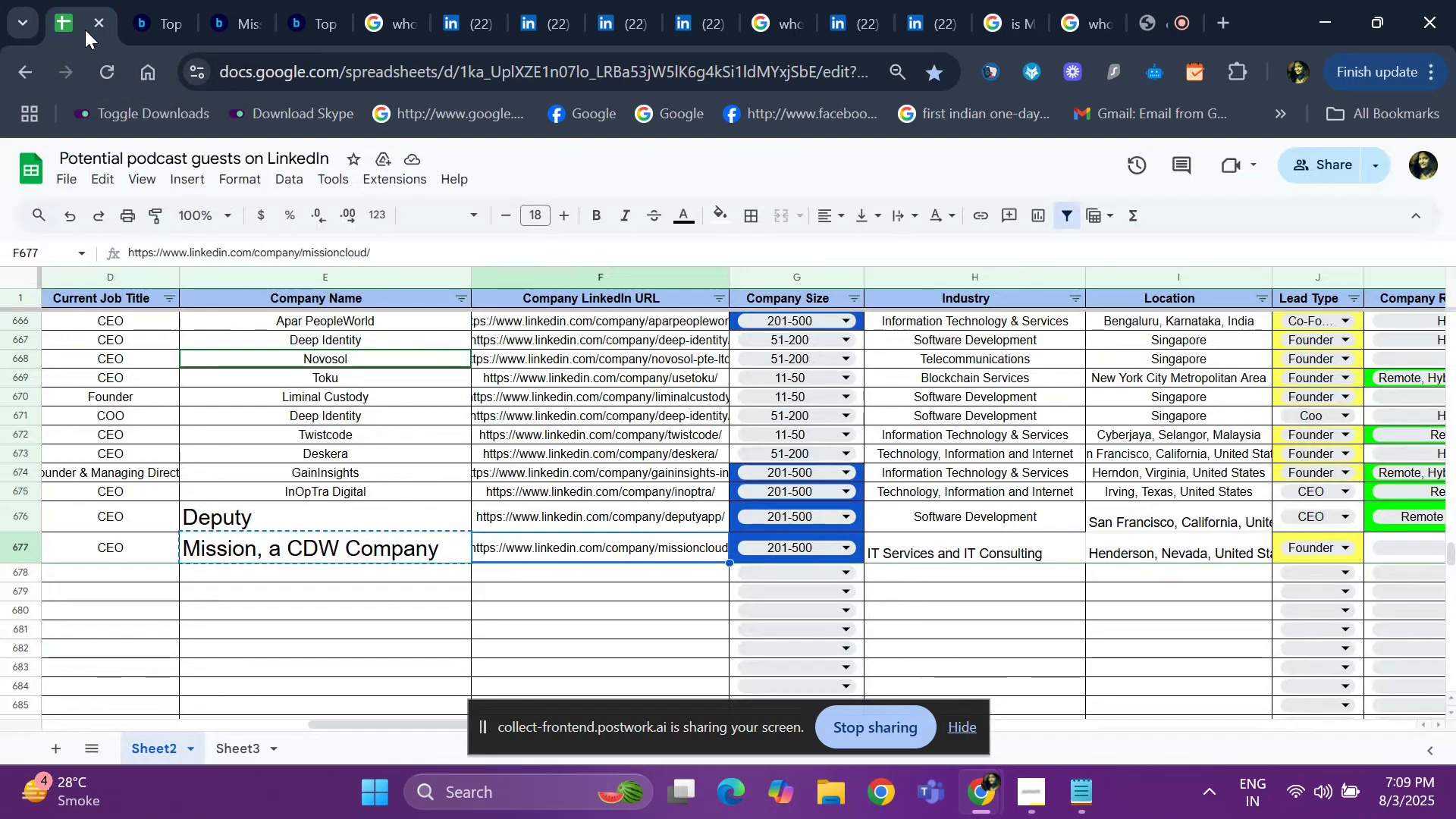 
key(ArrowRight)
 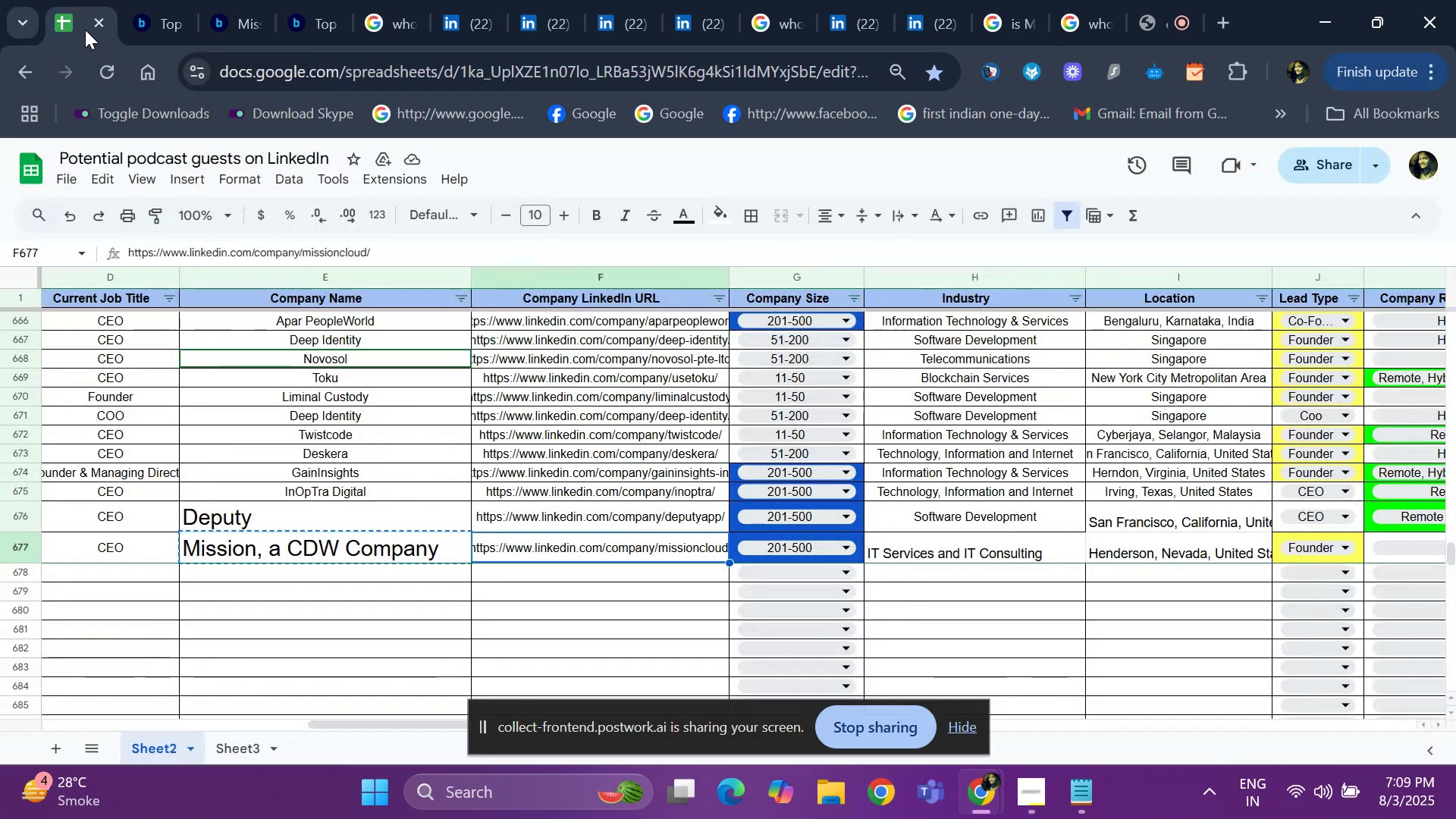 
key(ArrowRight)
 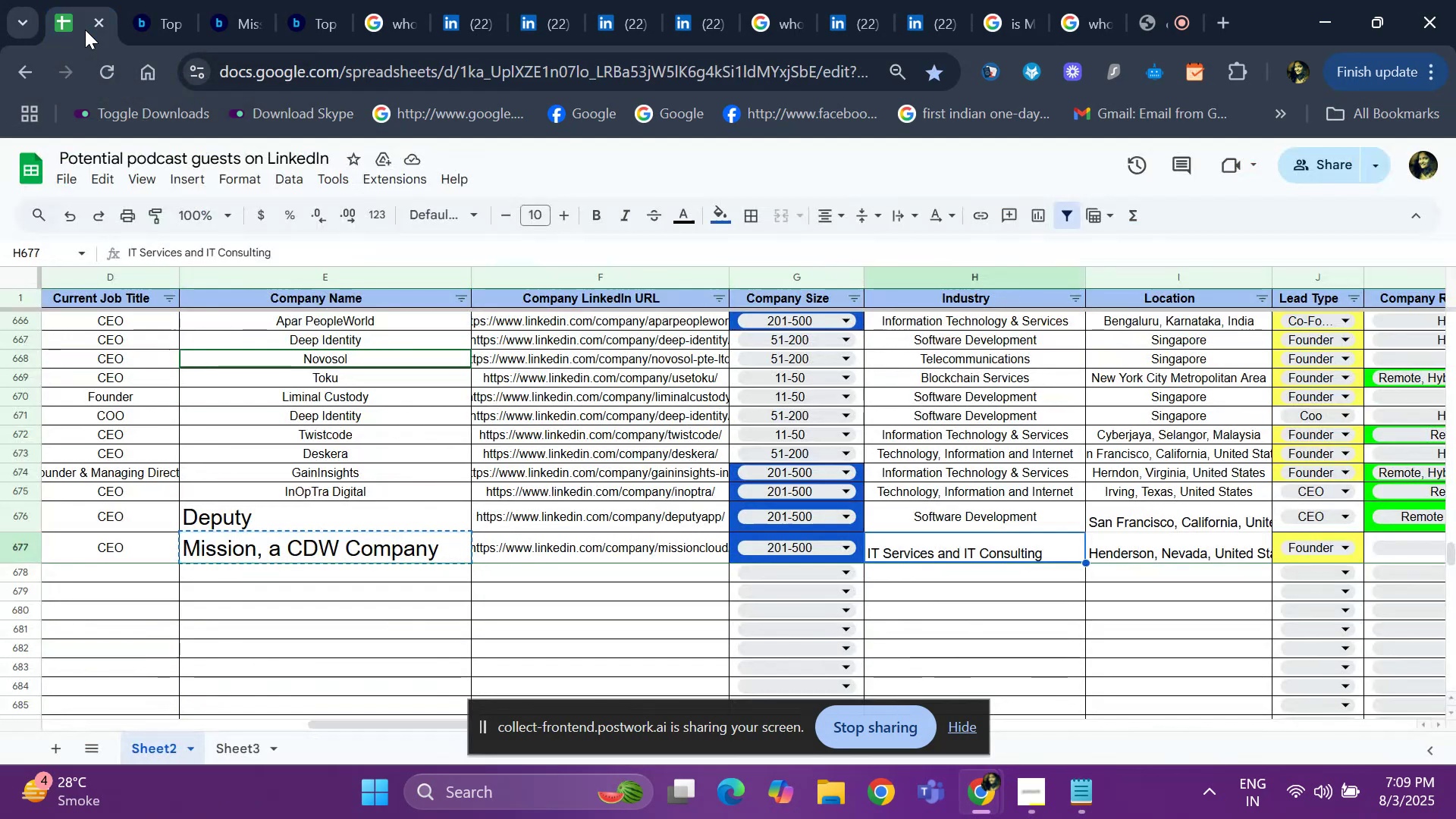 
key(ArrowRight)
 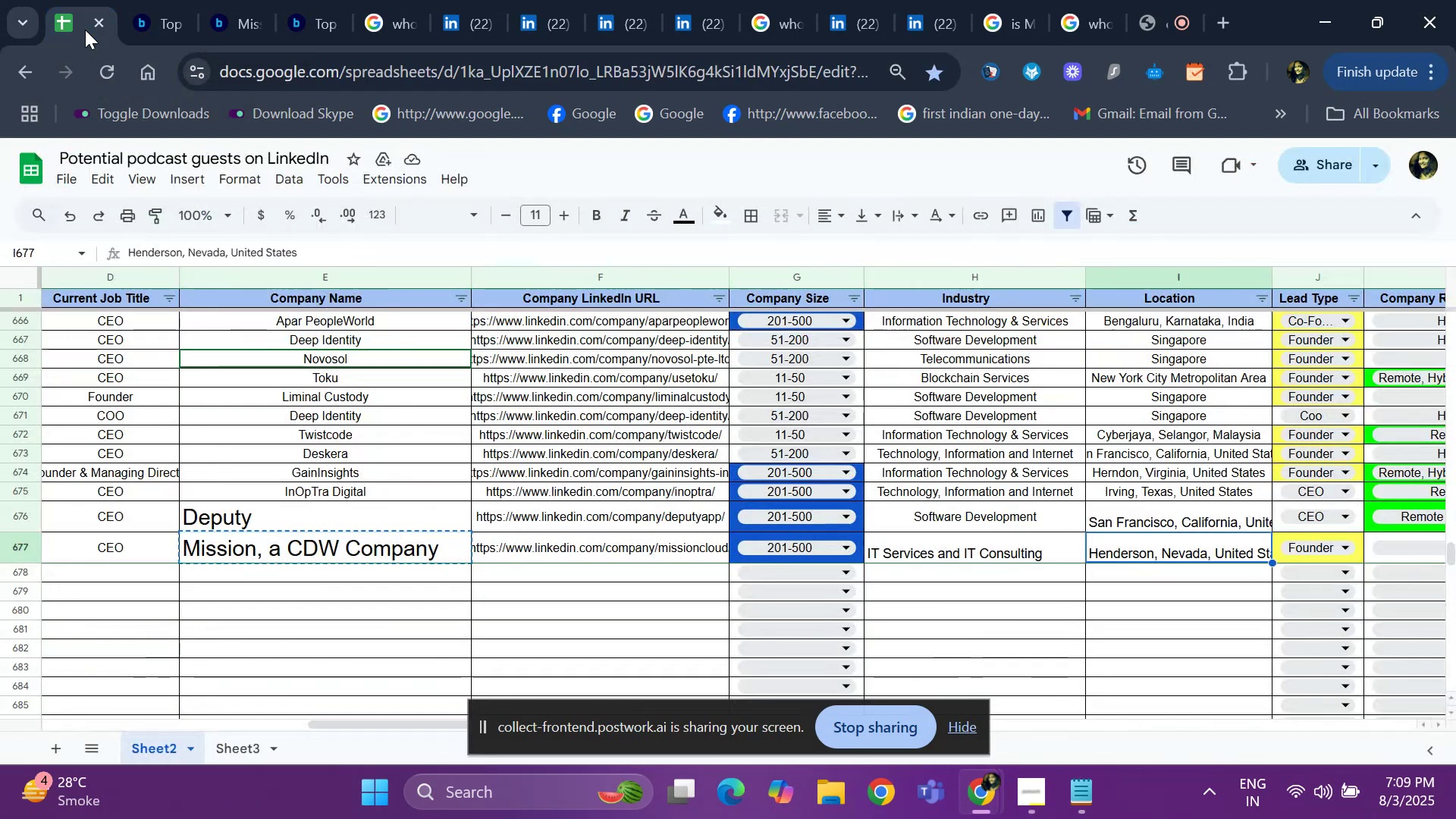 
key(ArrowRight)
 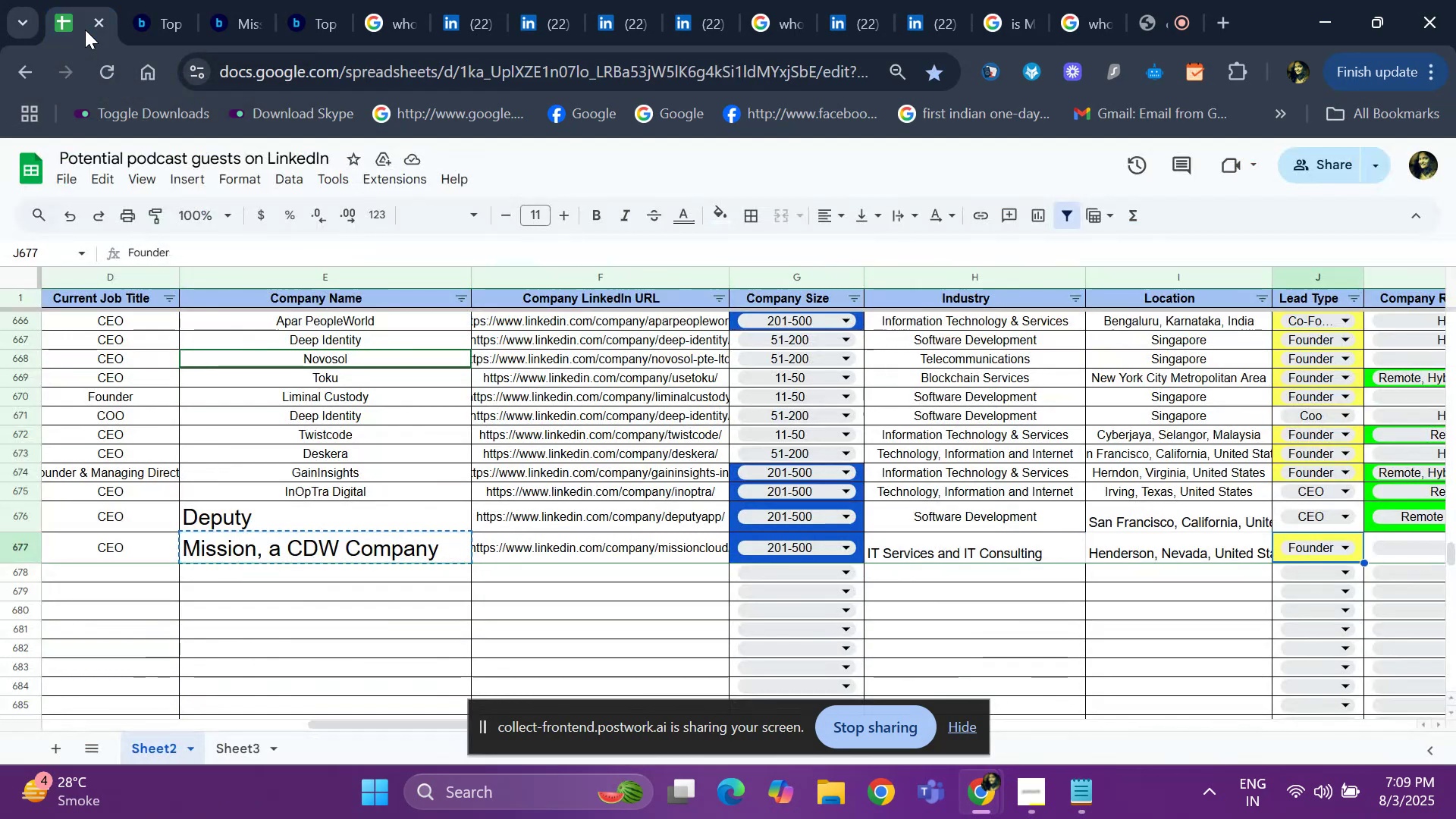 
key(ArrowRight)
 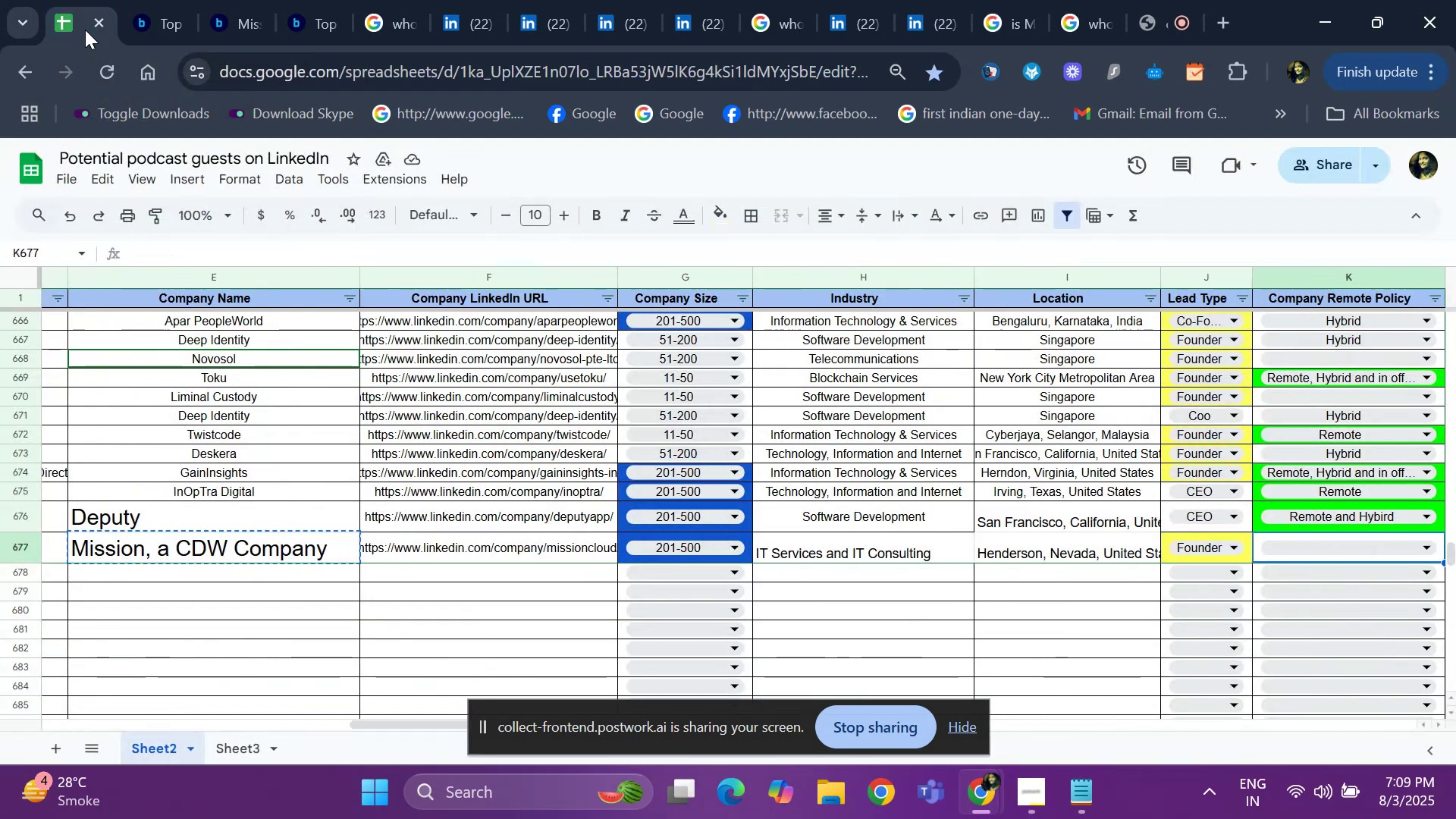 
key(Enter)
 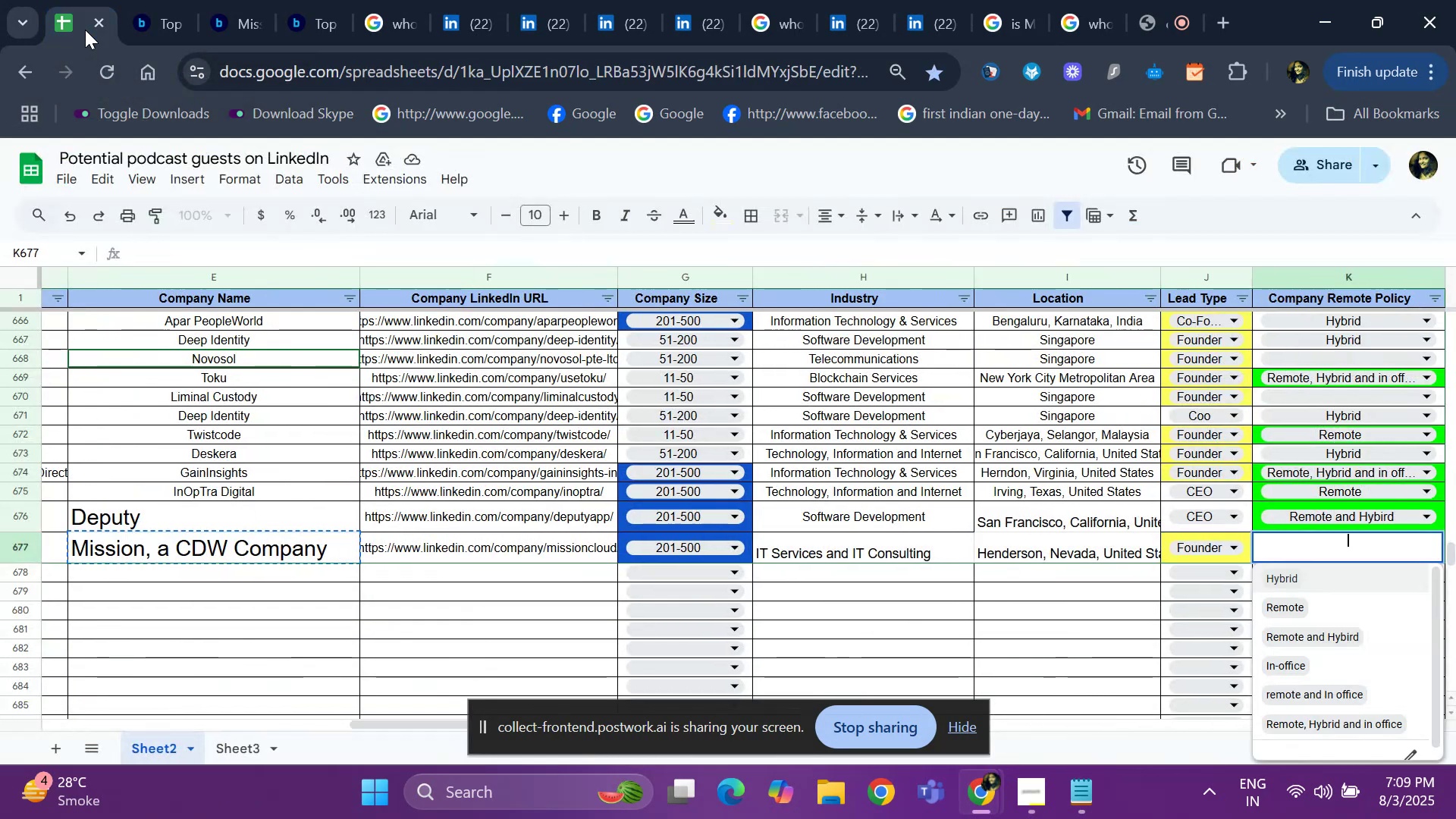 
key(ArrowDown)
 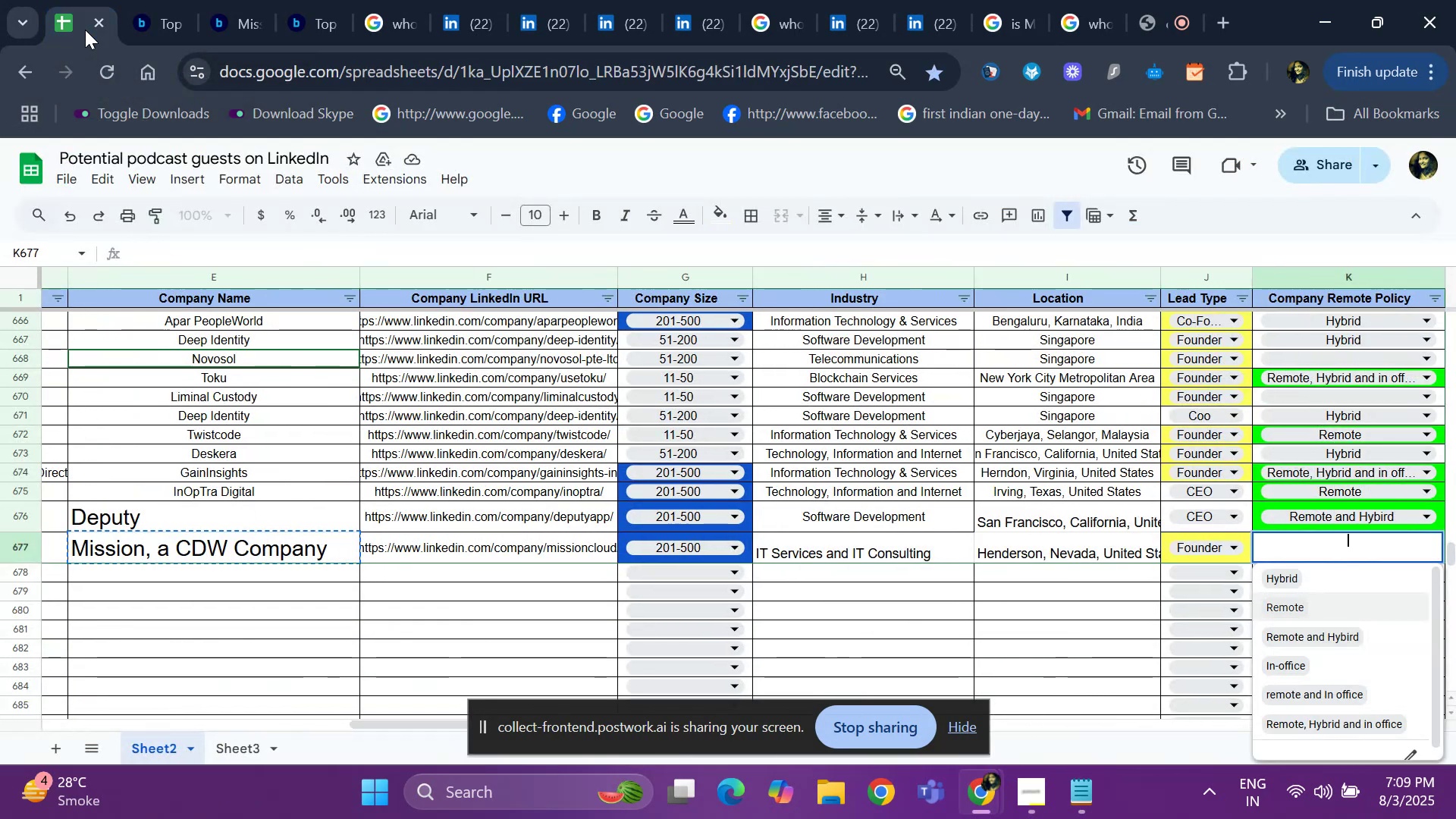 
key(Shift+ShiftRight)
 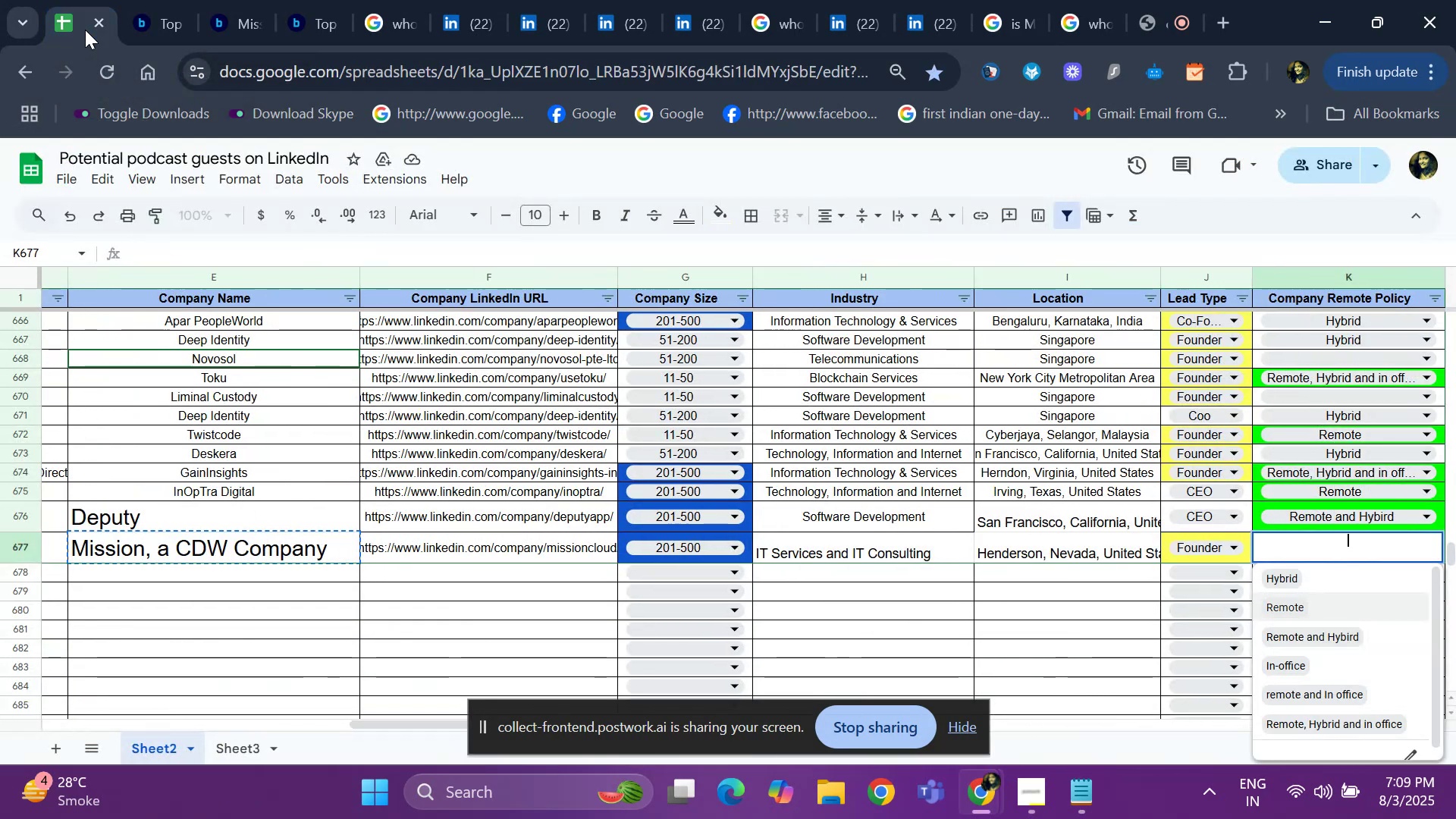 
key(ArrowUp)
 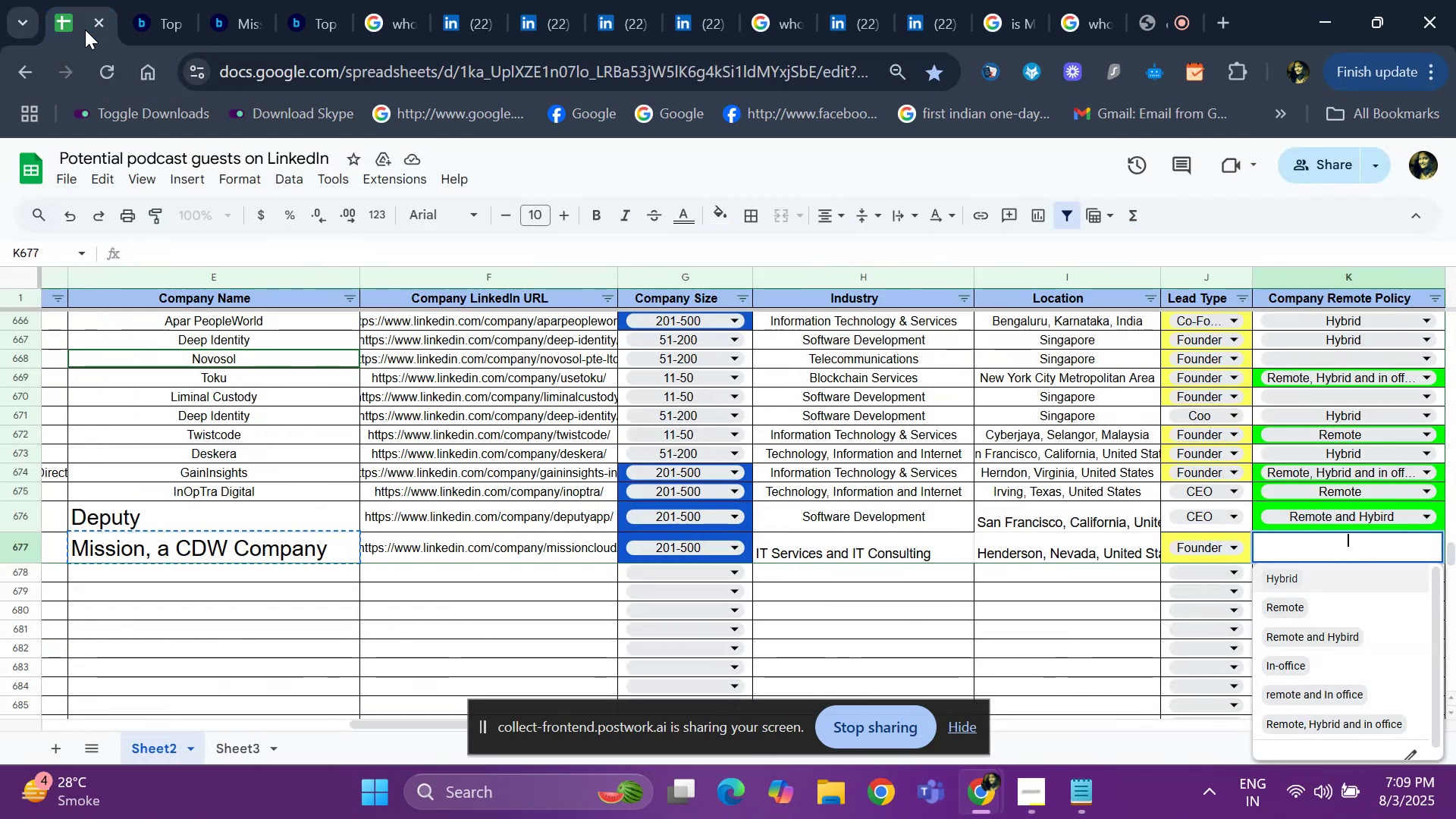 
key(ArrowDown)
 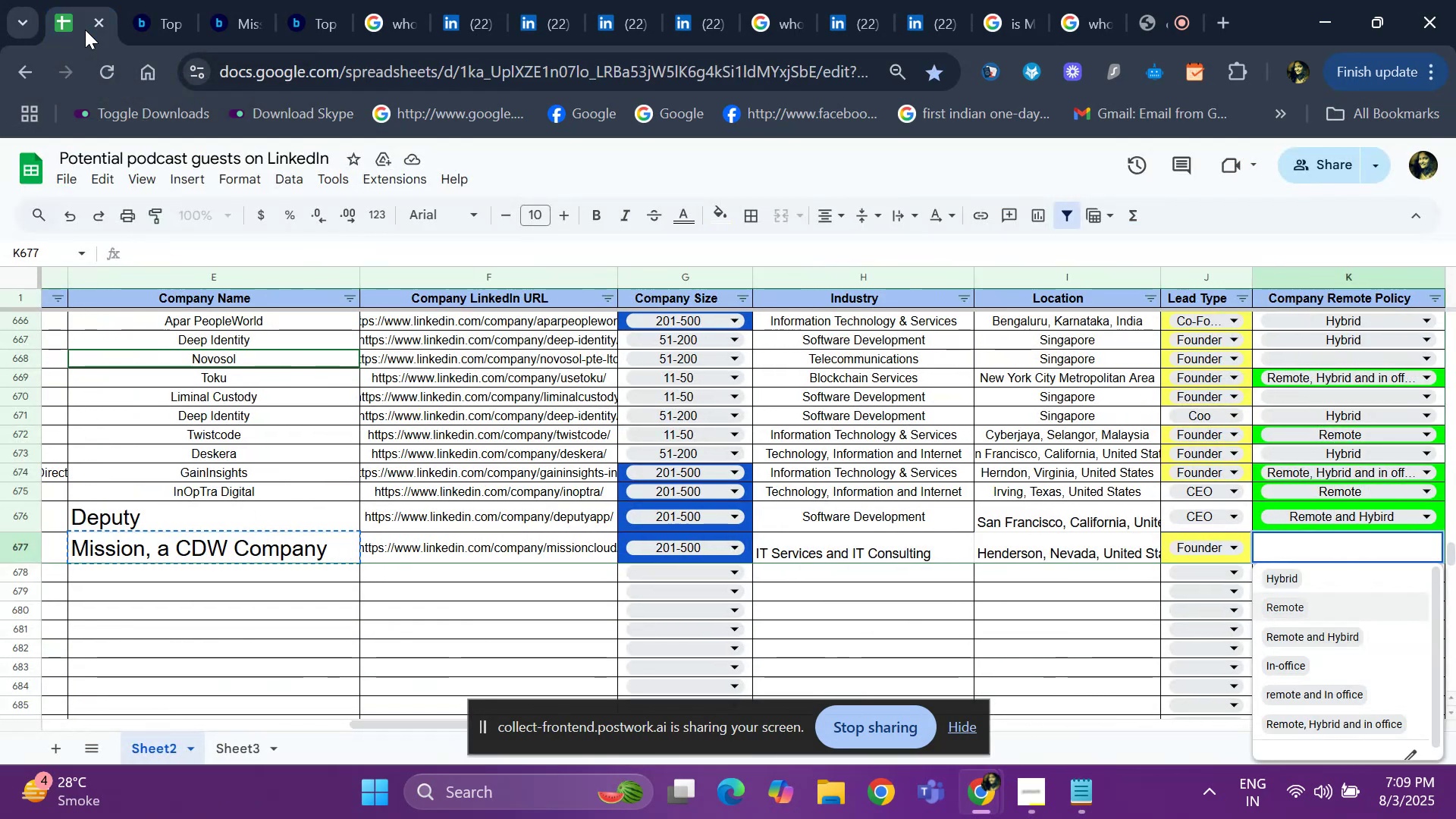 
key(ArrowUp)
 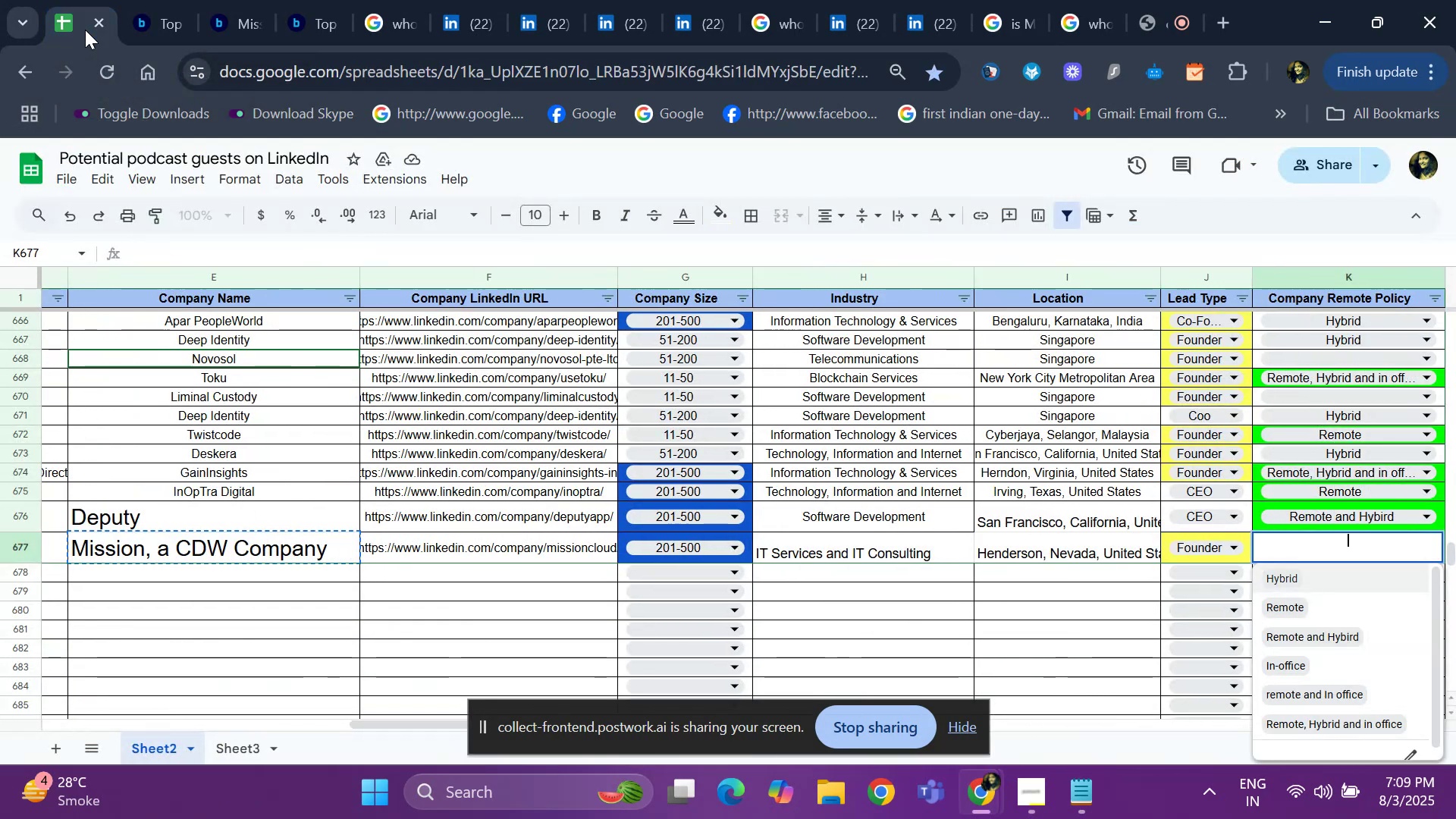 
key(Enter)
 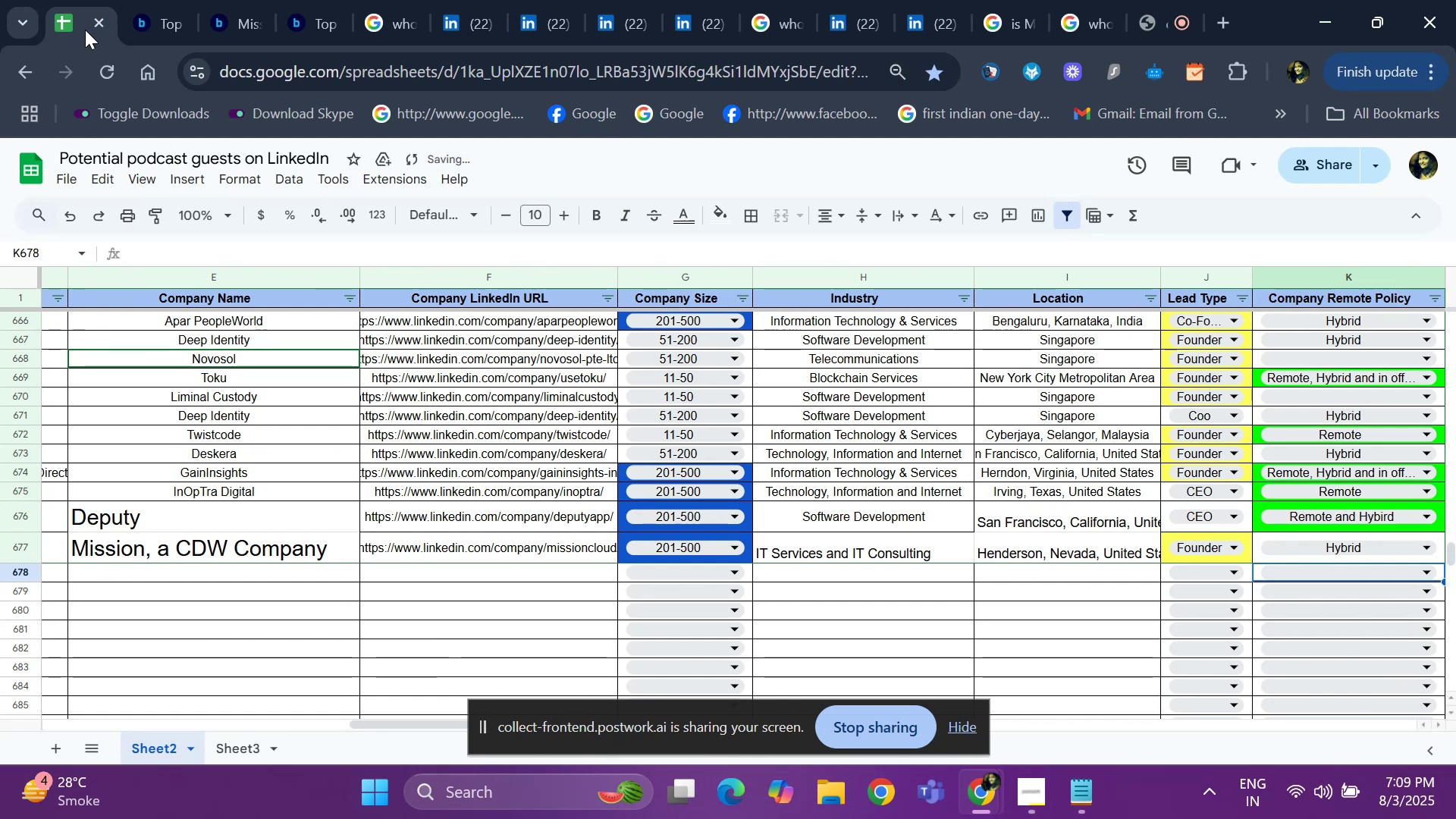 
hold_key(key=ArrowLeft, duration=1.02)
 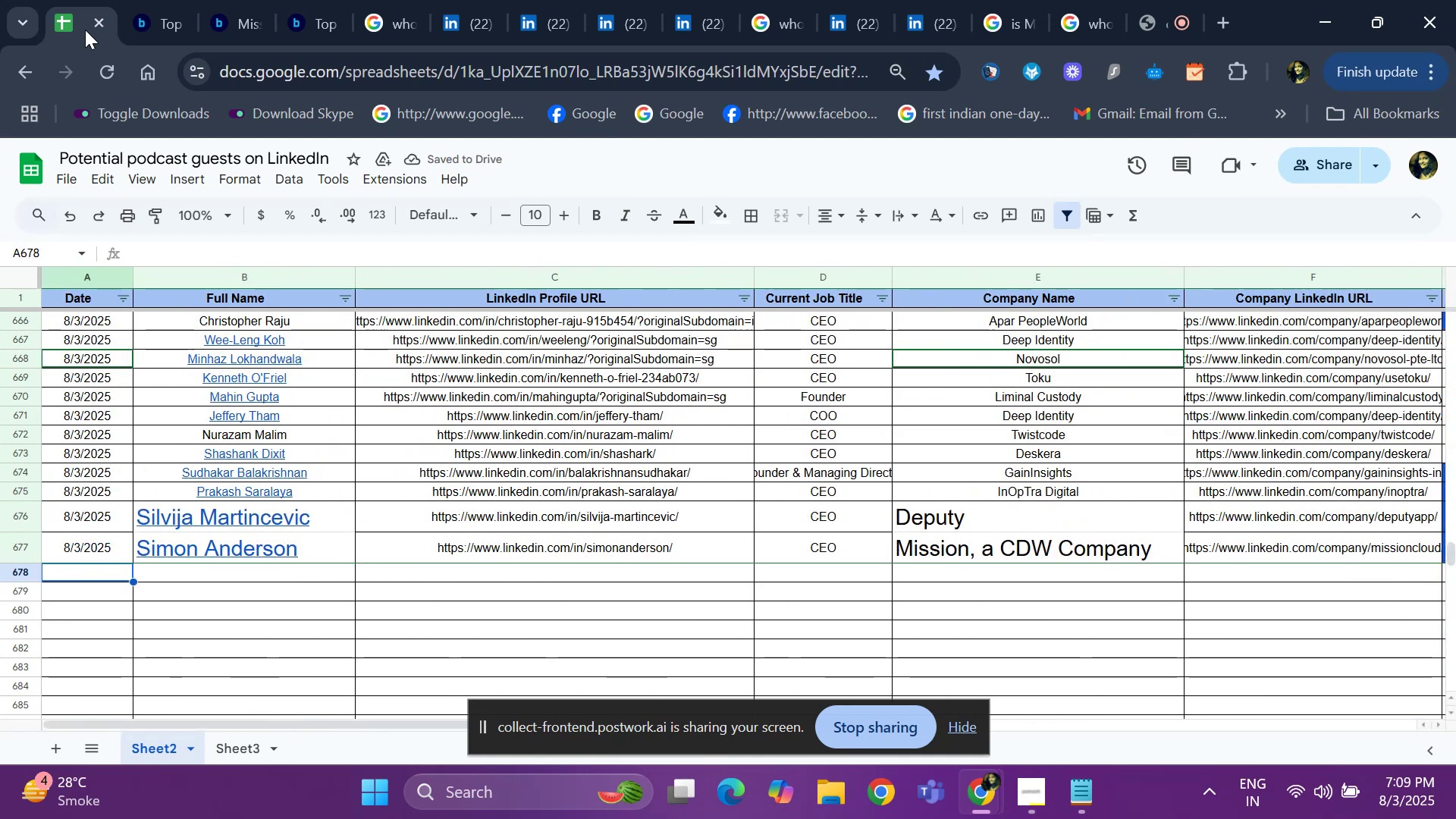 
key(Control+D)
 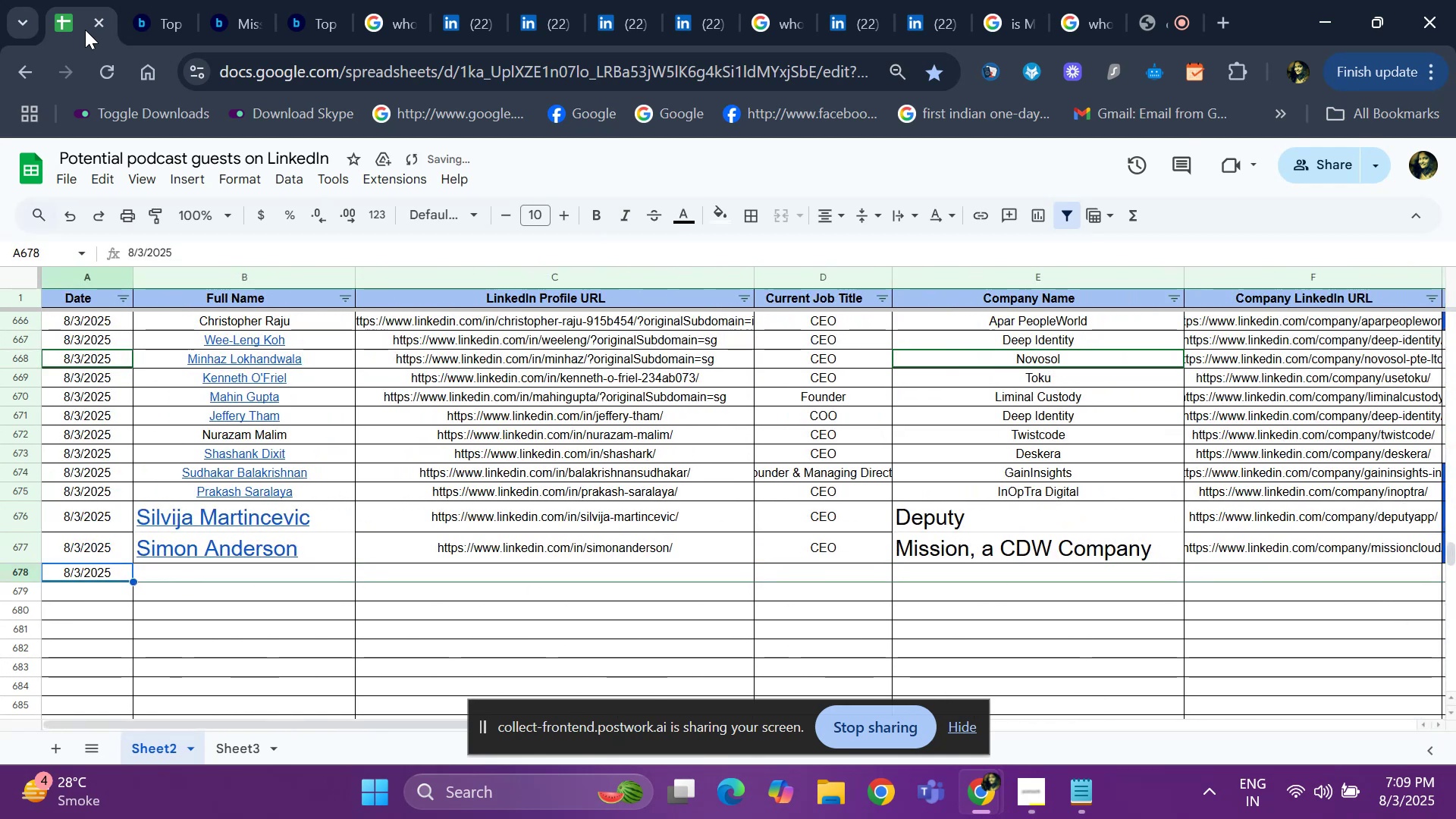 
key(ArrowRight)
 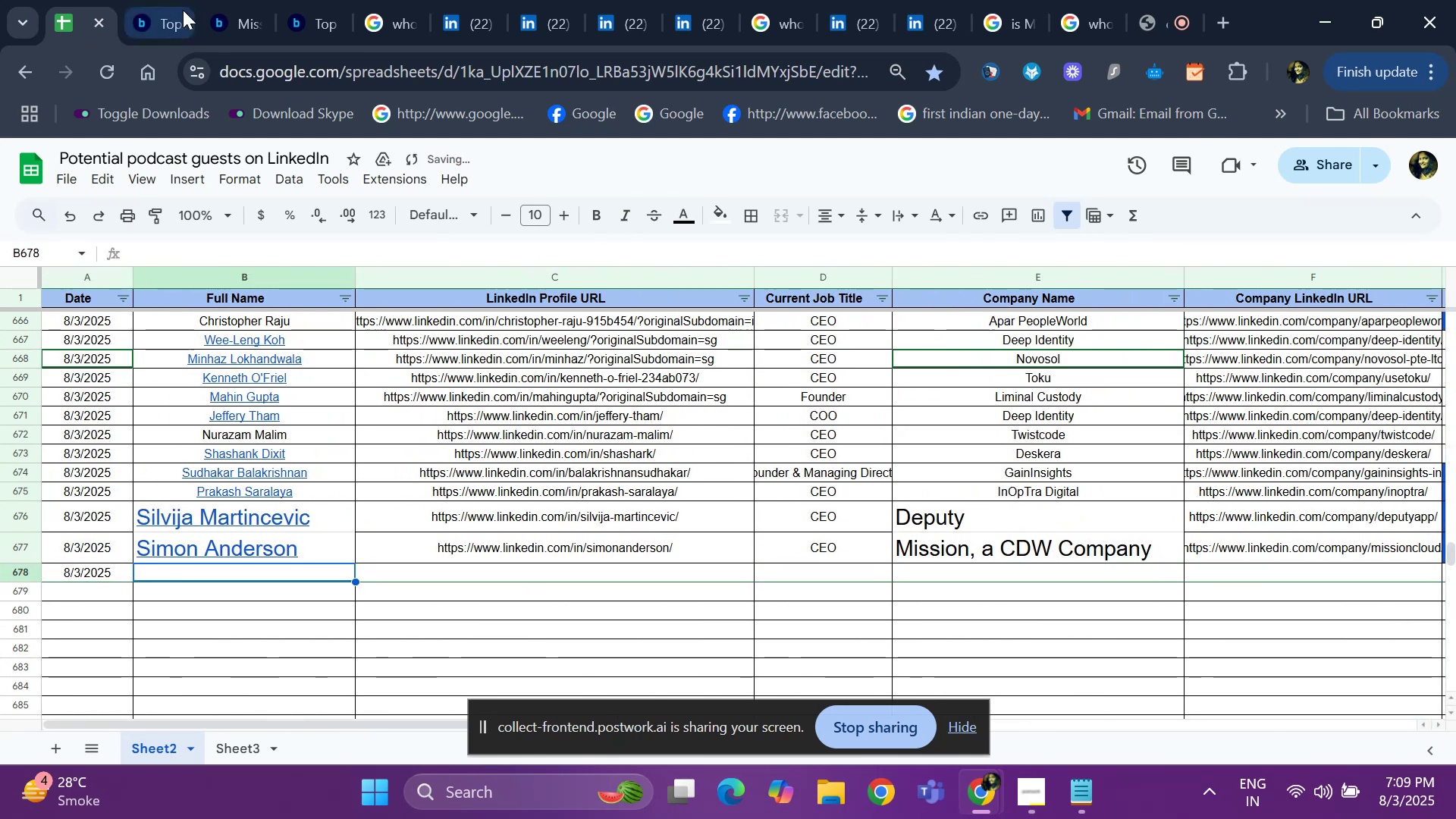 
left_click([149, 20])
 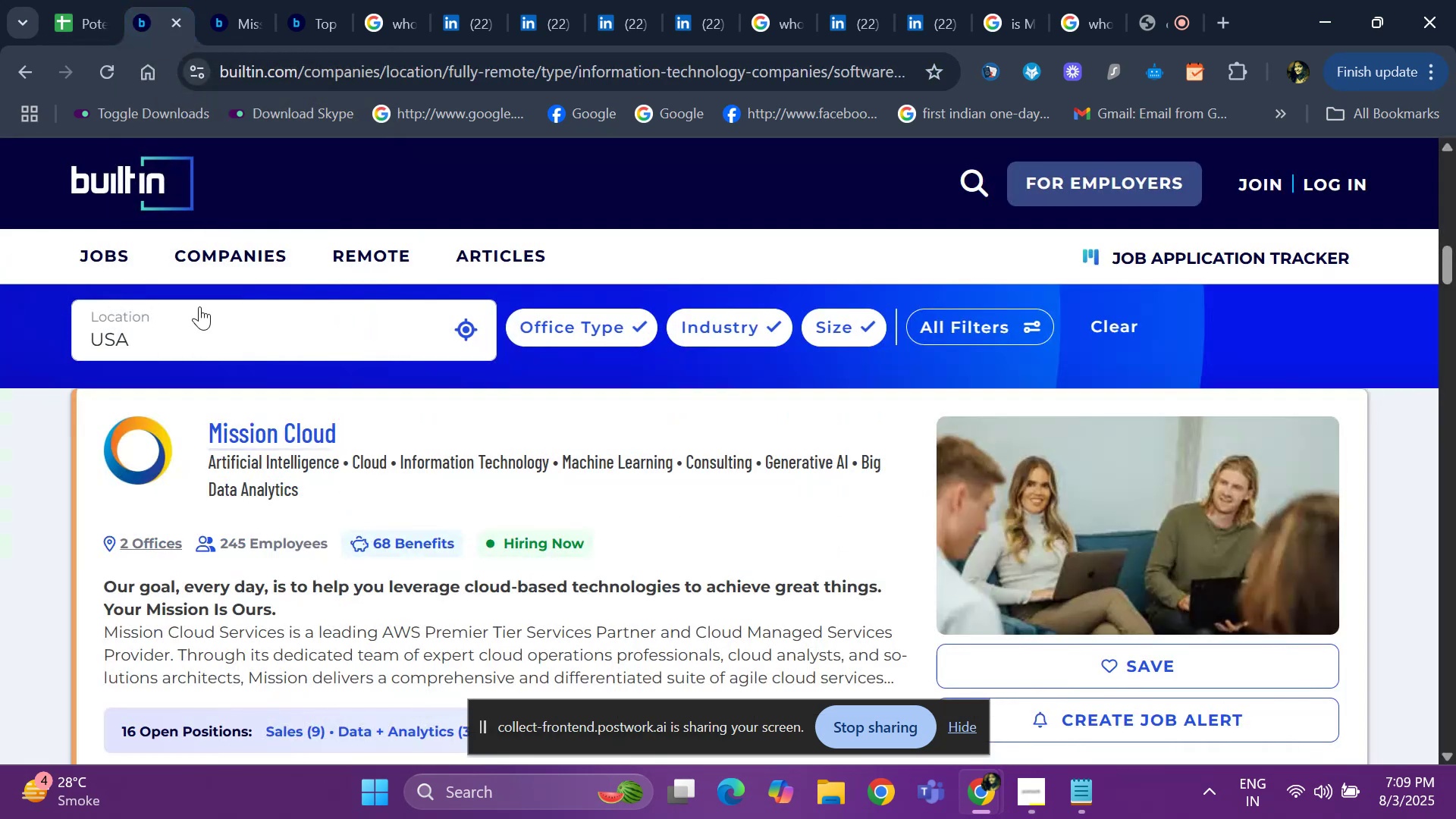 
key(ArrowDown)
 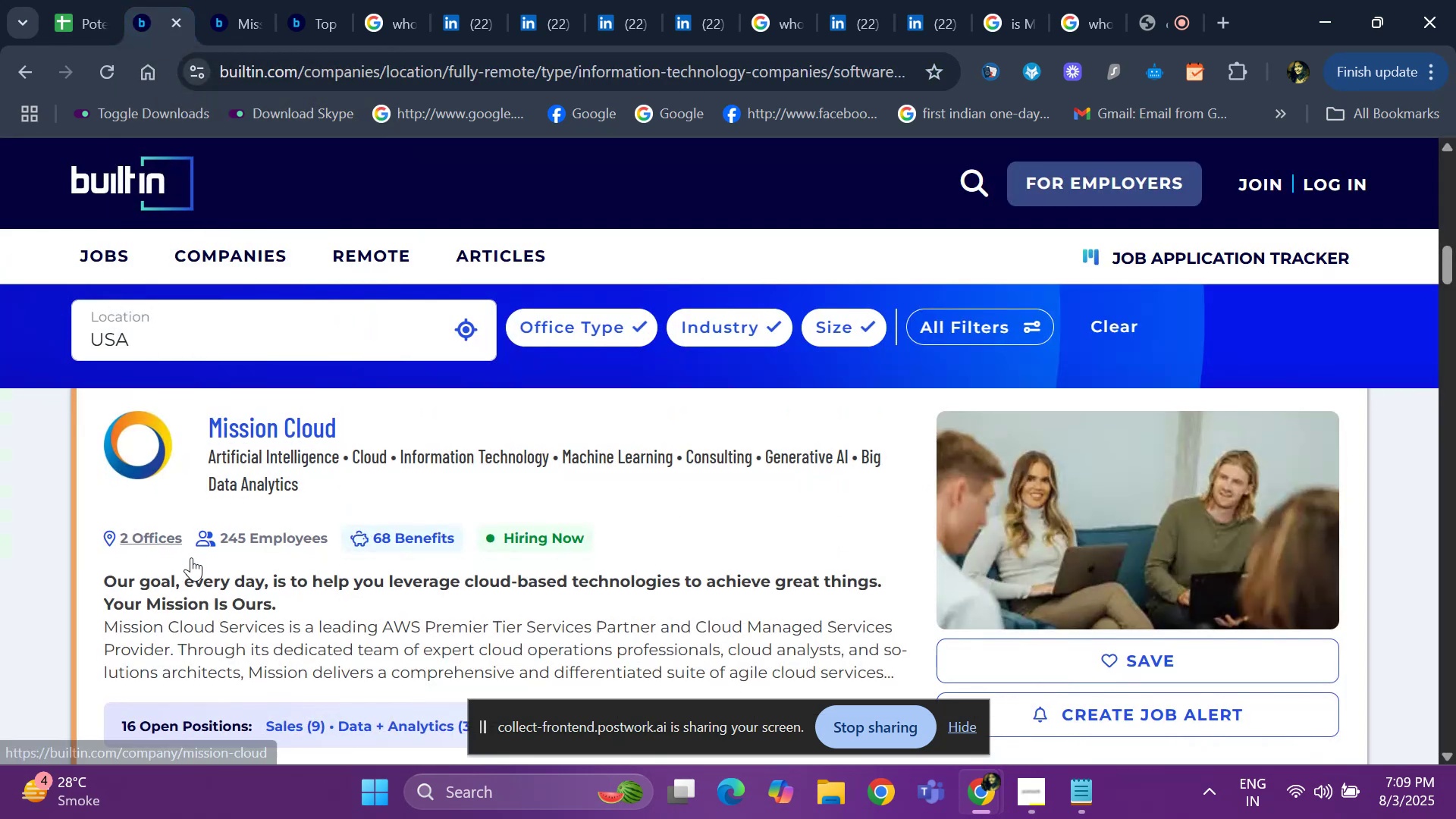 
key(ArrowDown)
 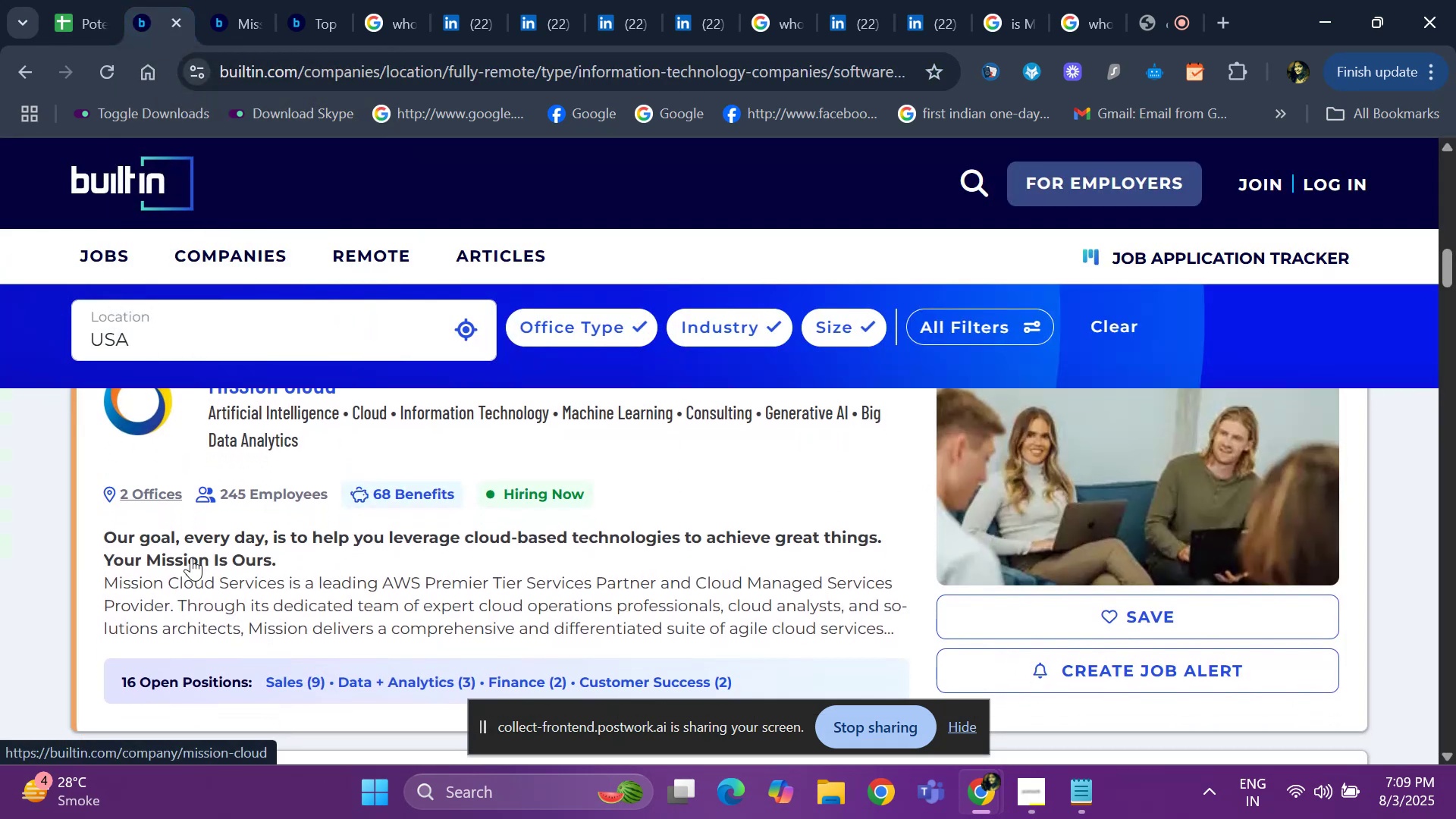 
key(ArrowDown)
 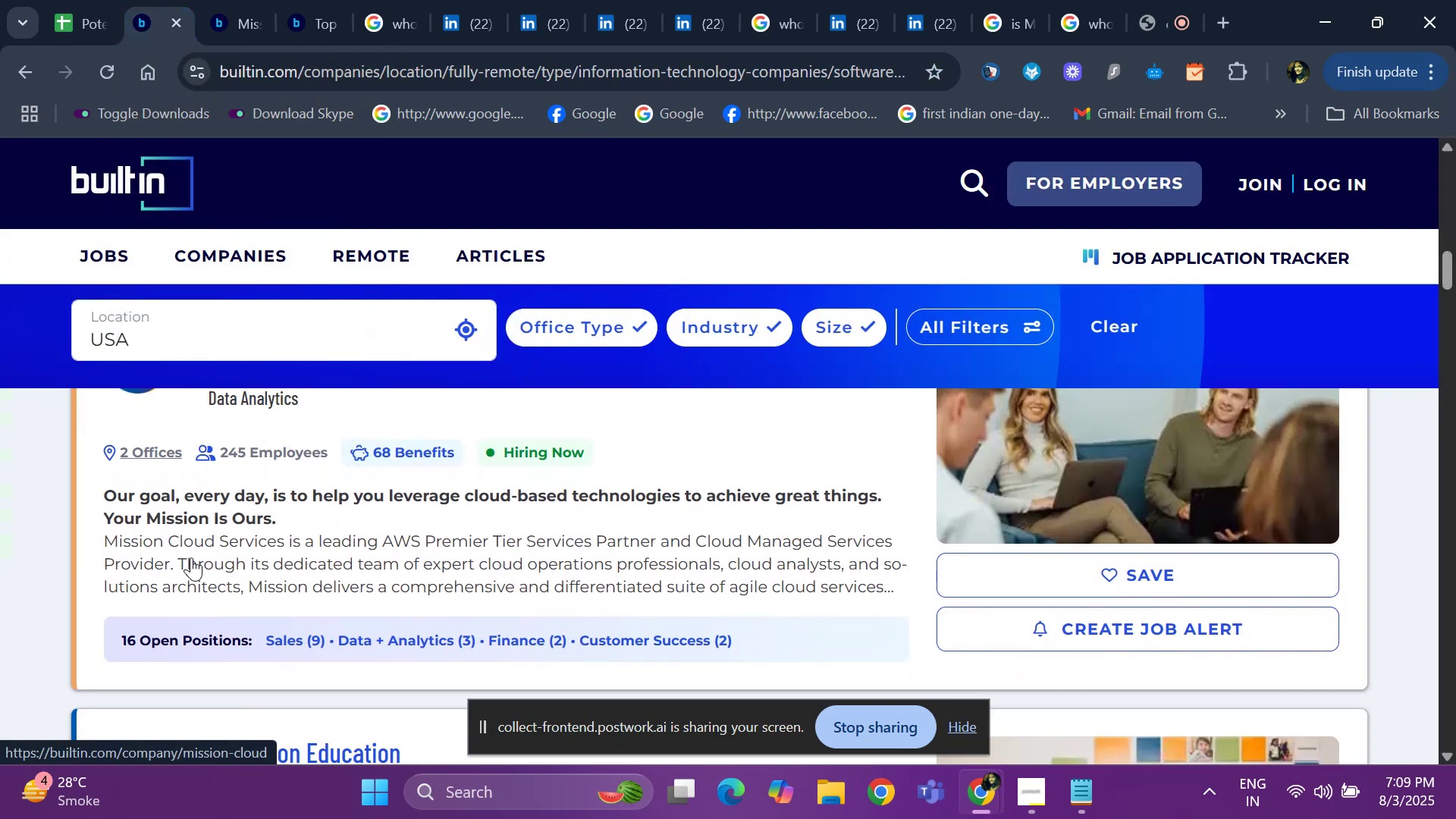 
key(ArrowDown)
 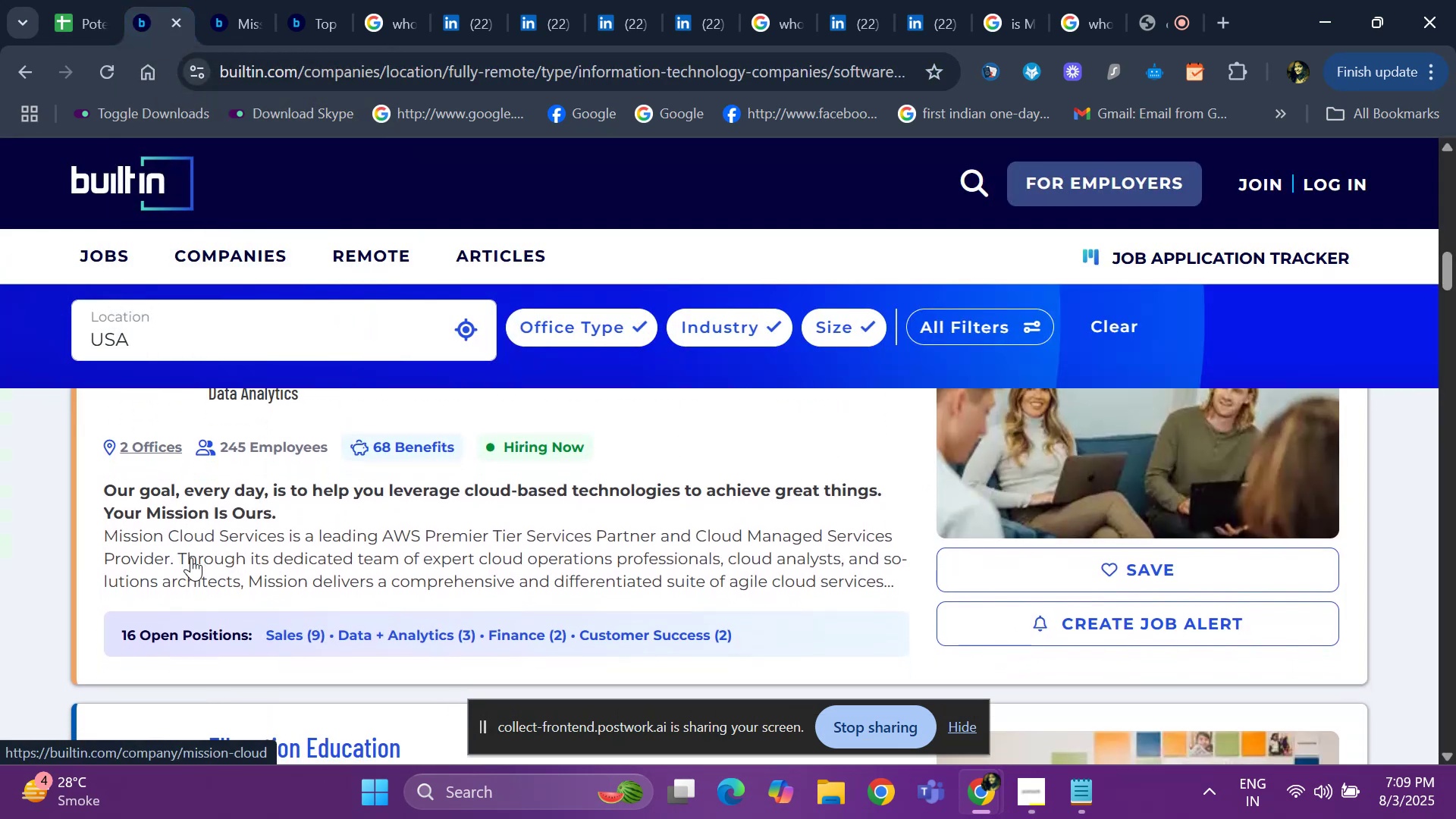 
key(ArrowDown)
 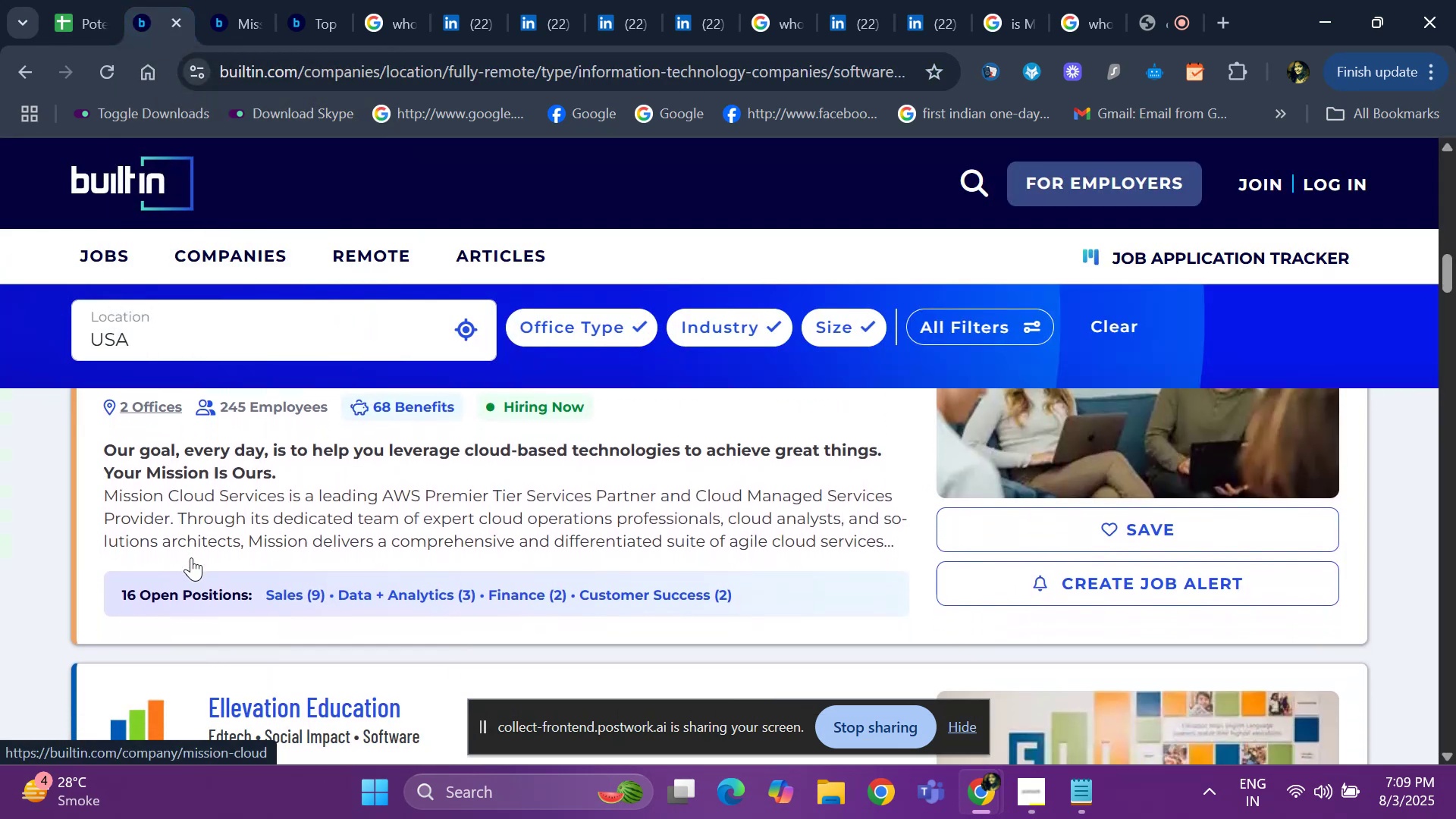 
key(ArrowDown)
 